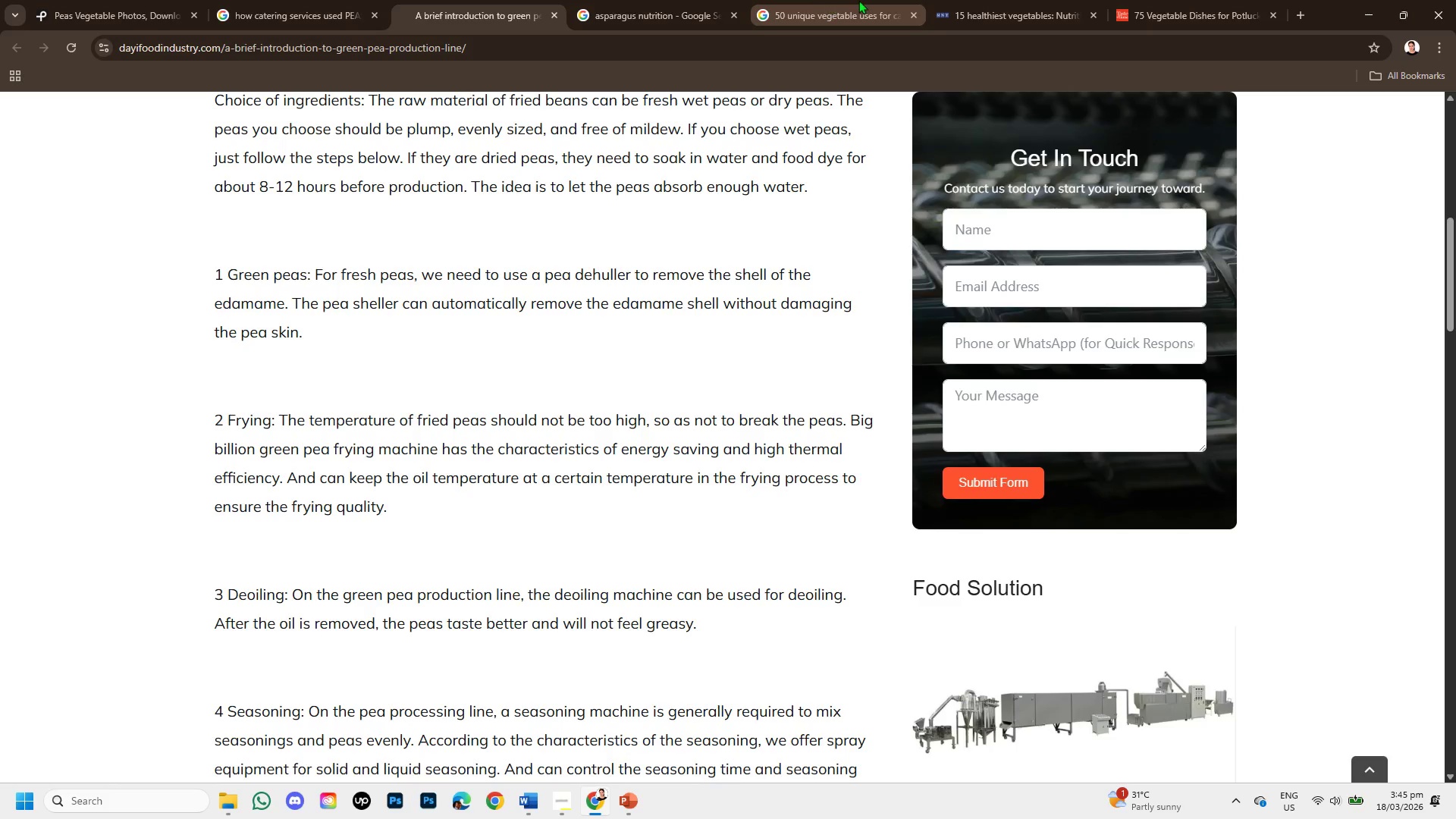 
left_click([657, 0])
 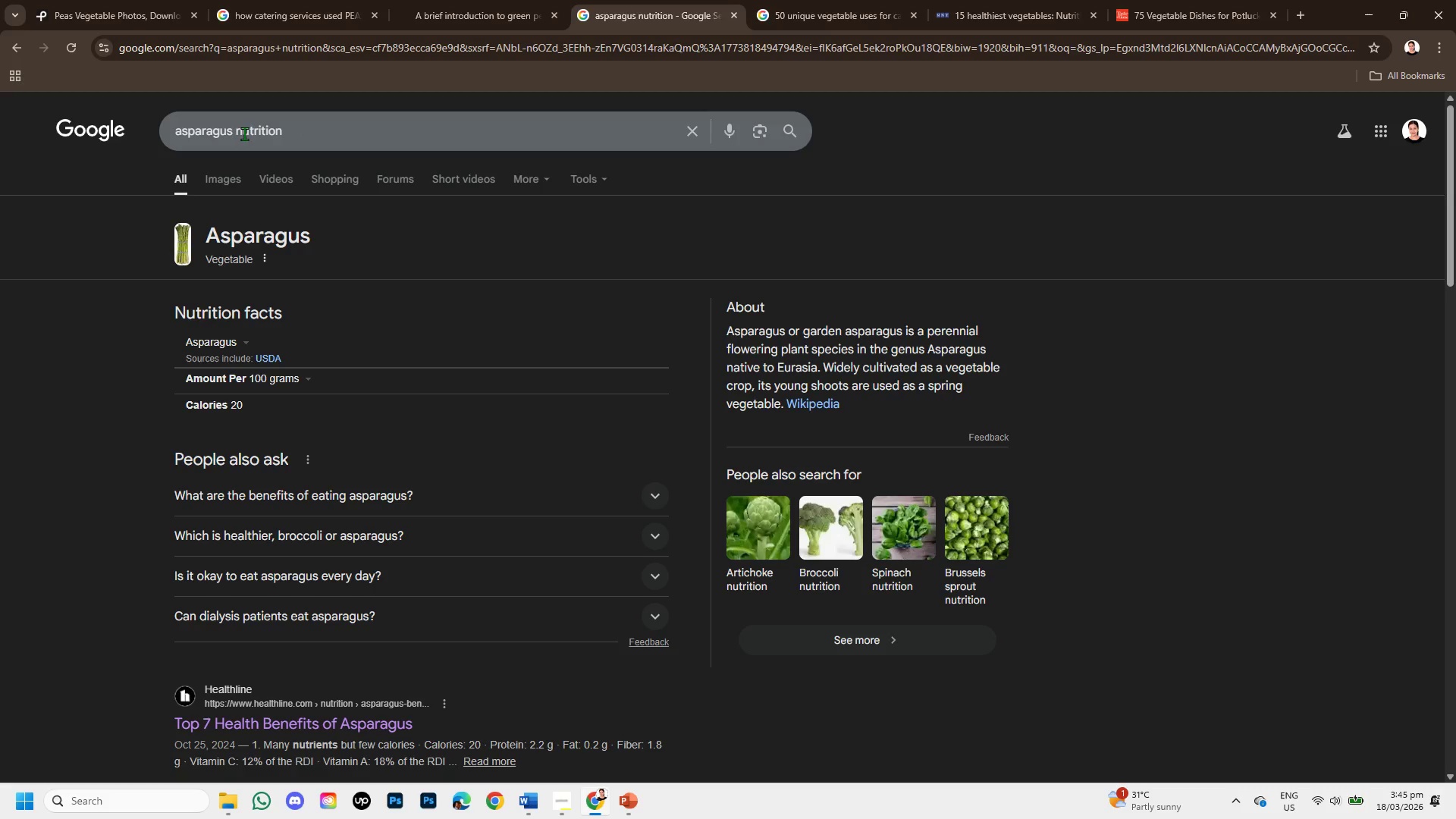 
left_click_drag(start_coordinate=[234, 129], to_coordinate=[139, 127])
 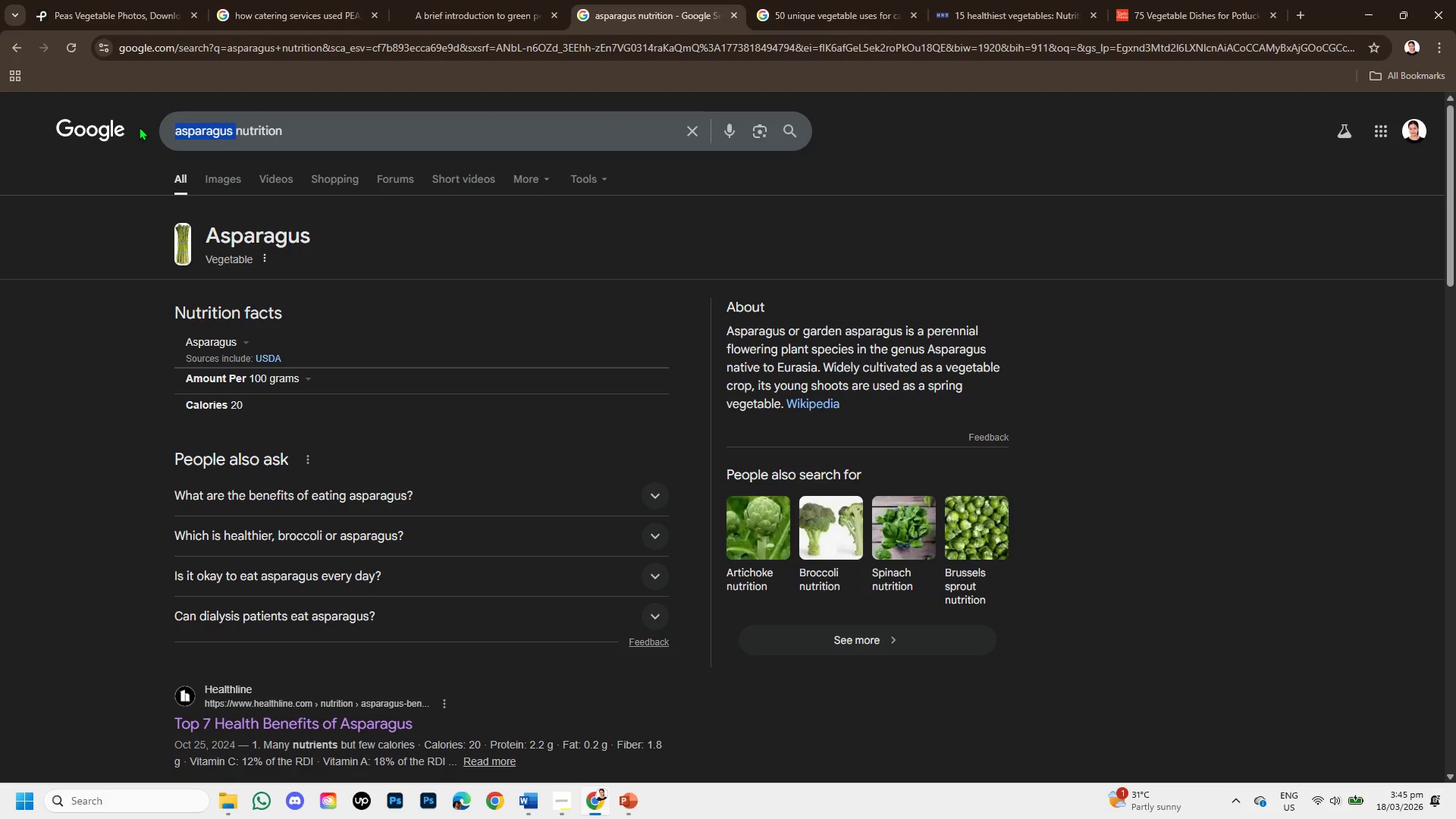 
key(Backspace)
type(gree)
key(Backspace)
key(Backspace)
key(Backspace)
key(Backspace)
key(Backspace)
type(peas )
 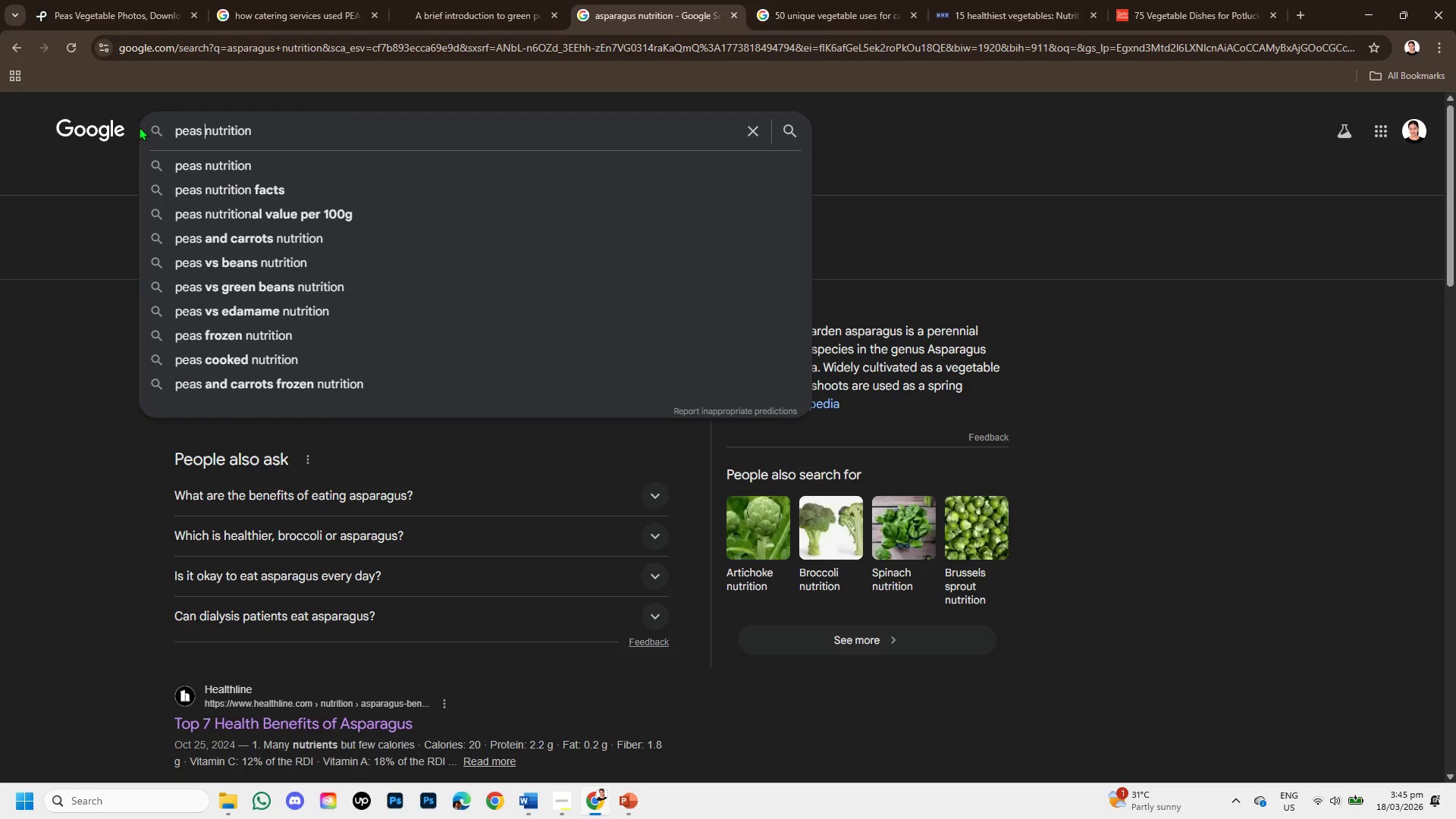 
key(Enter)
 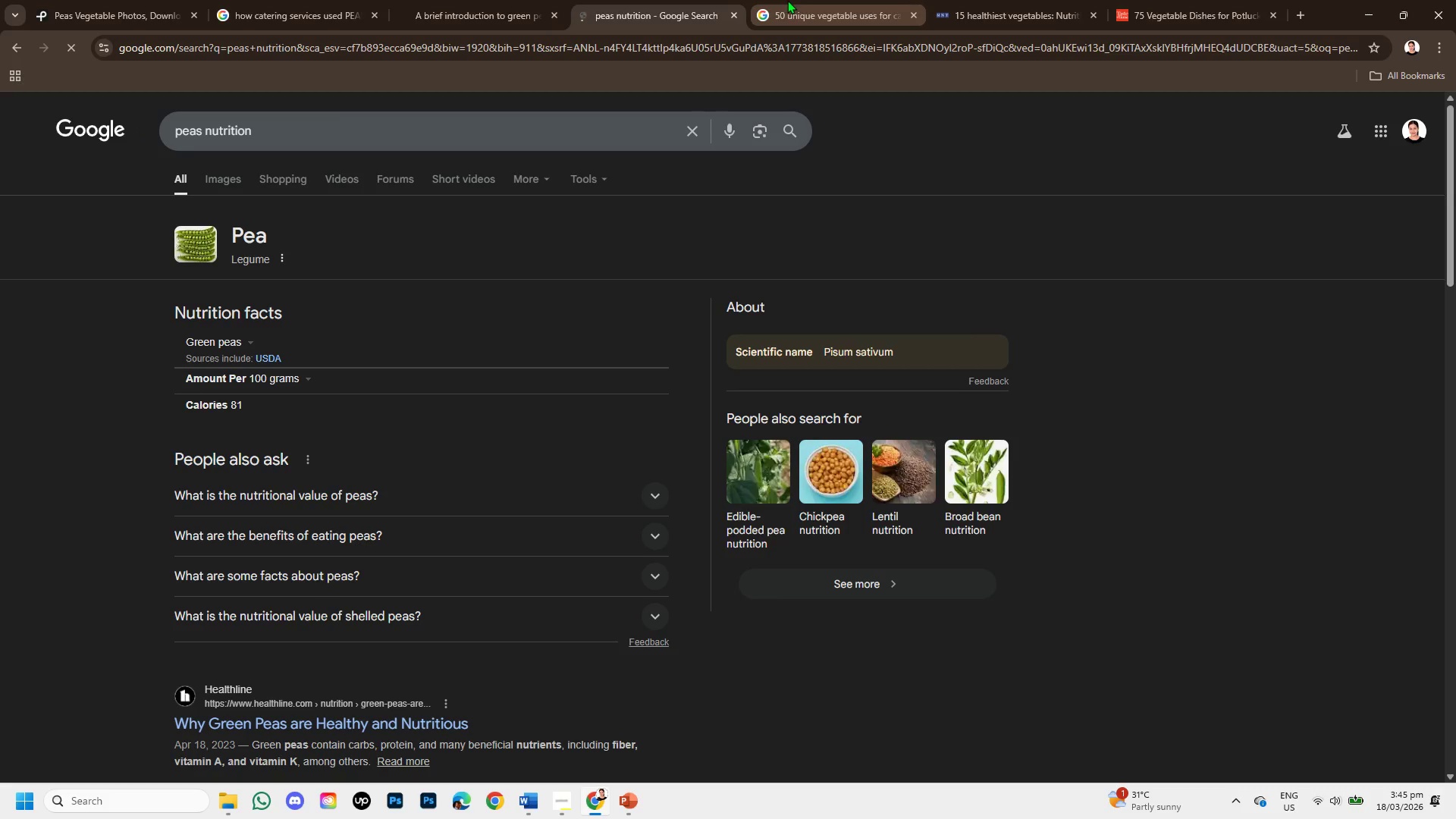 
left_click([1059, 0])
 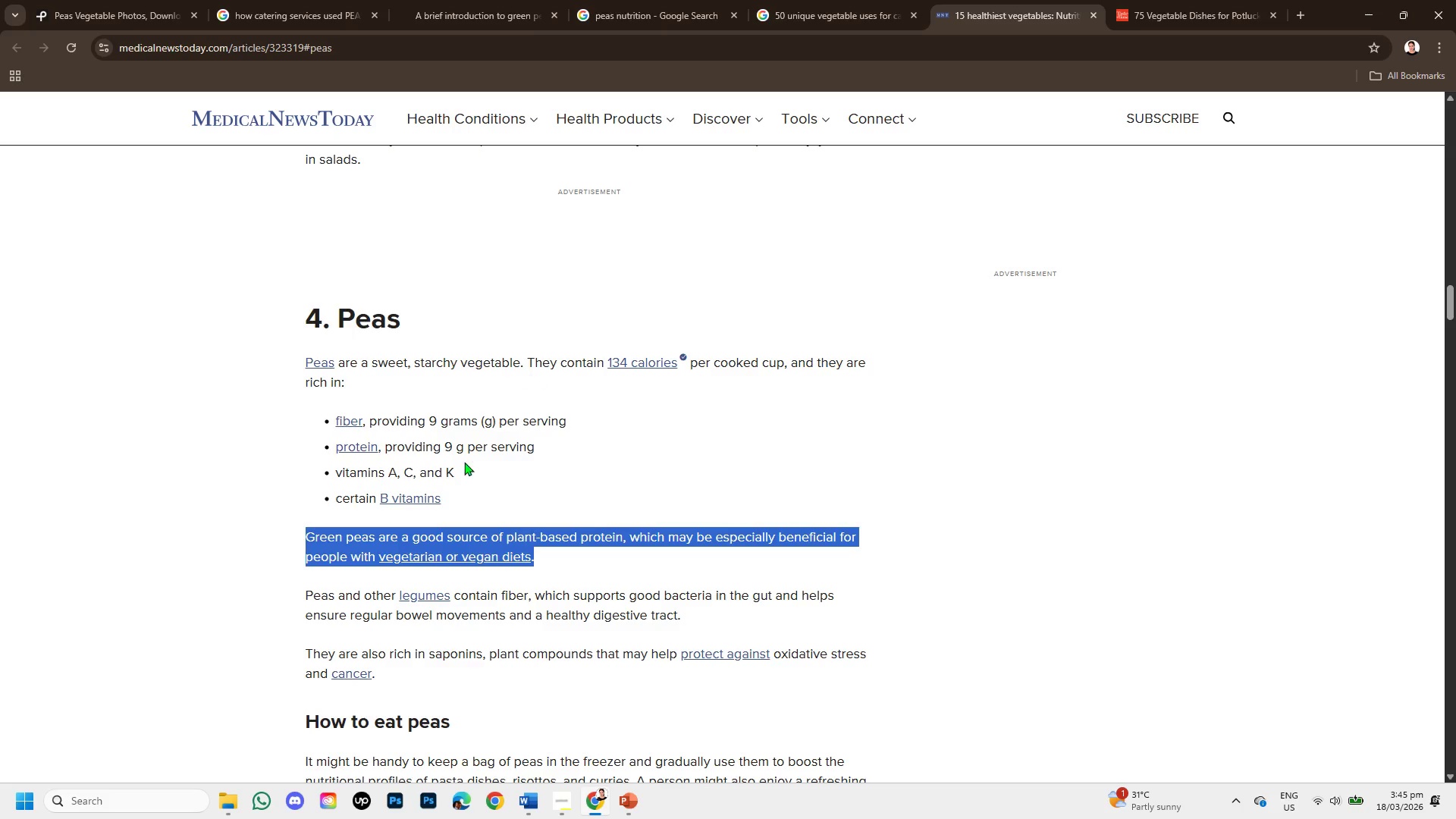 
scroll: coordinate [430, 510], scroll_direction: down, amount: 1.0
 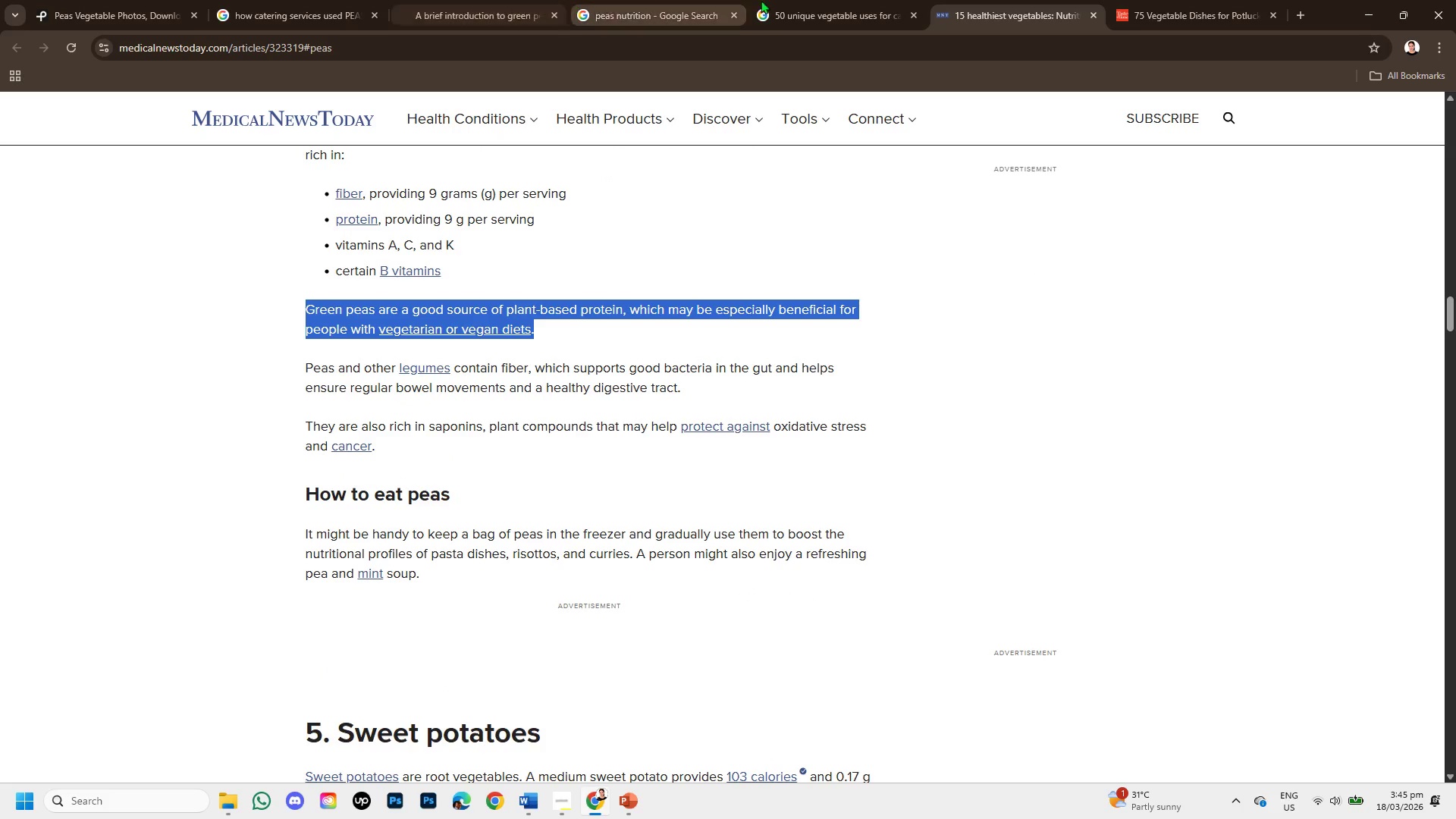 
left_click([824, 0])
 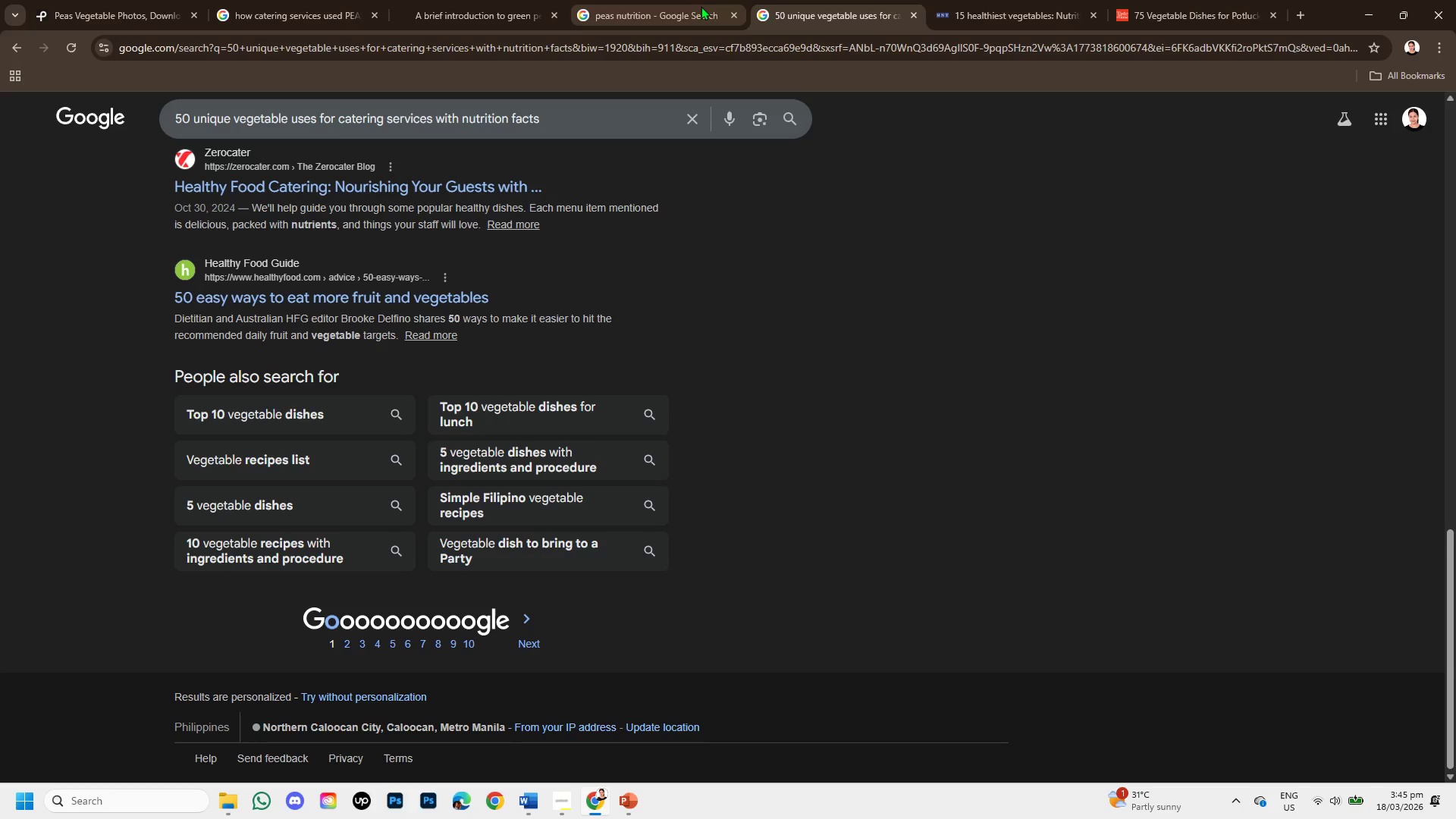 
left_click([691, 0])
 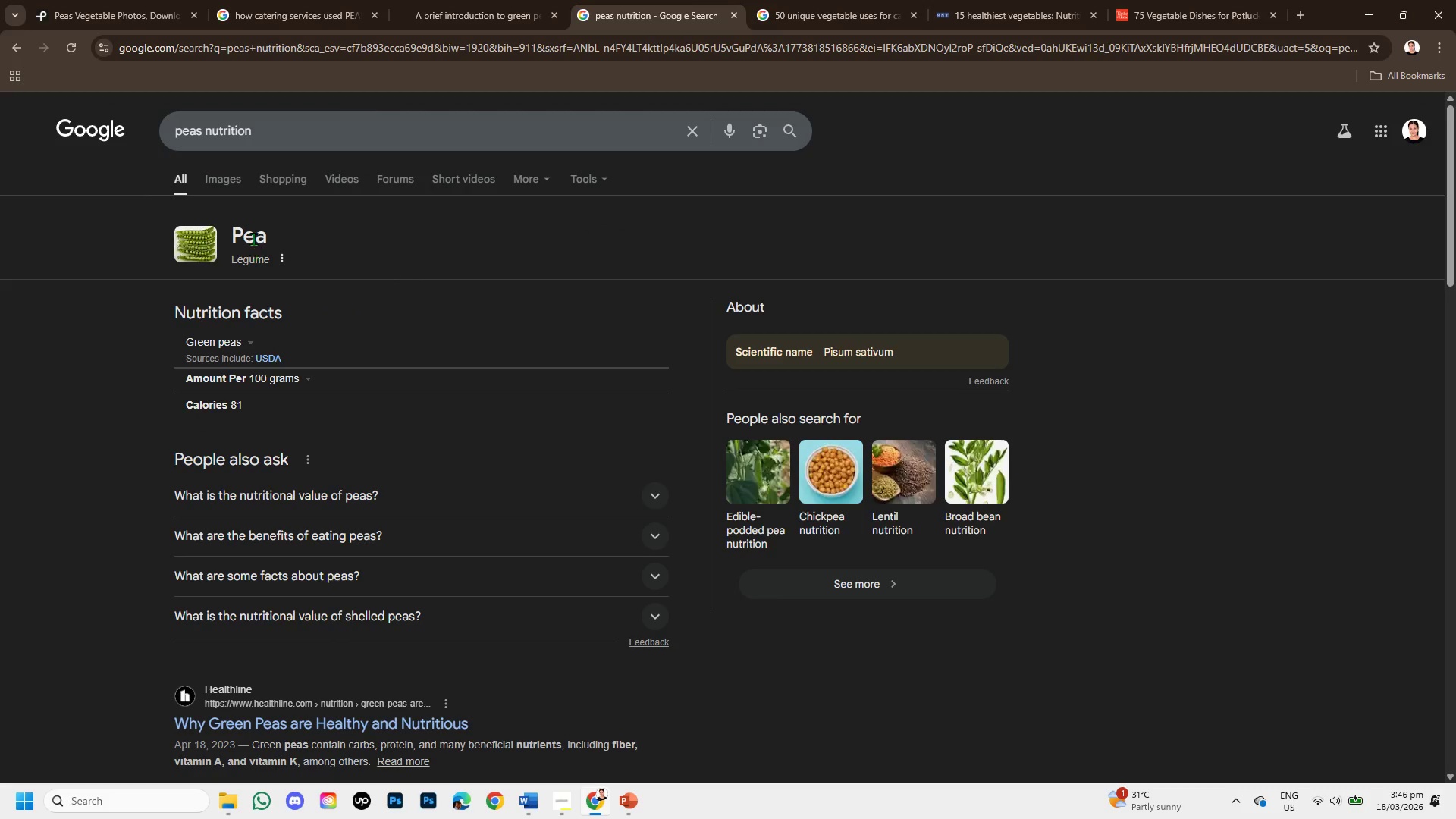 
left_click([234, 0])
 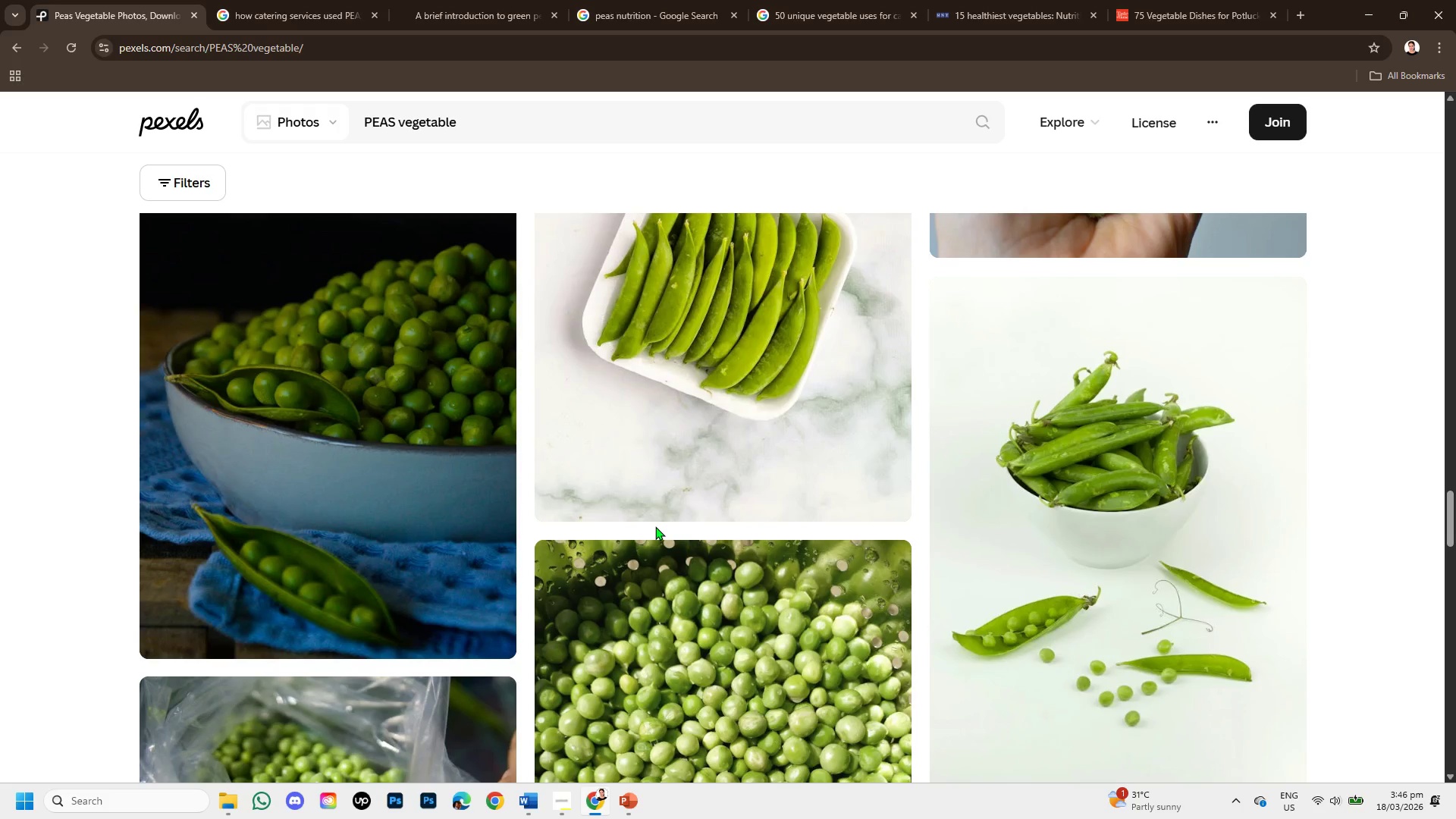 
left_click([1134, 556])
 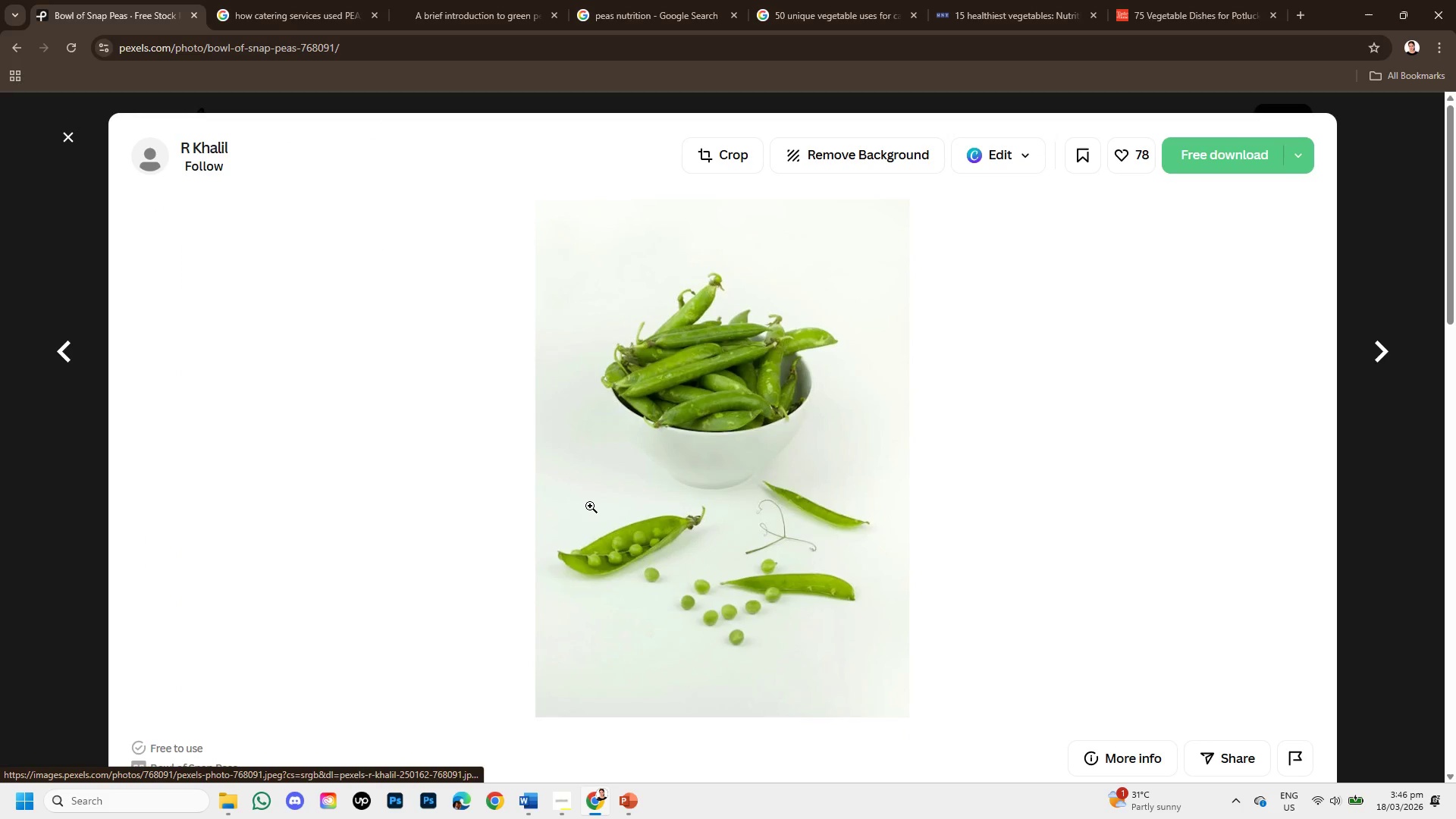 
right_click([624, 457])
 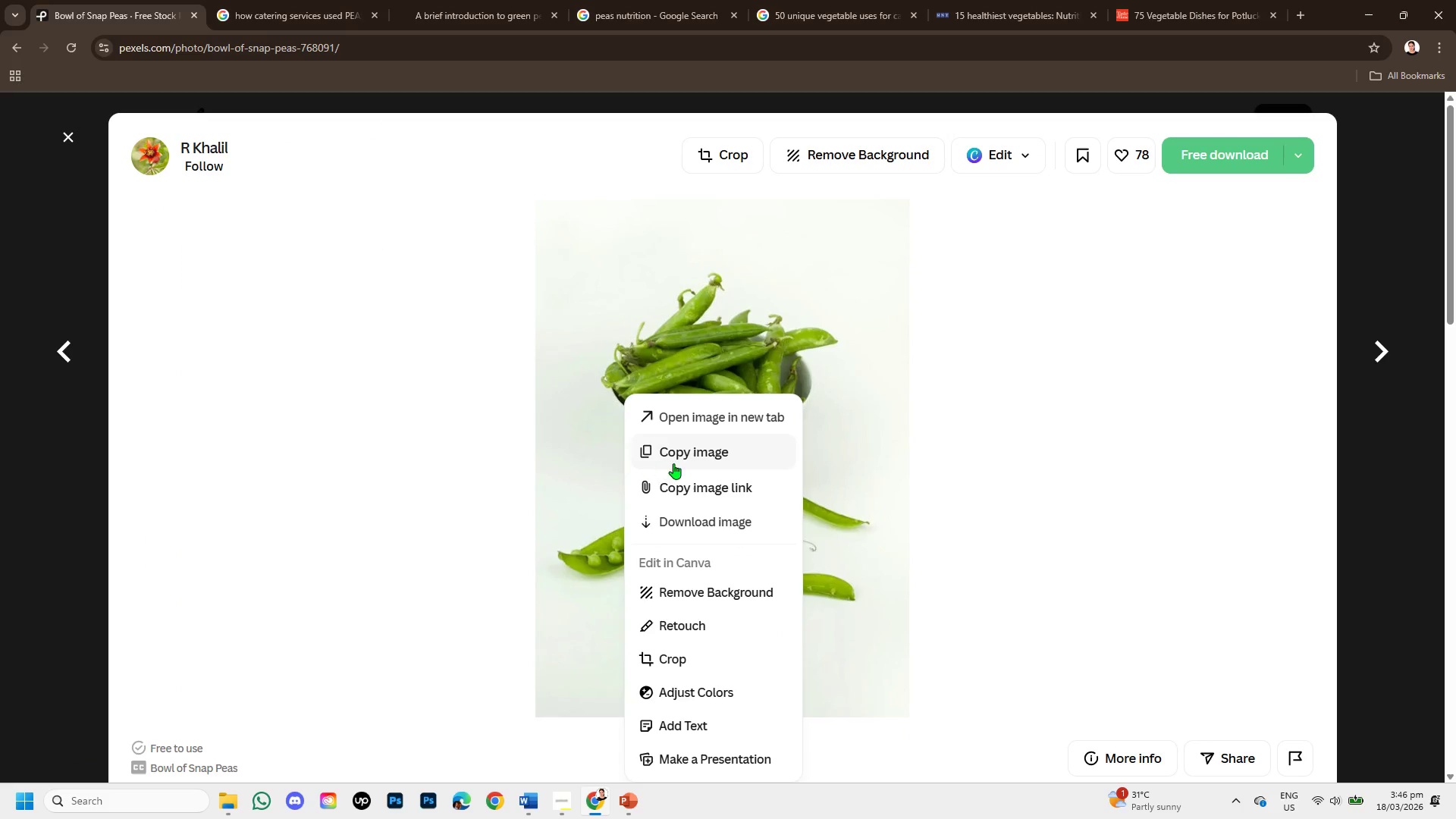 
left_click([689, 456])
 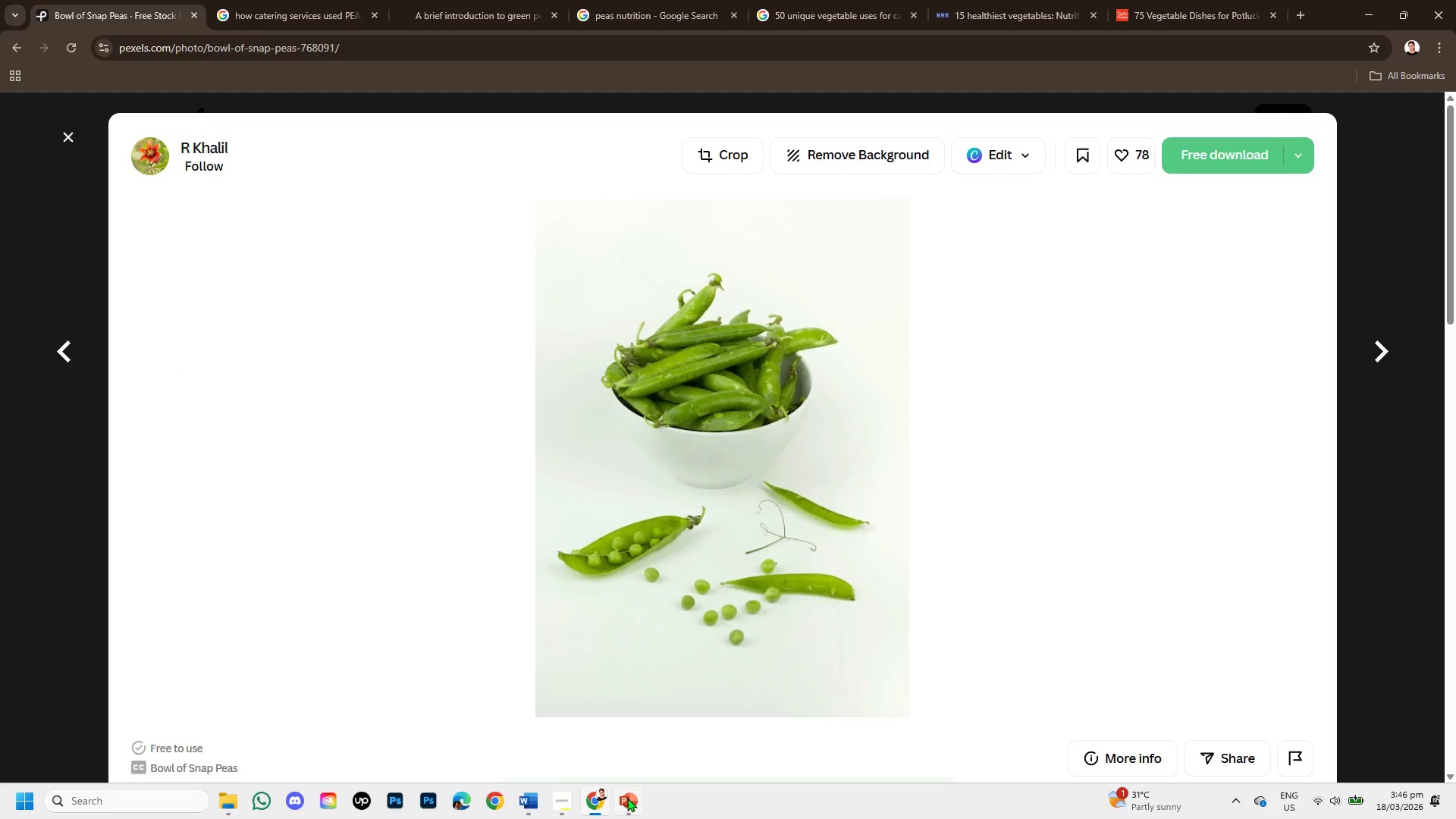 
left_click([627, 801])
 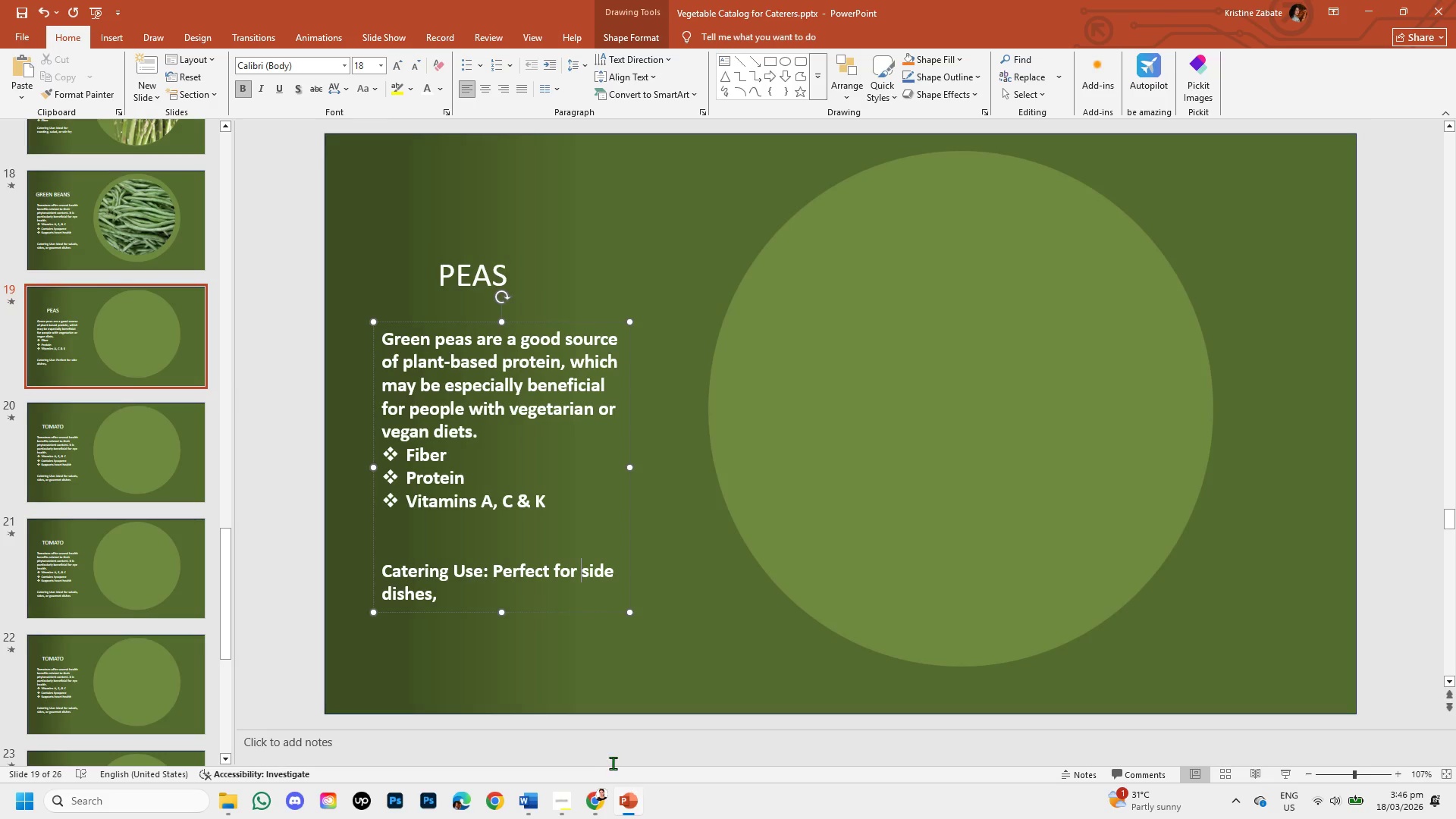 
key(Control+V)
 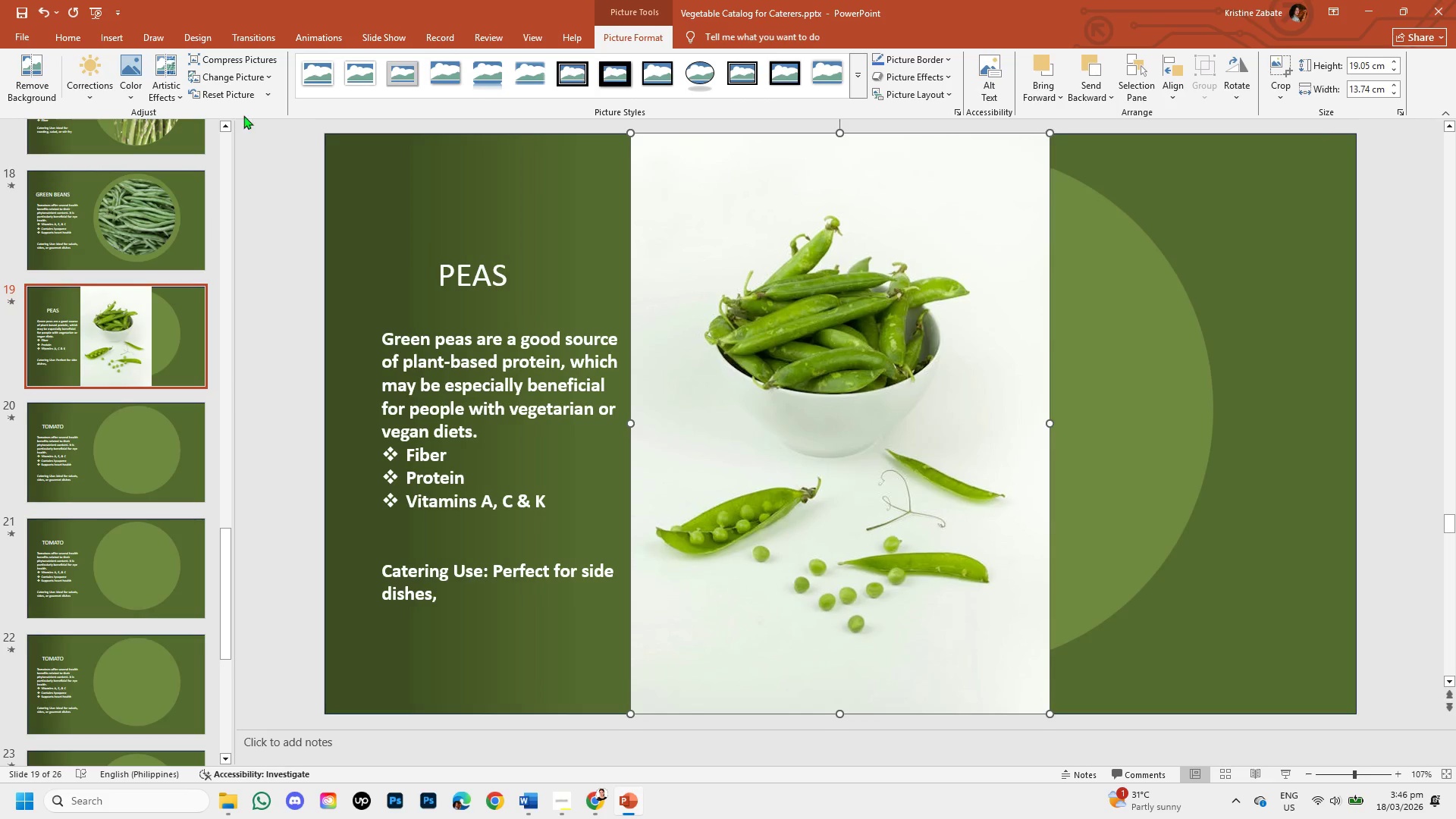 
left_click([40, 71])
 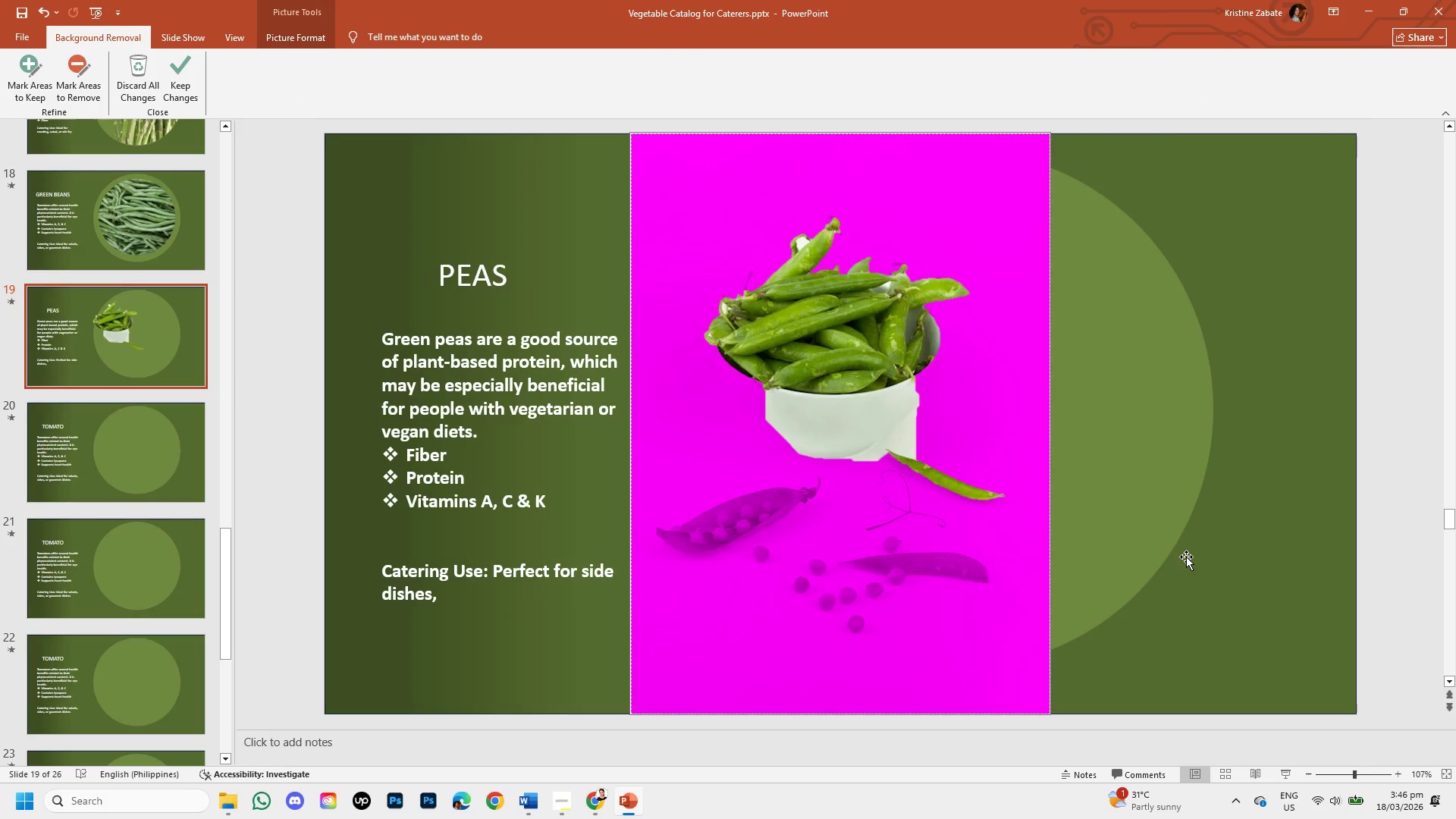 
key(Control+Z)
 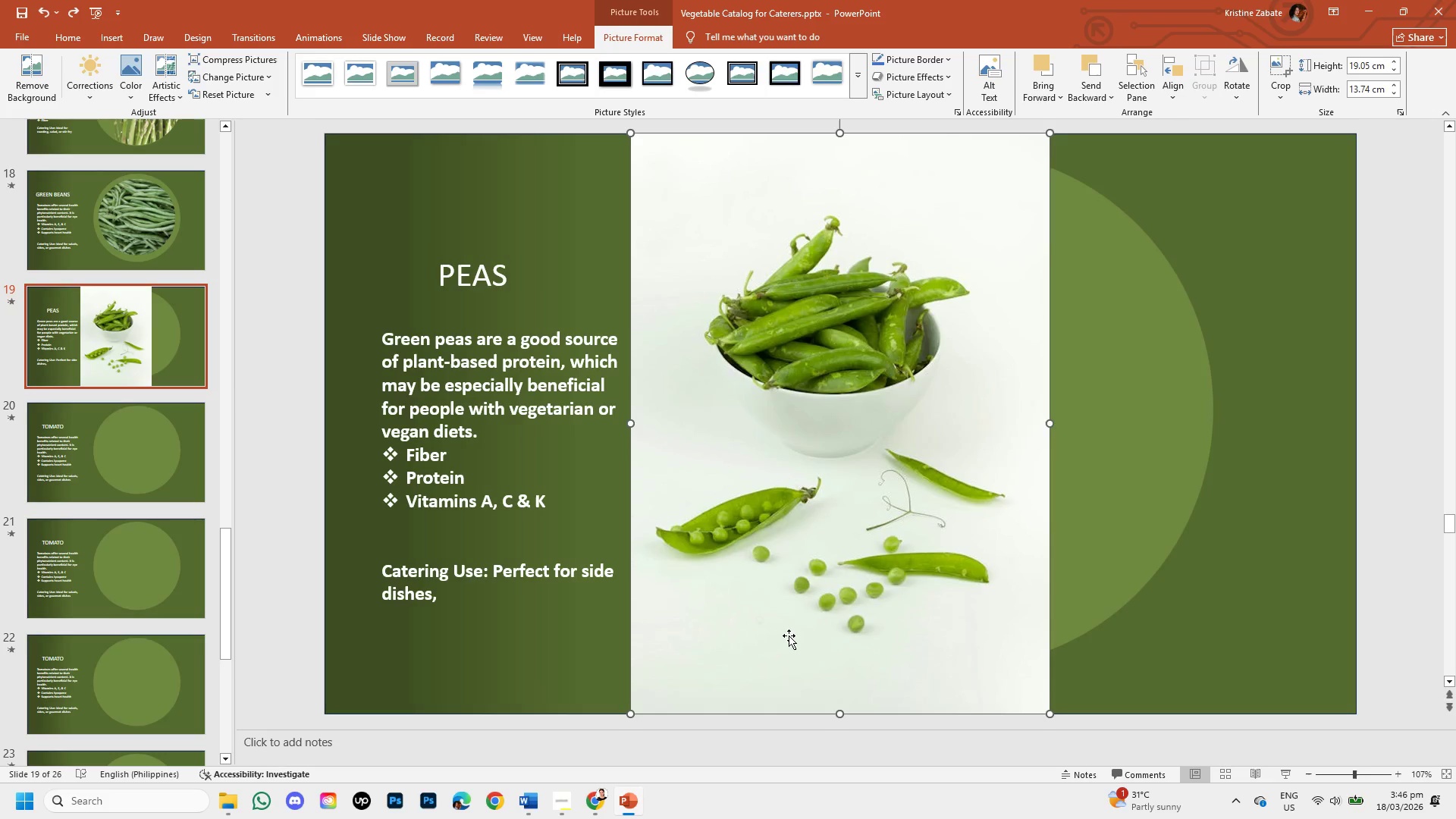 
key(Backspace)
 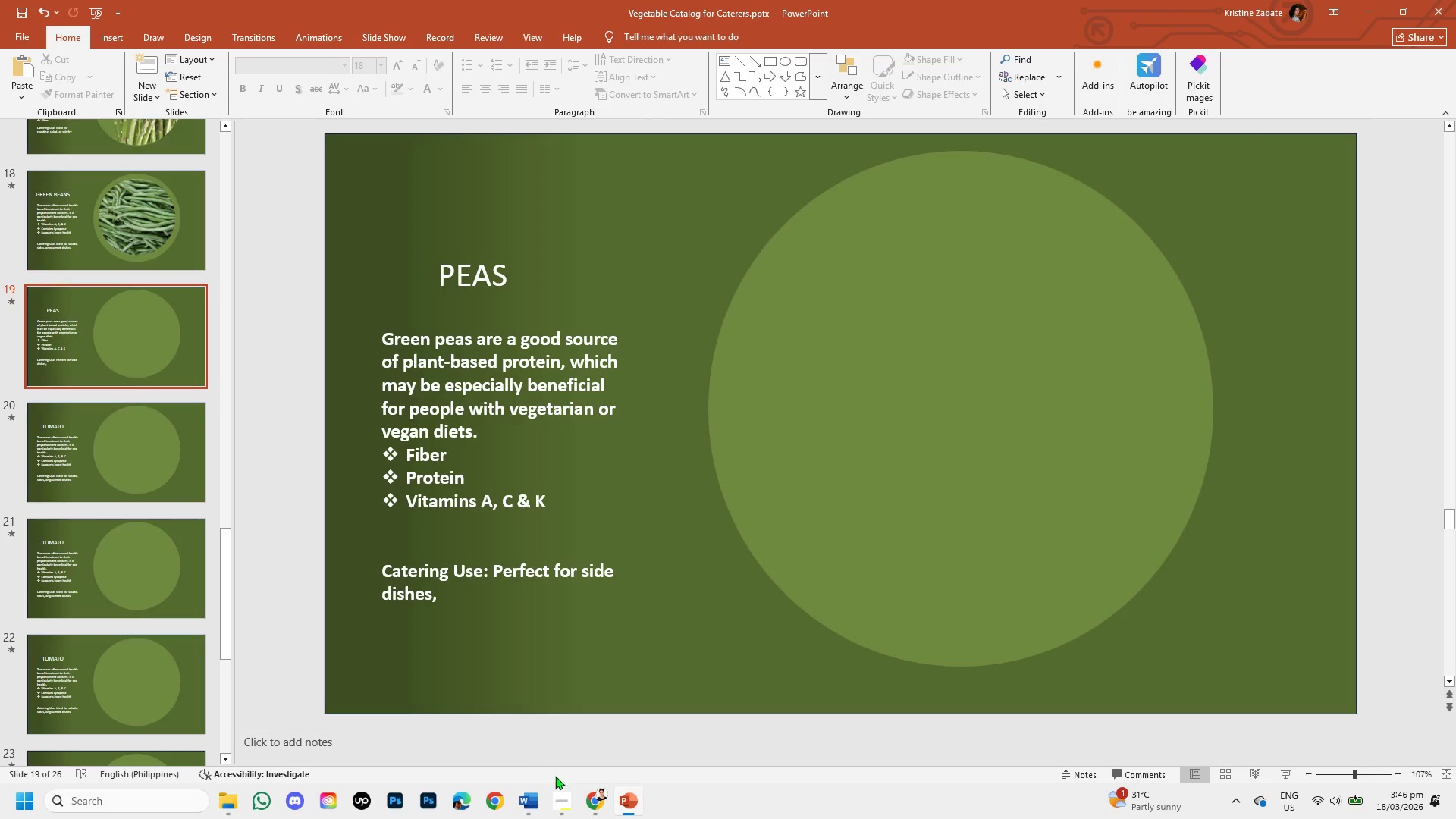 
left_click([582, 805])
 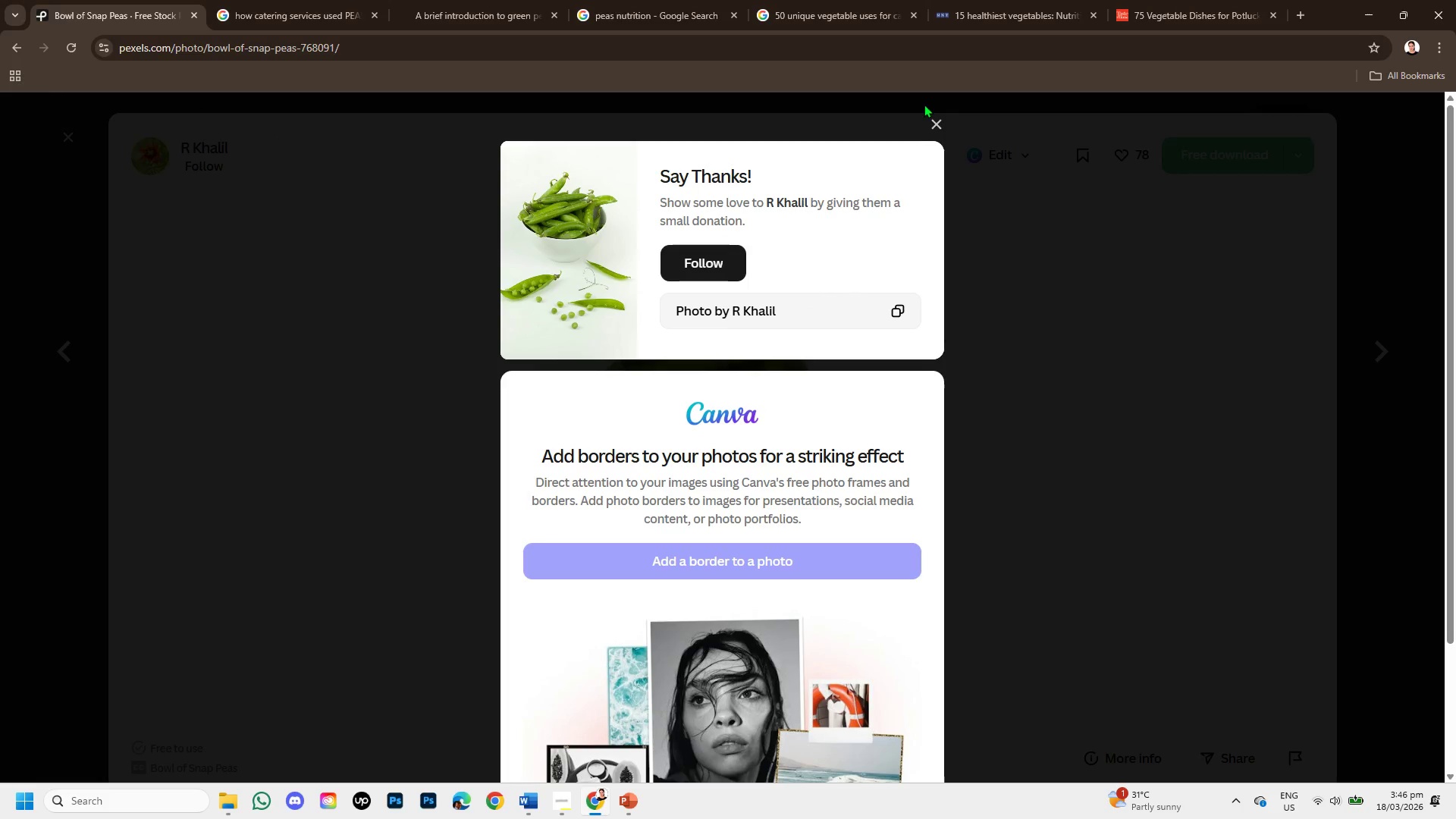 
left_click([934, 129])
 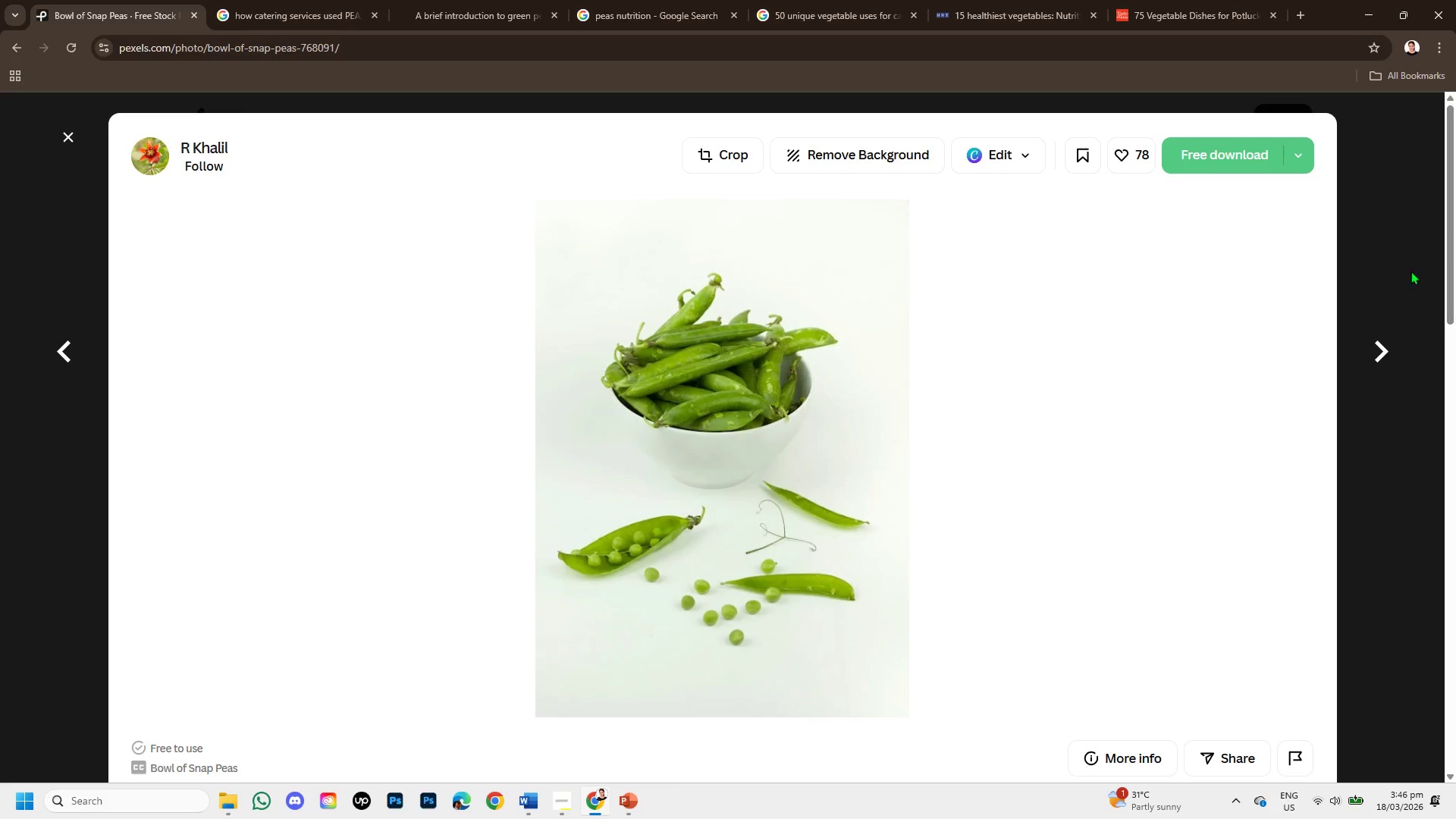 
left_click([1396, 262])
 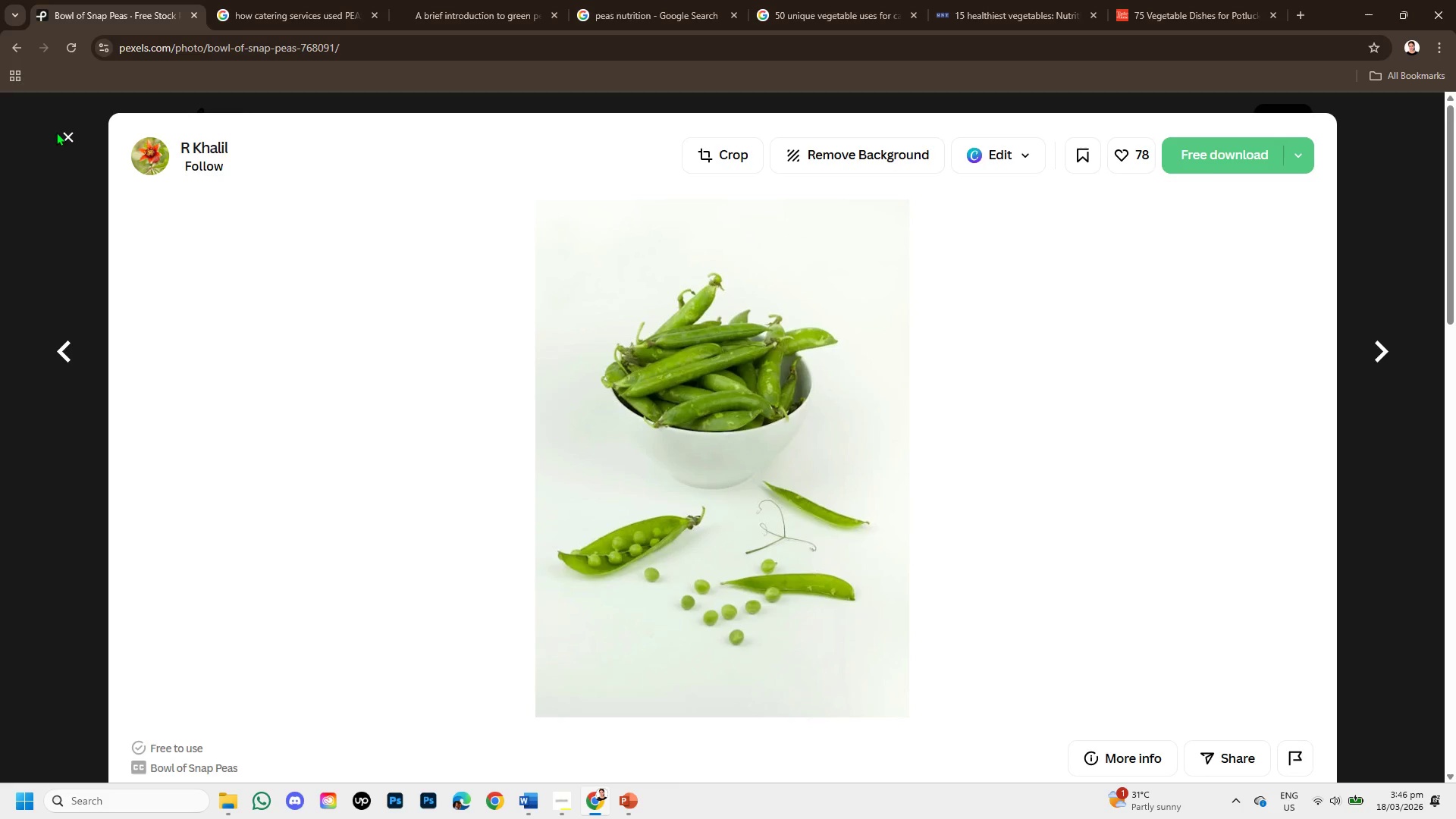 
left_click([64, 131])
 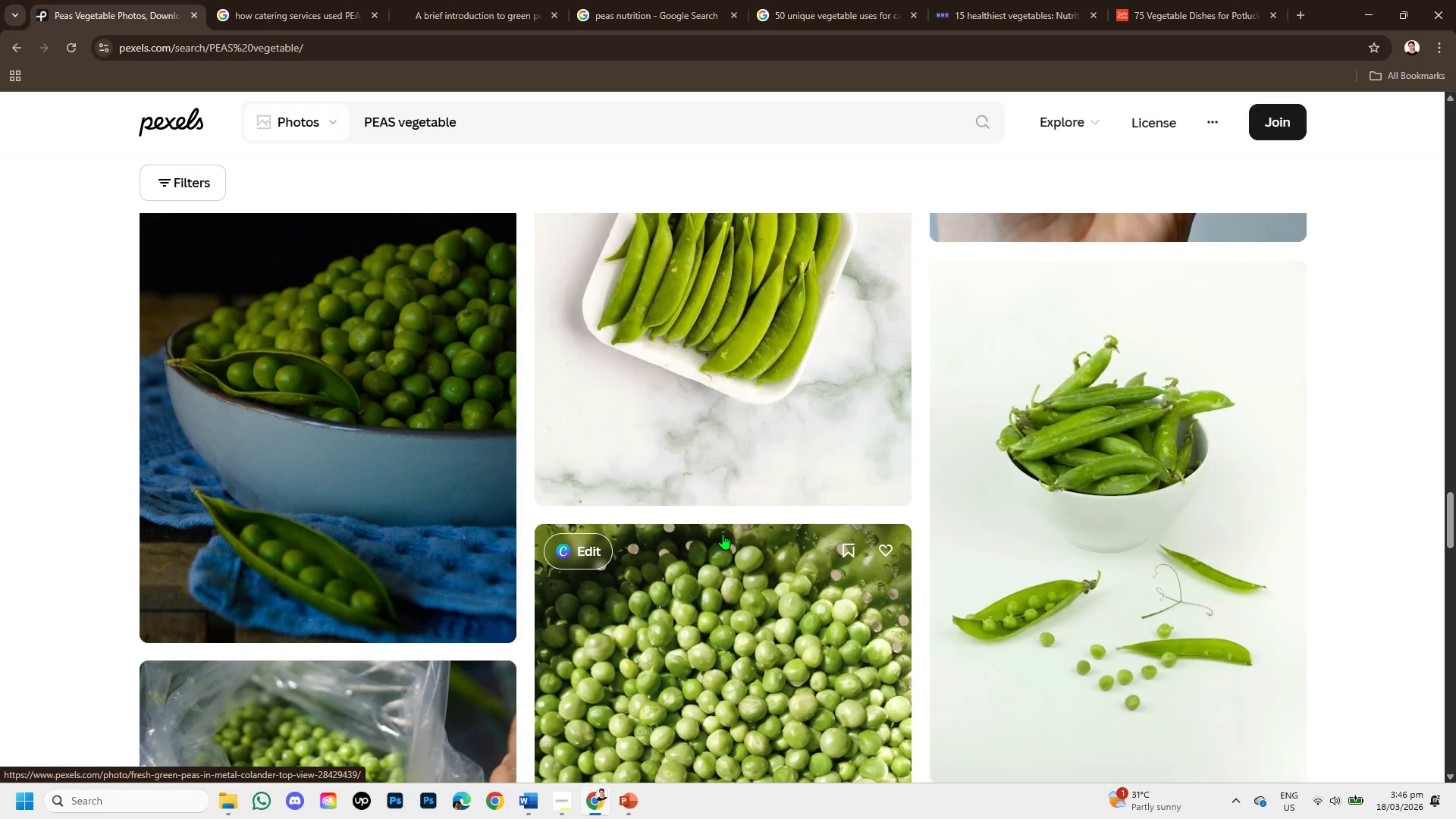 
scroll: coordinate [930, 526], scroll_direction: down, amount: 8.0
 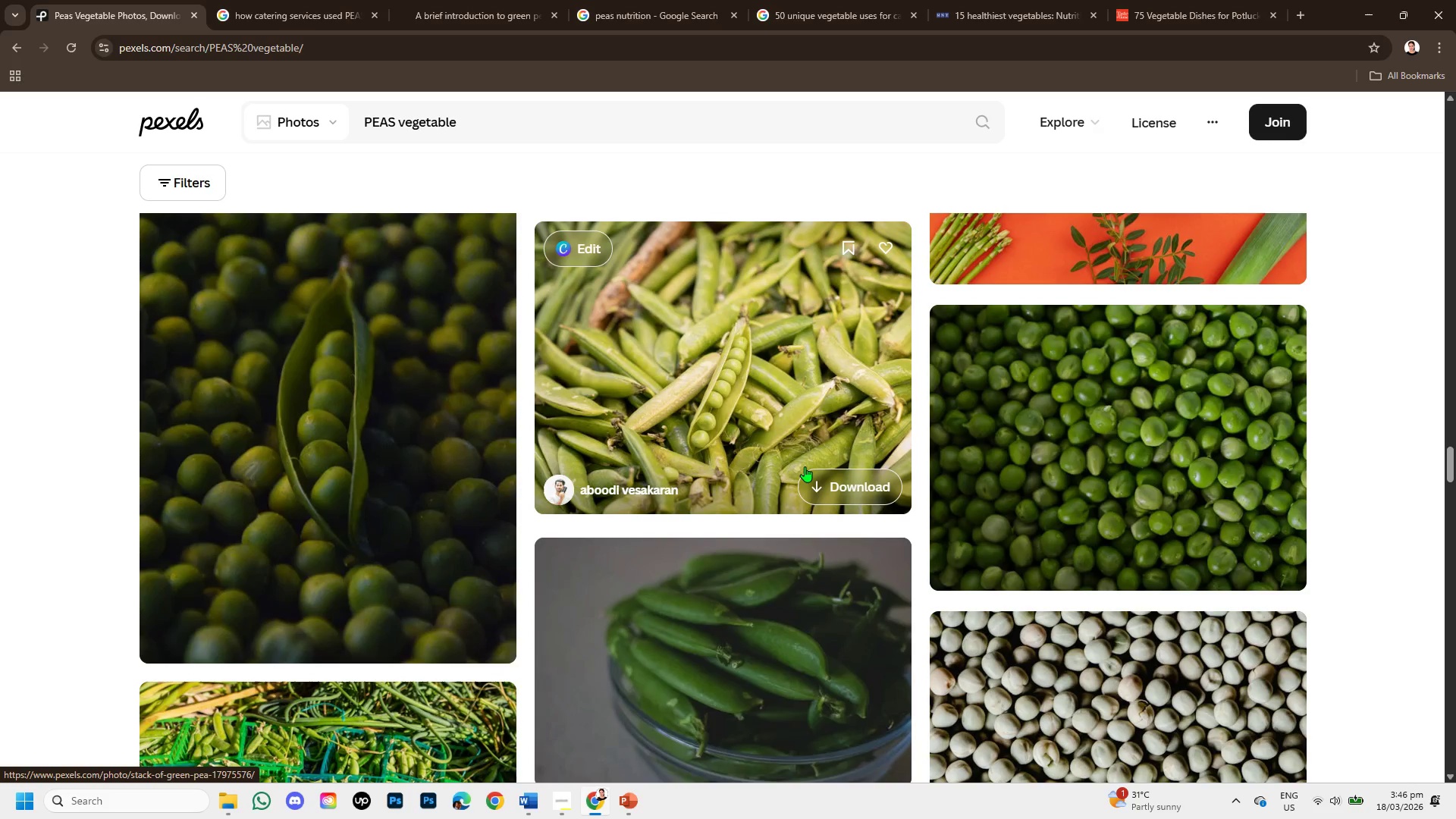 
scroll: coordinate [818, 454], scroll_direction: down, amount: 3.0
 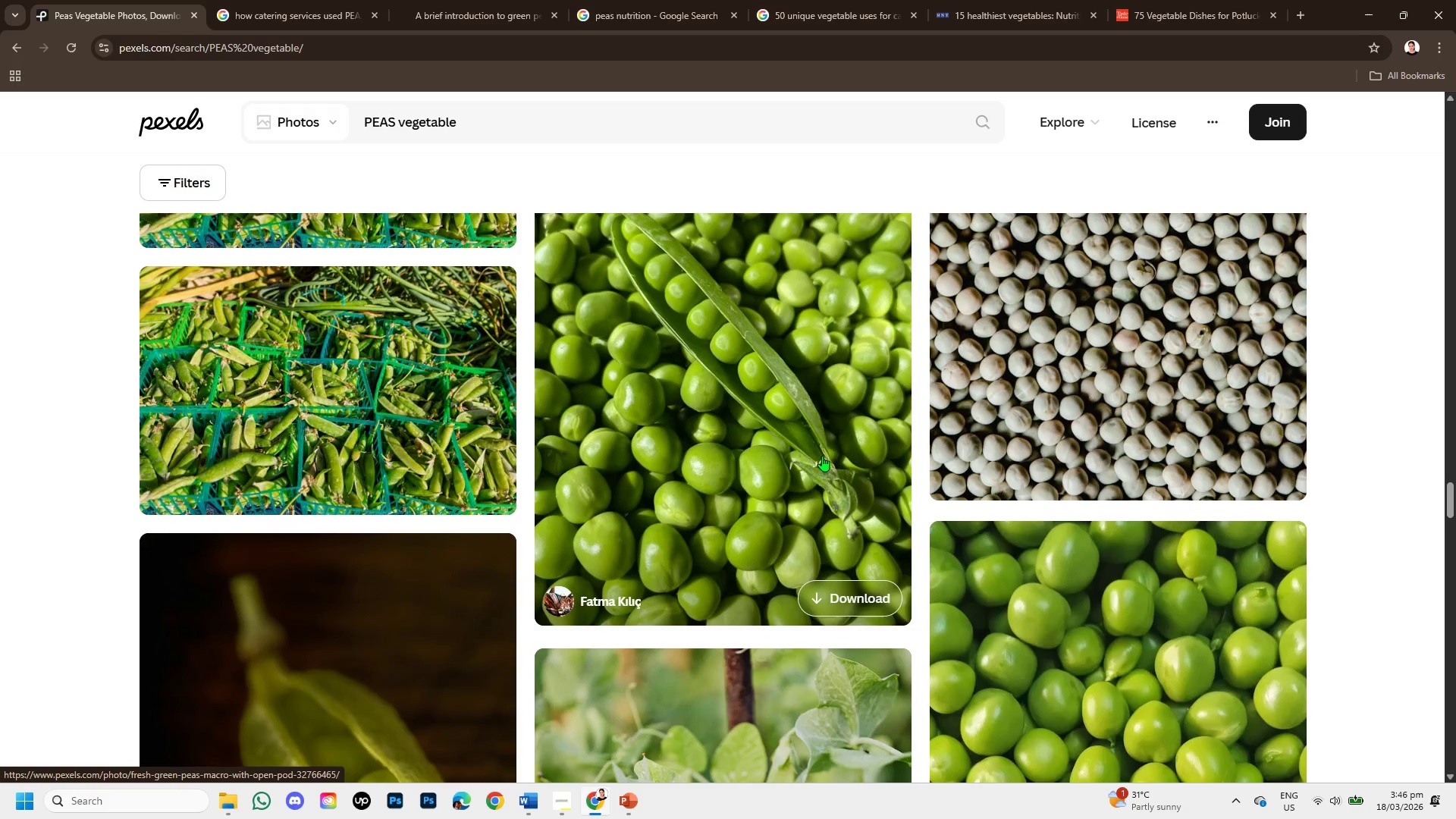 
scroll: coordinate [822, 453], scroll_direction: up, amount: 3.0
 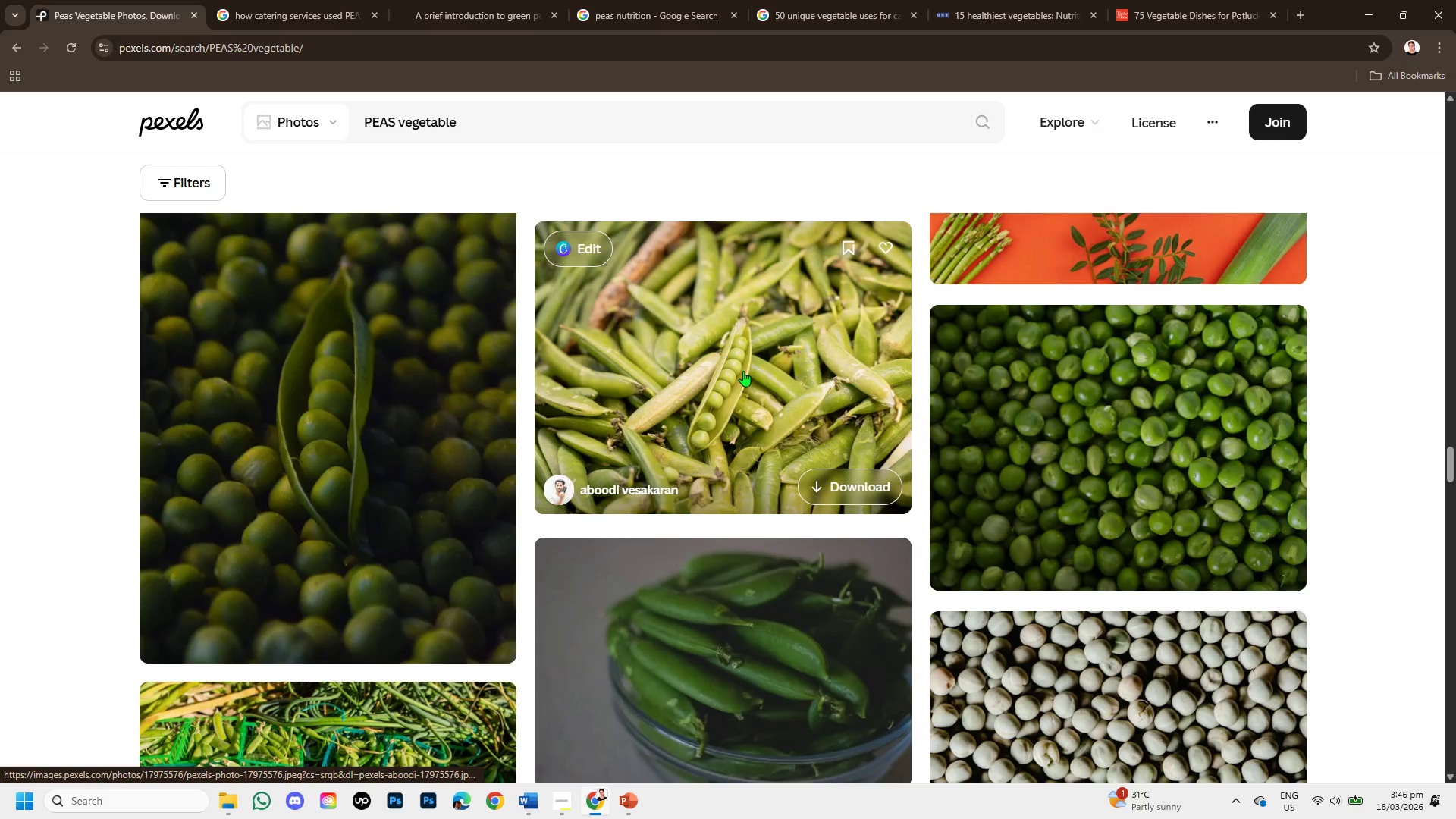 
left_click([743, 371])
 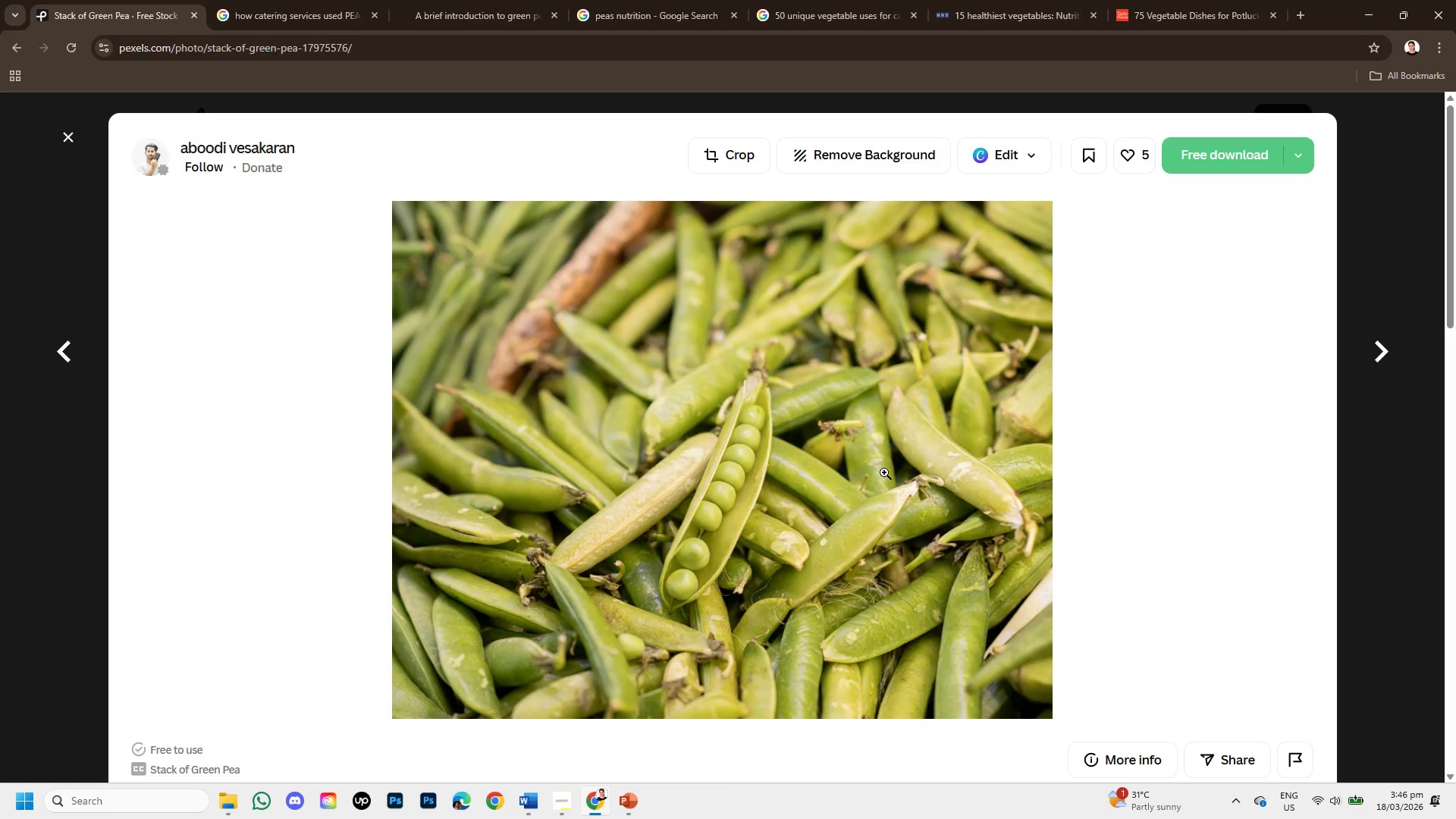 
scroll: coordinate [858, 489], scroll_direction: down, amount: 4.0
 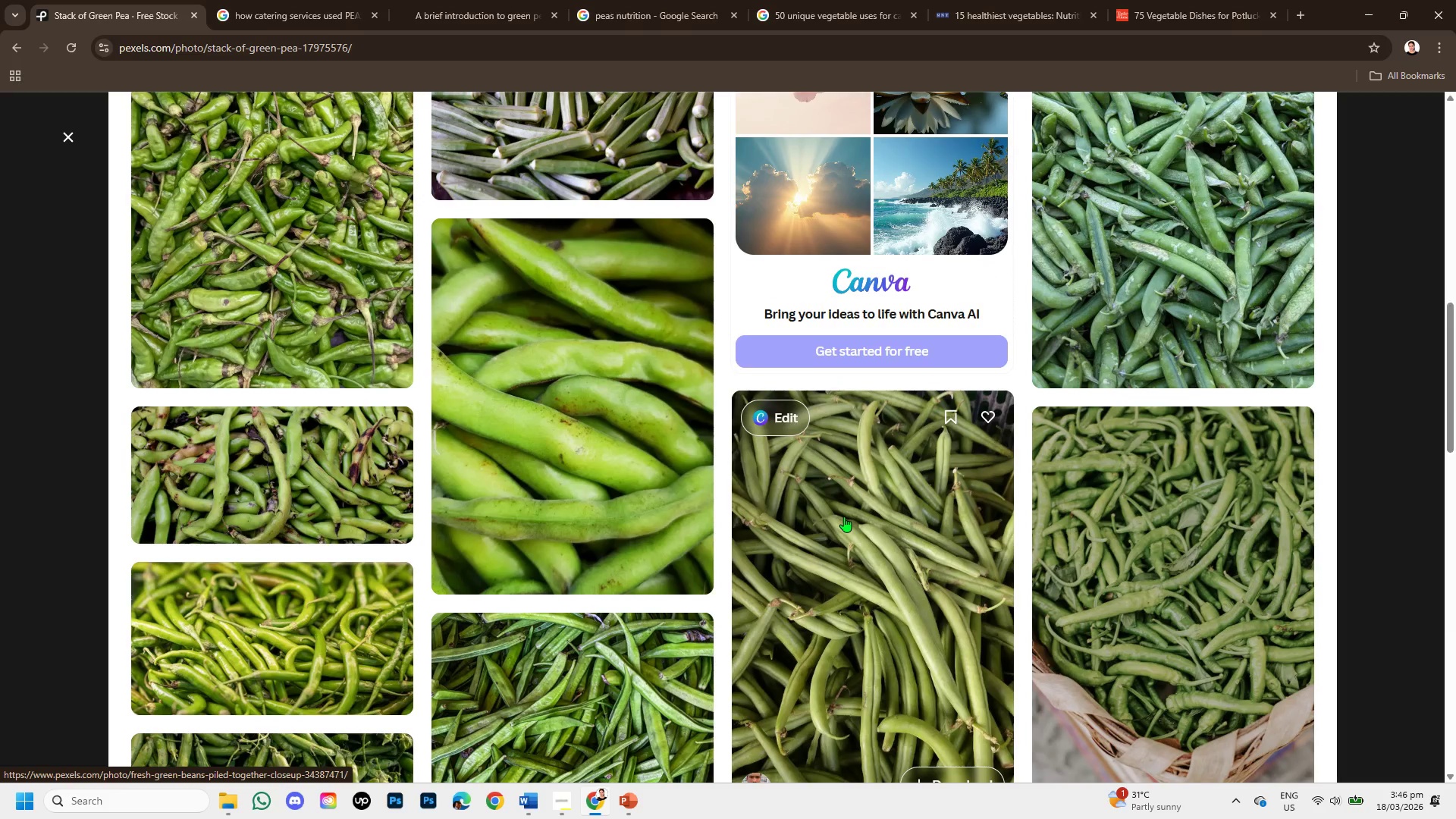 
scroll: coordinate [849, 514], scroll_direction: up, amount: 5.0
 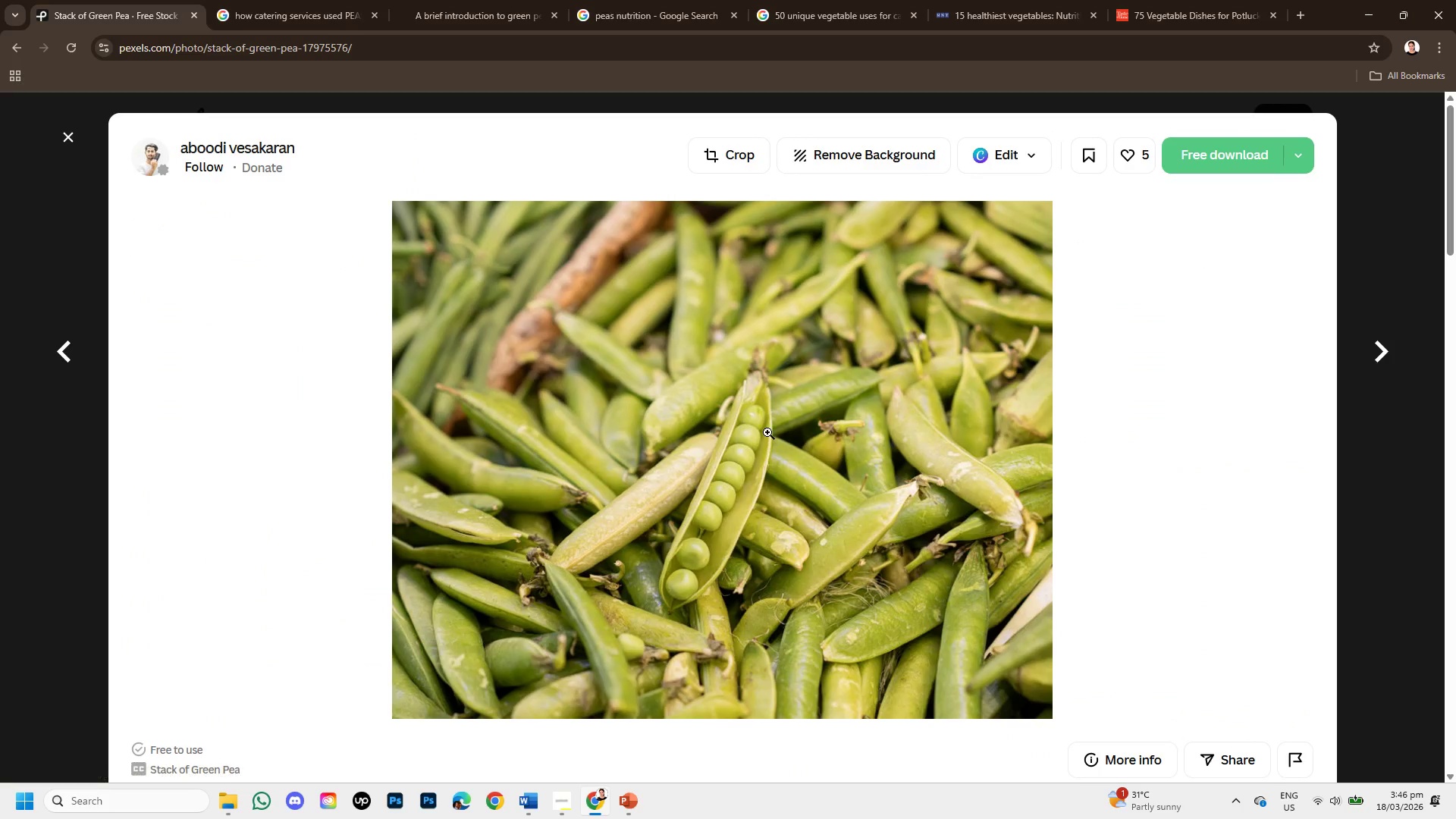 
right_click([767, 432])
 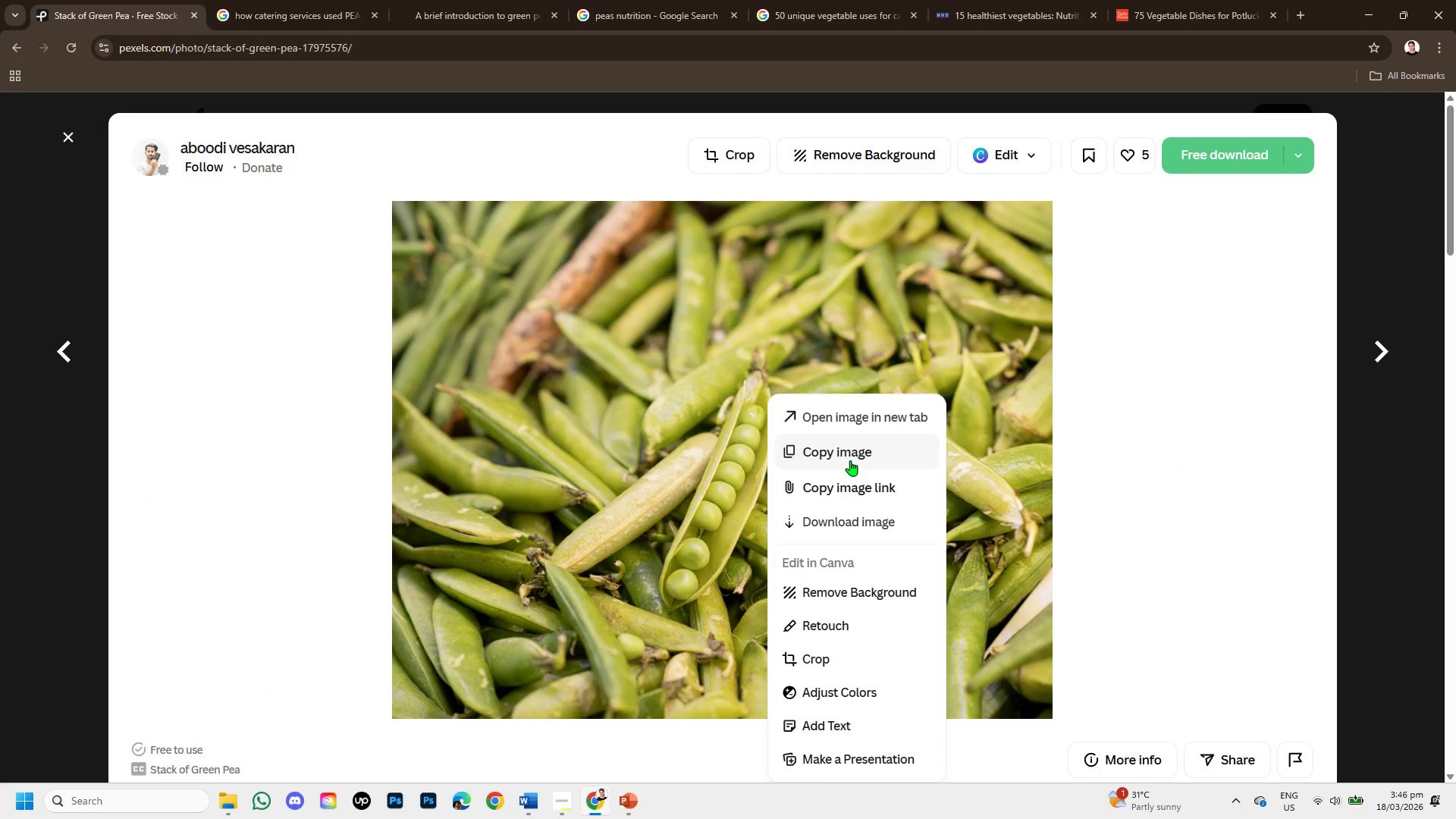 
left_click([849, 455])
 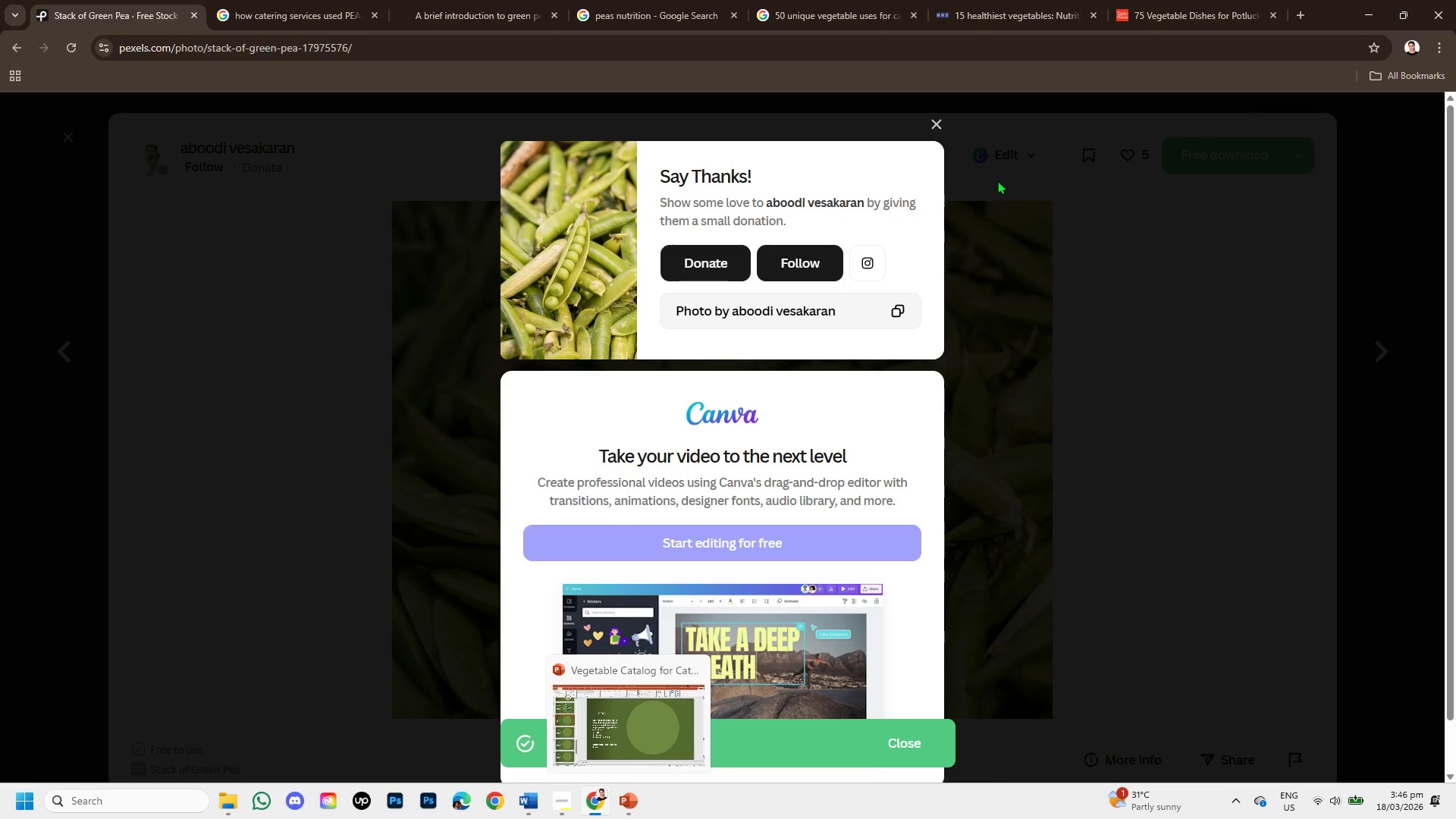 
left_click([932, 124])
 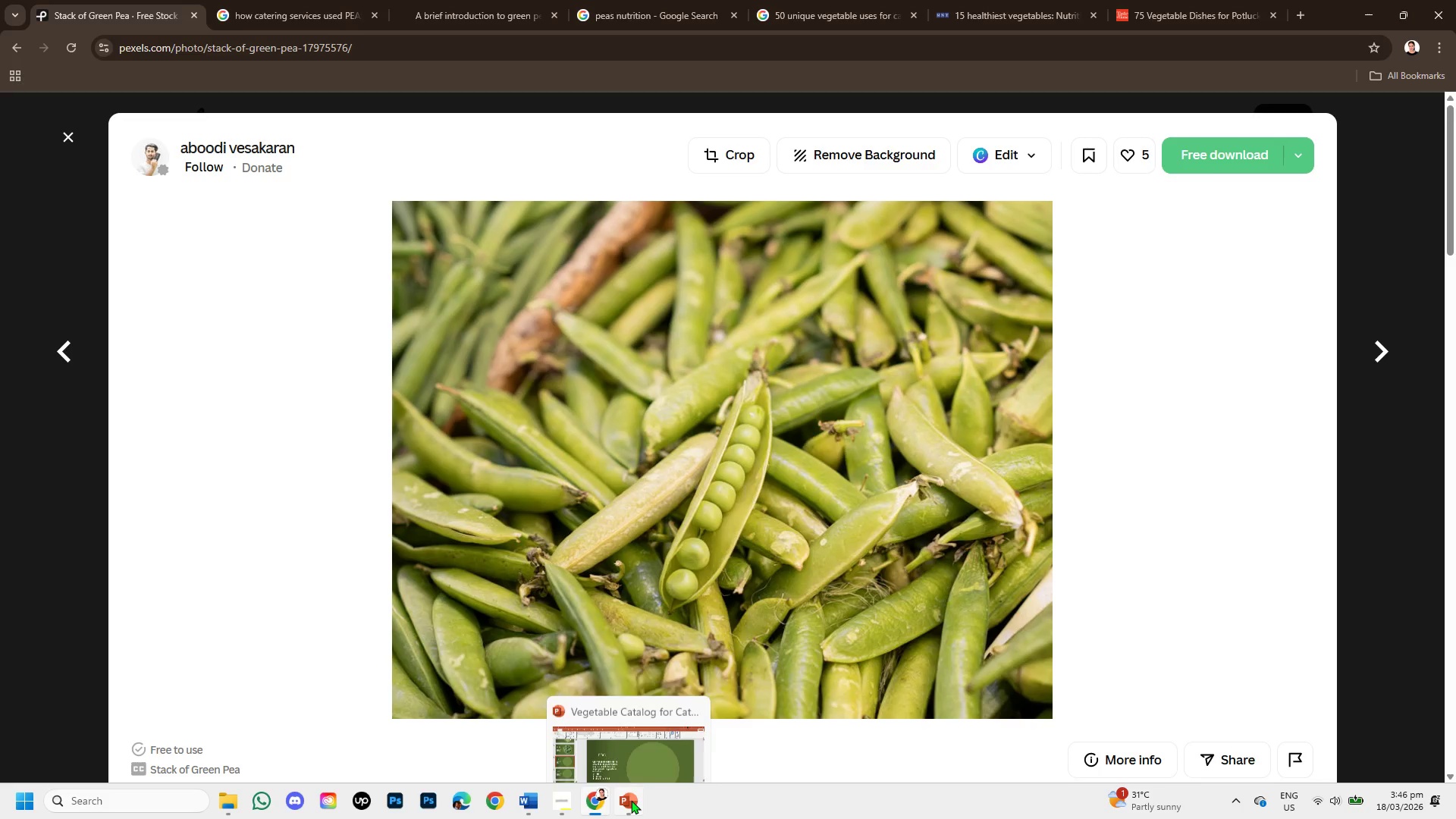 
left_click([631, 800])
 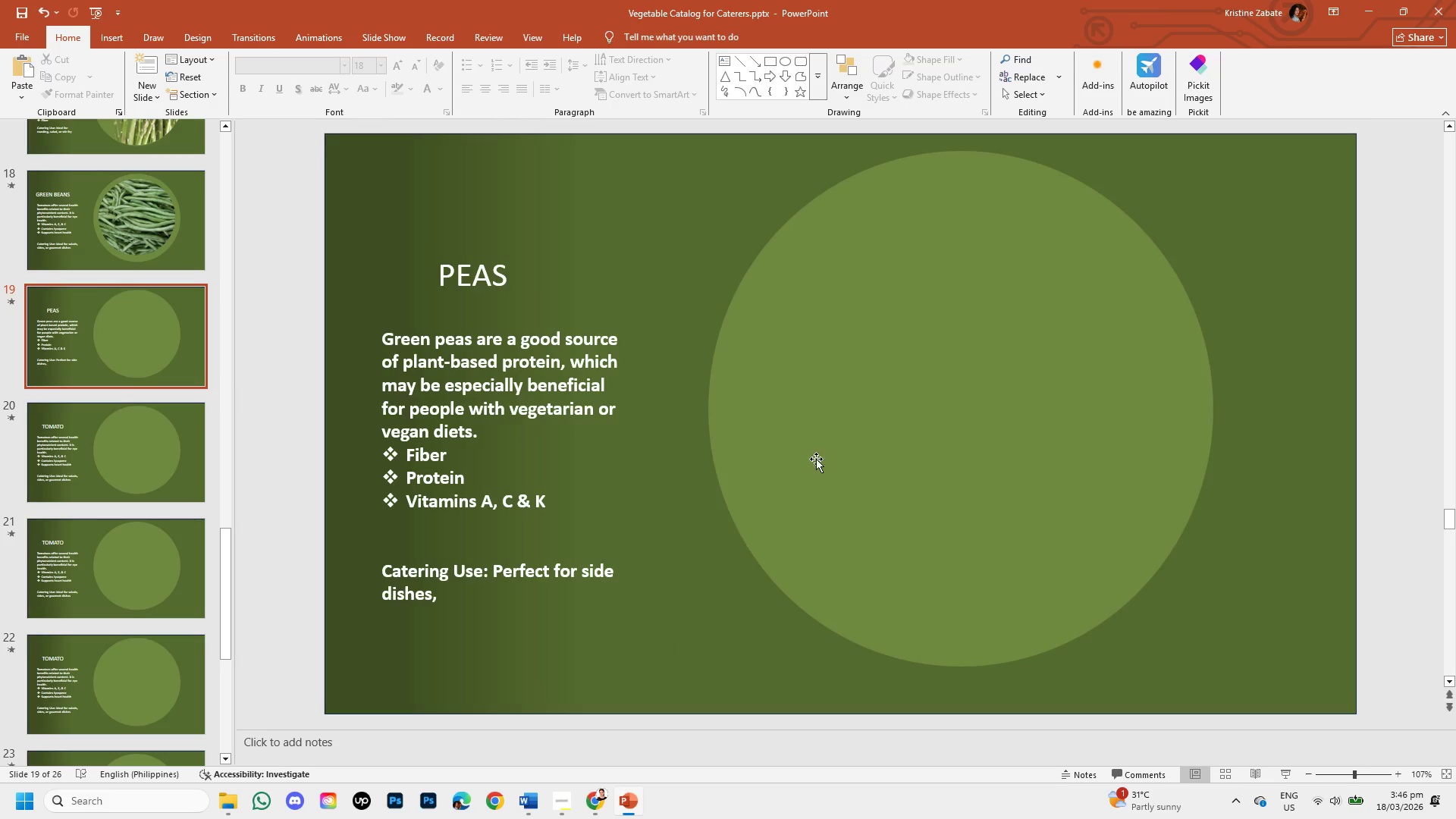 
key(Control+V)
 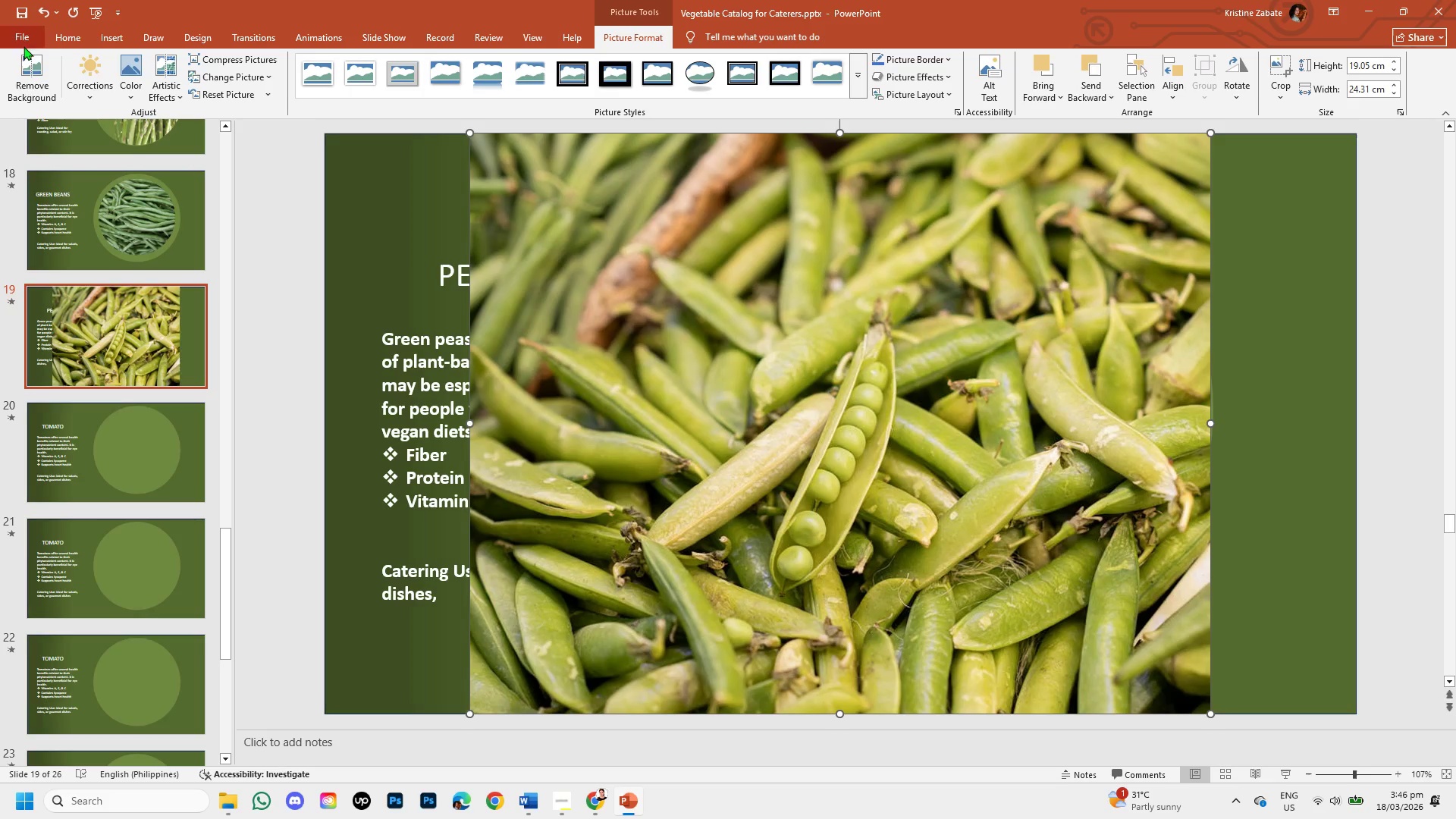 
left_click([28, 64])
 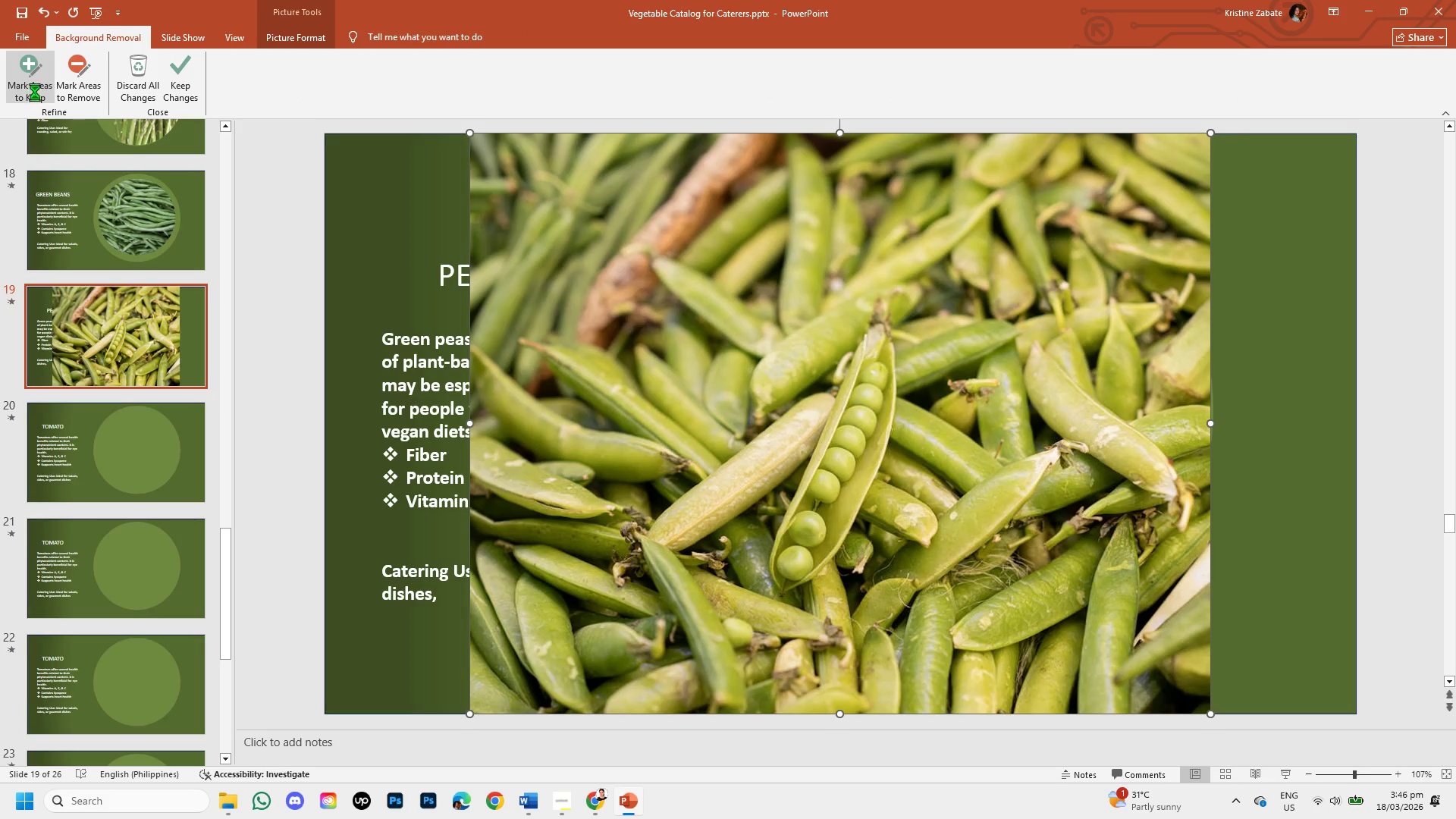 
left_click([35, 86])
 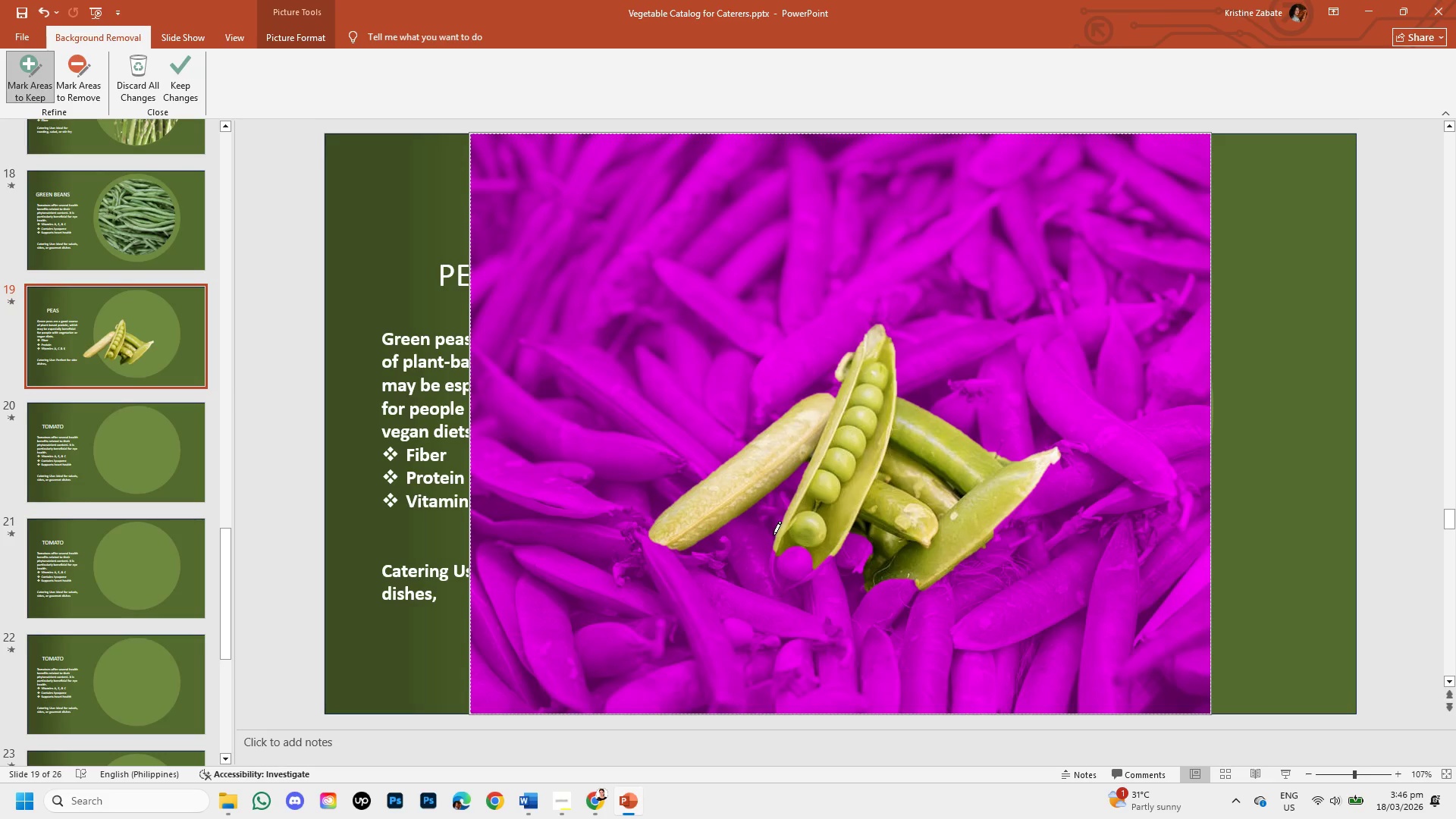 
wait(5.7)
 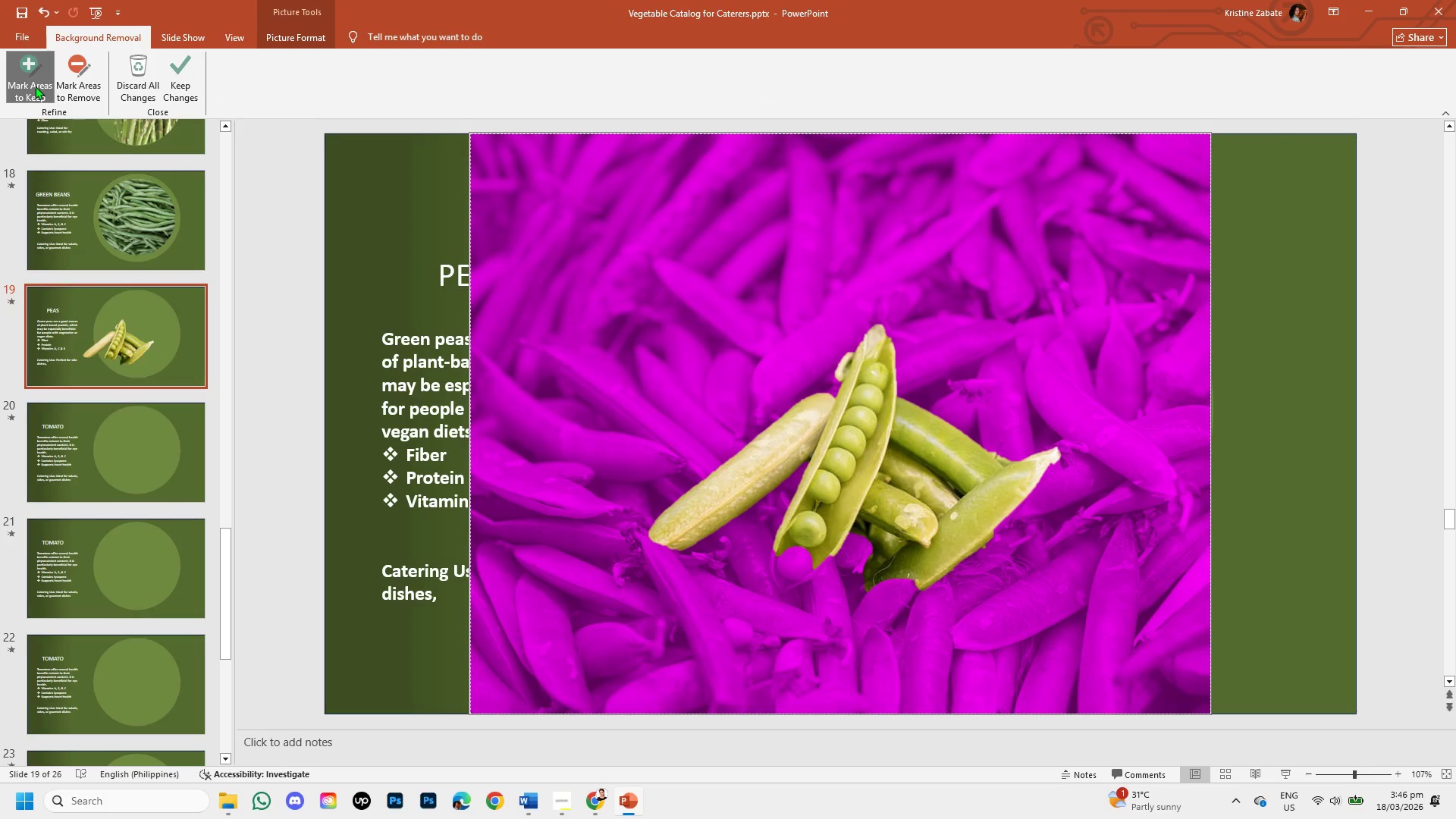 
left_click_drag(start_coordinate=[774, 538], to_coordinate=[765, 538])
 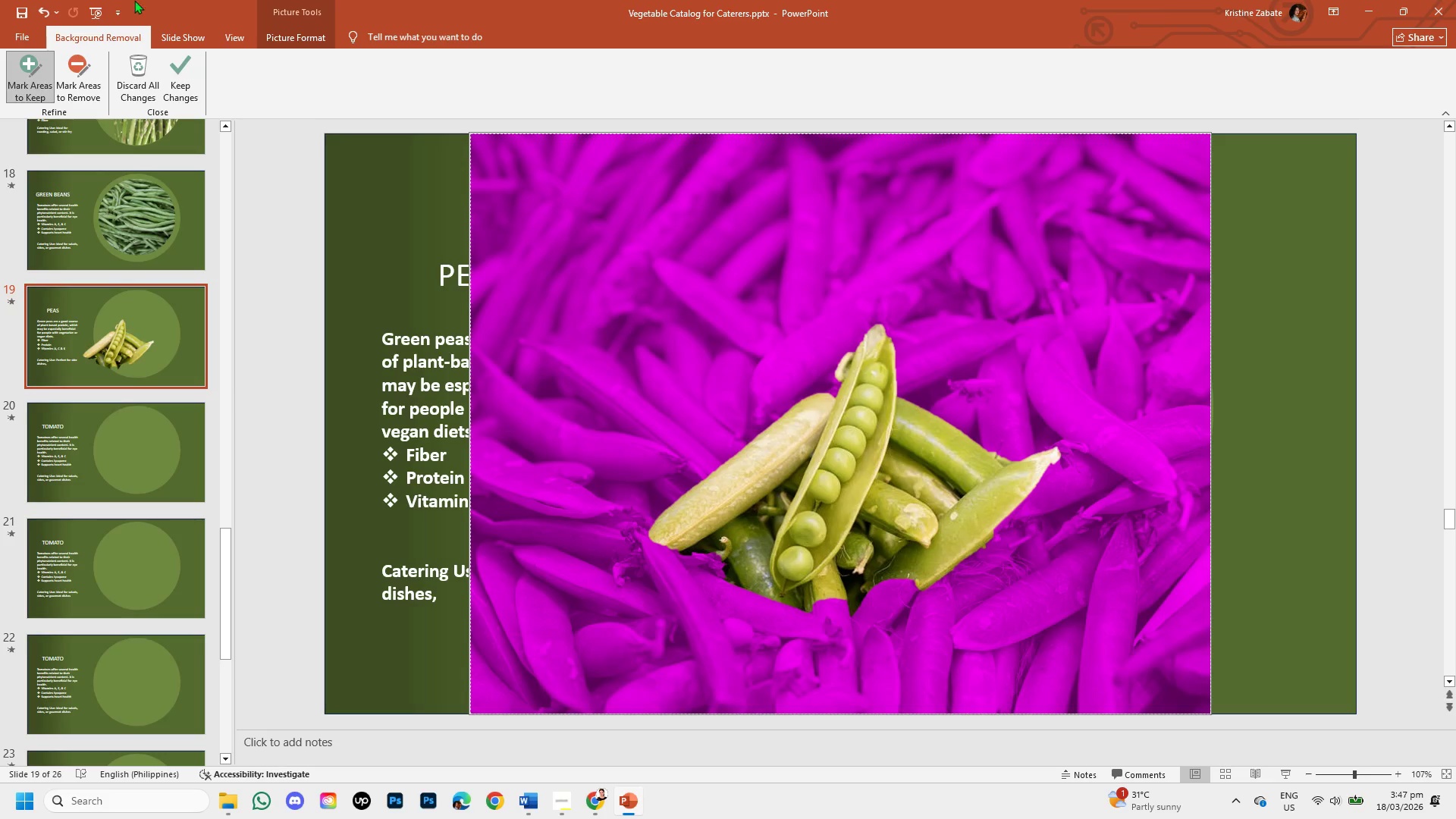 
left_click([176, 86])
 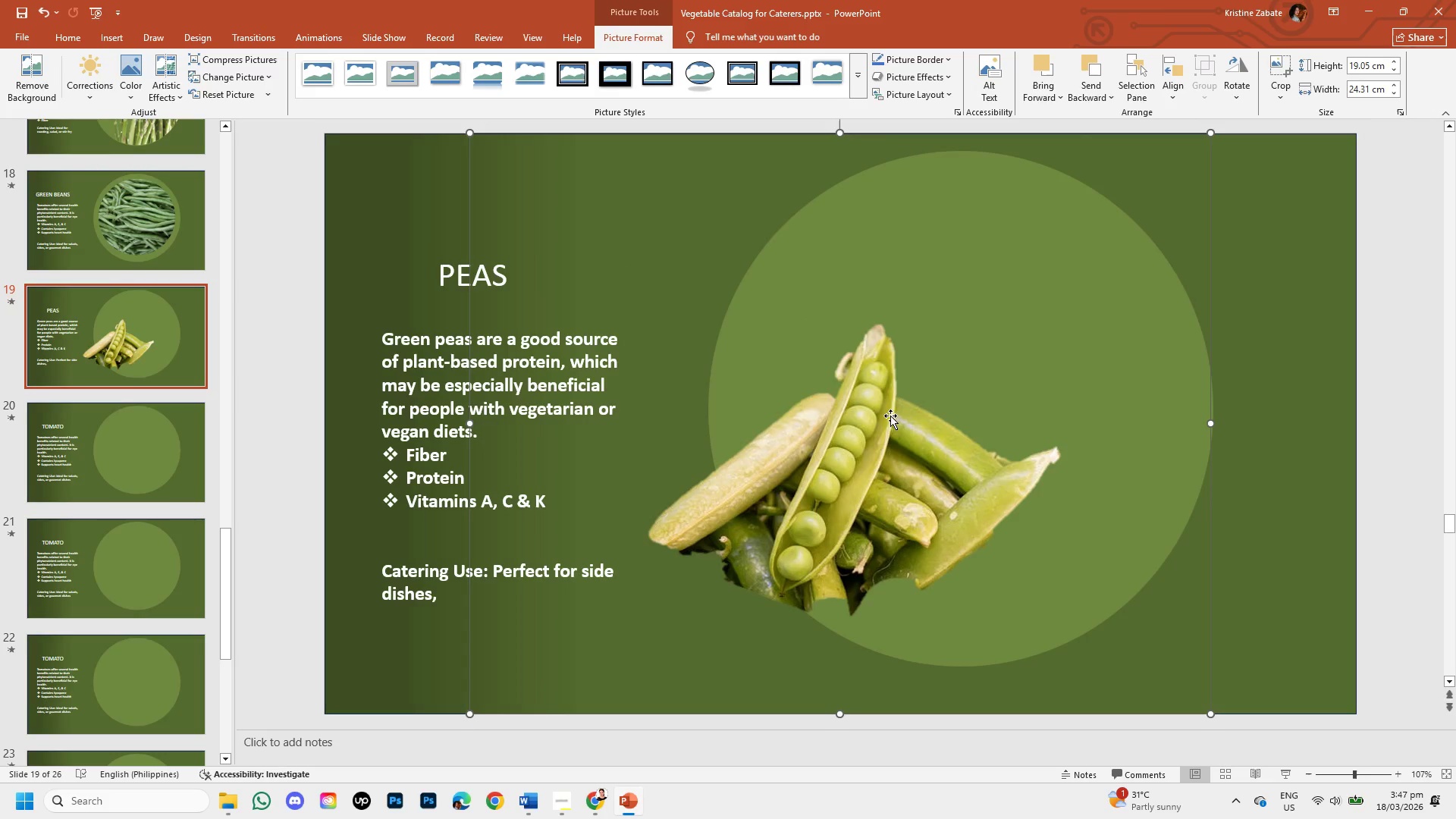 
key(Control+Z)
 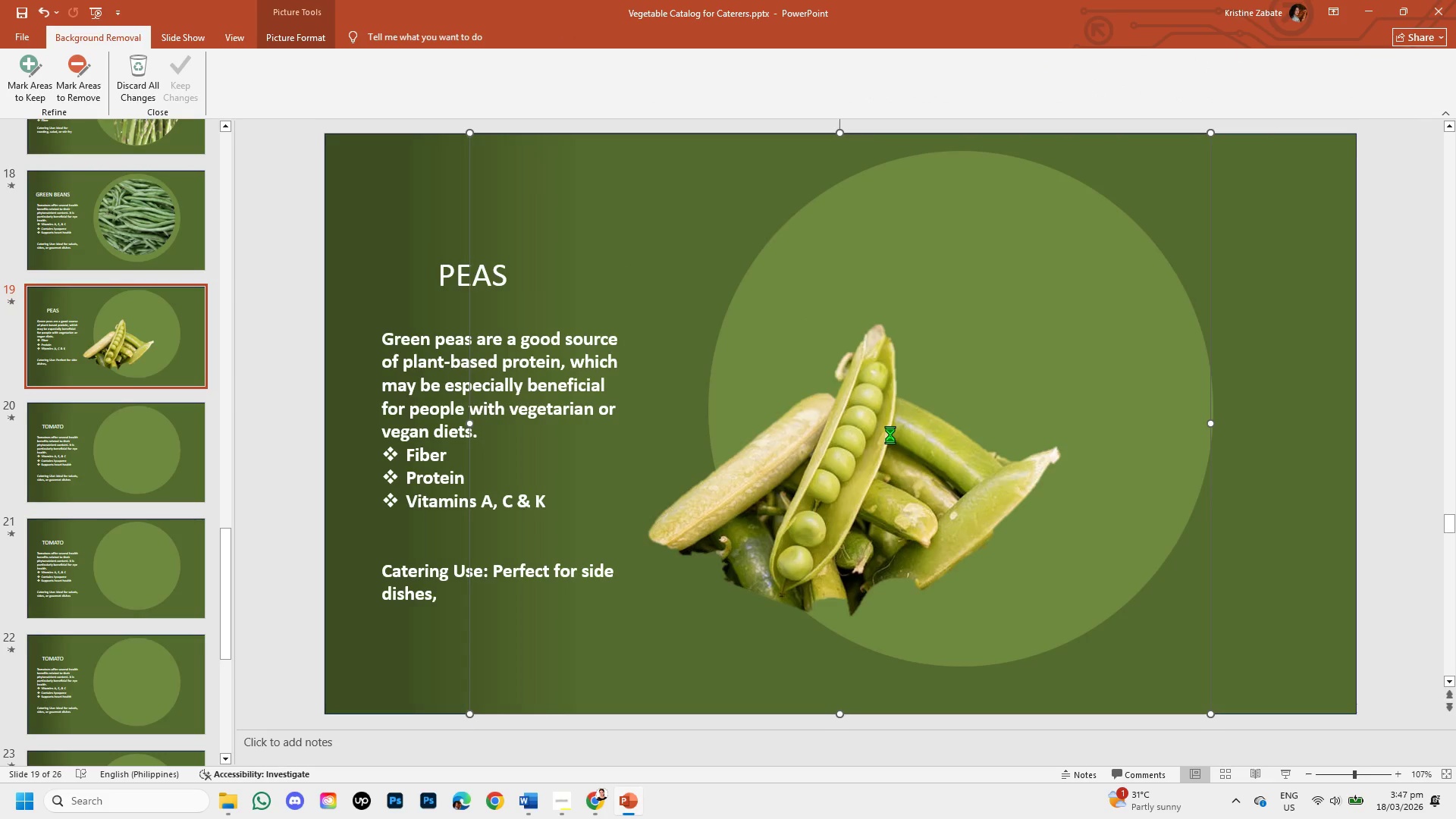 
key(Control+Z)
 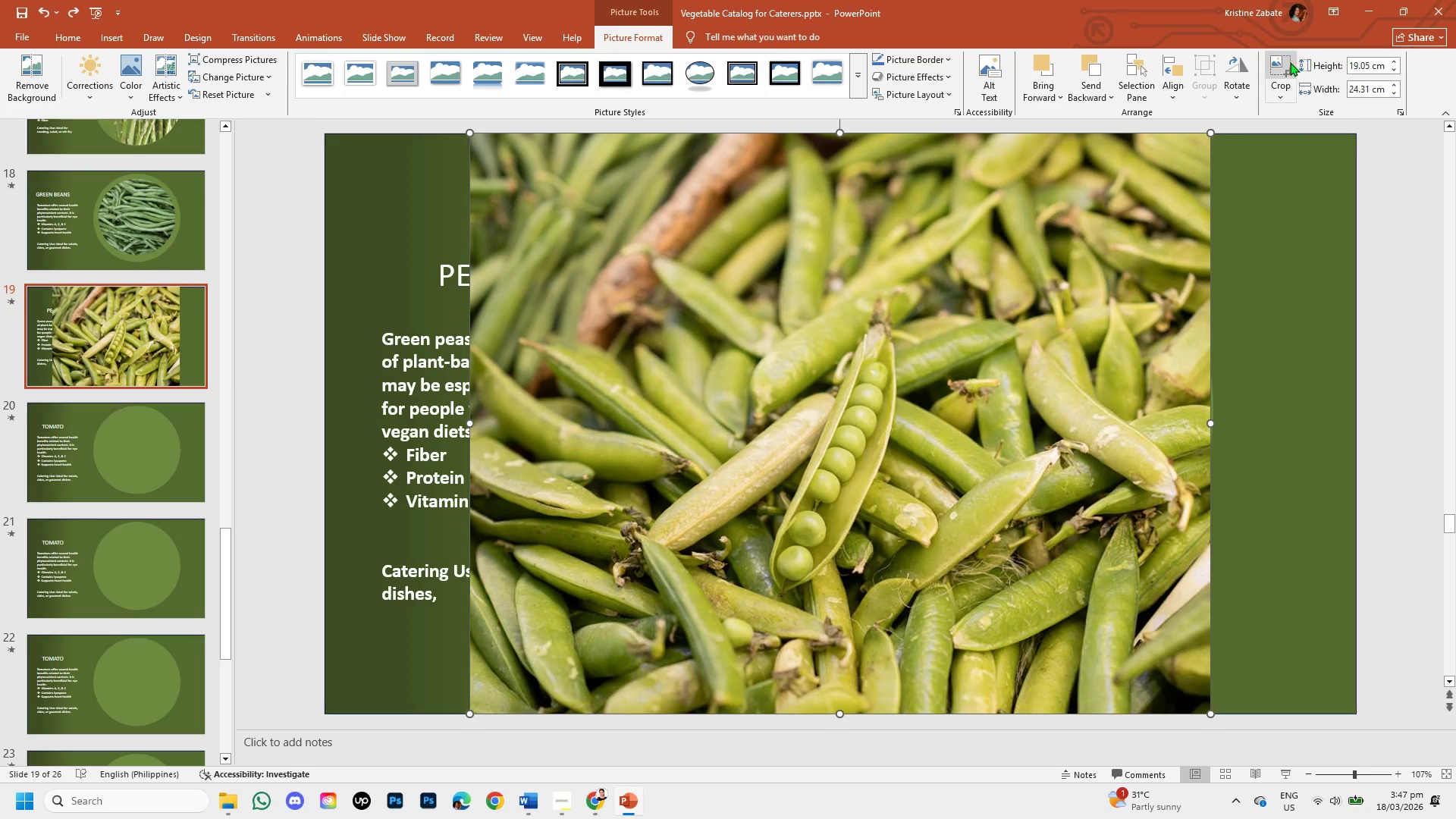 
left_click([1294, 82])
 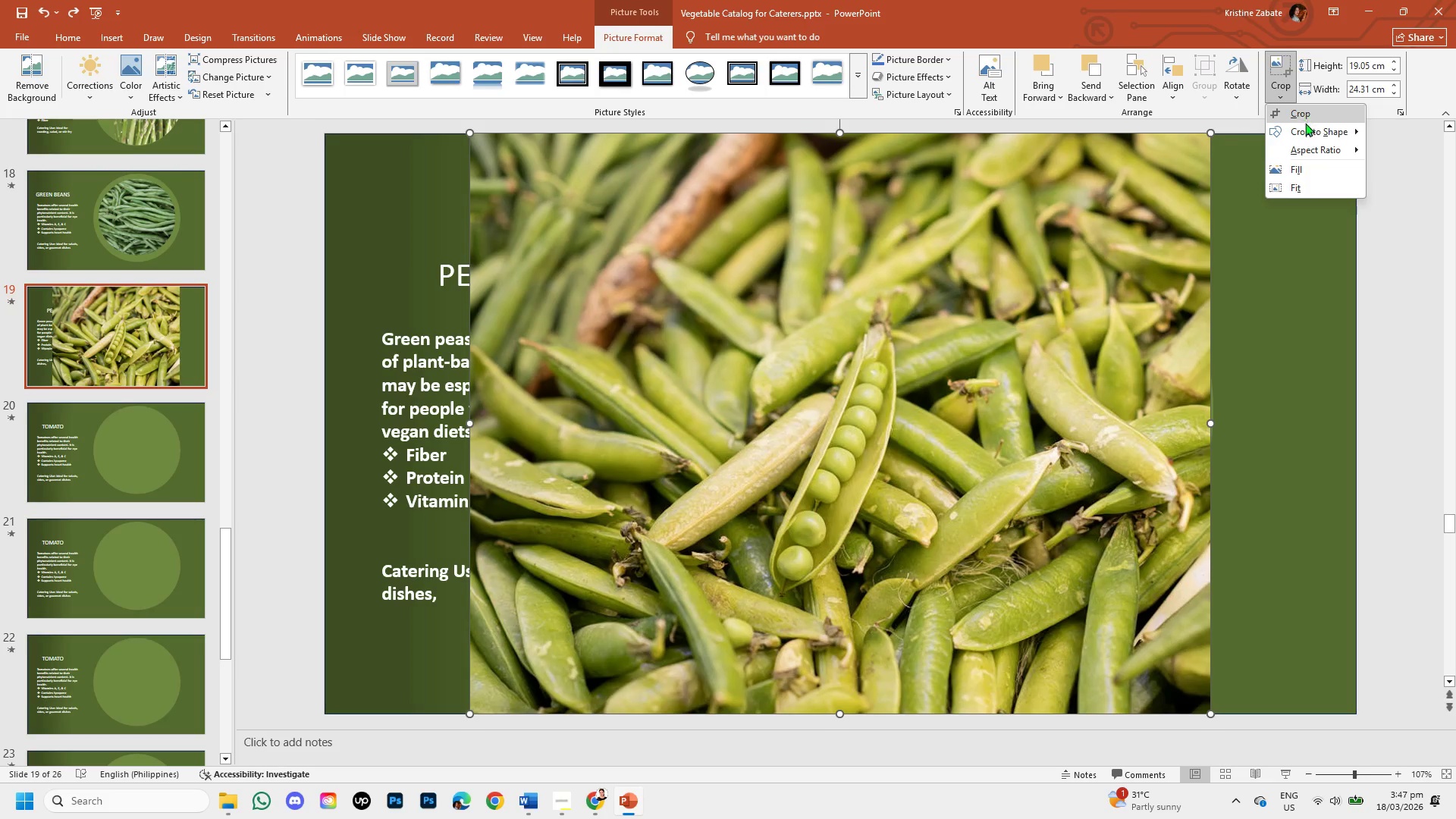 
left_click([1309, 130])
 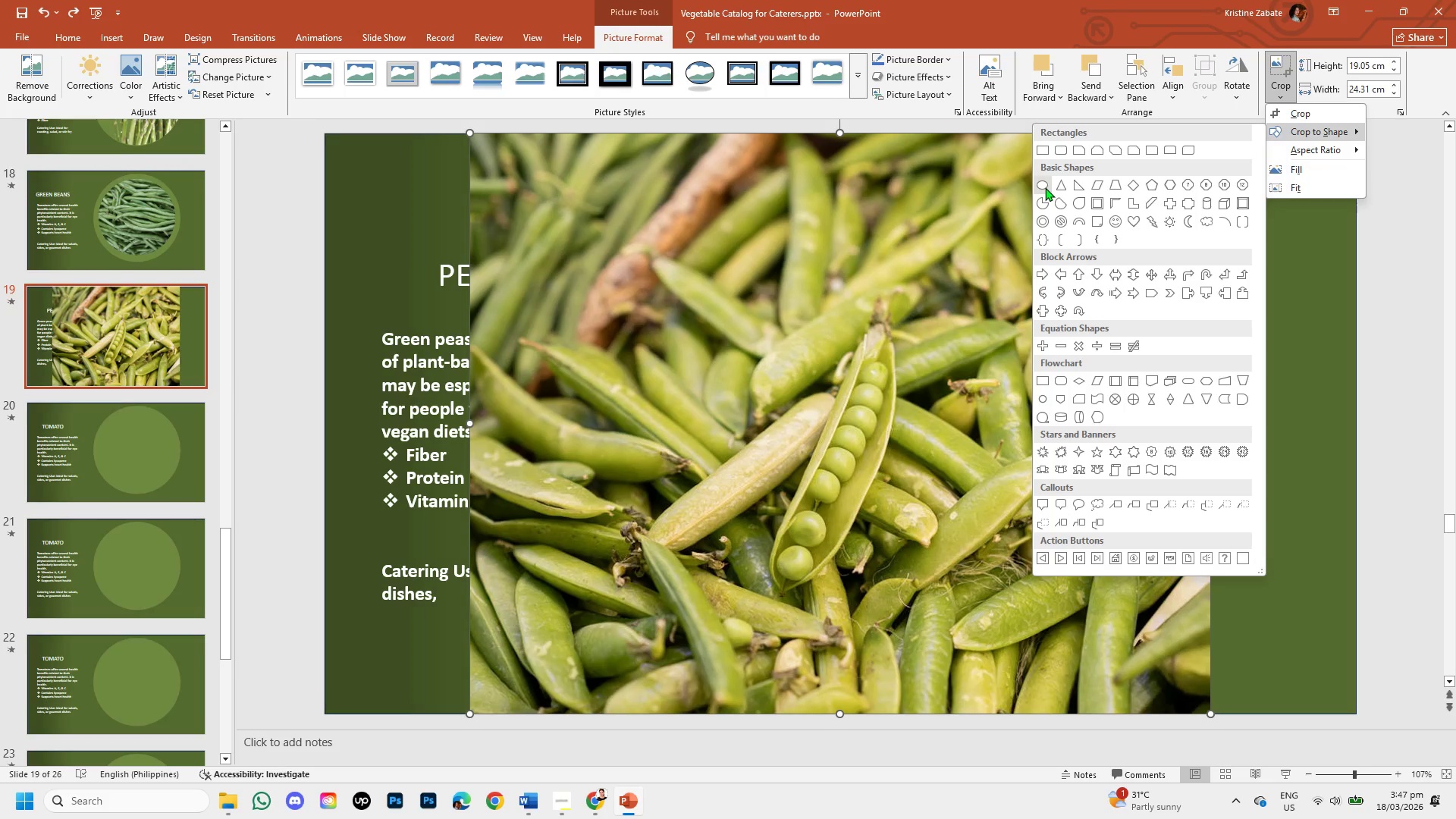 
left_click([1045, 187])
 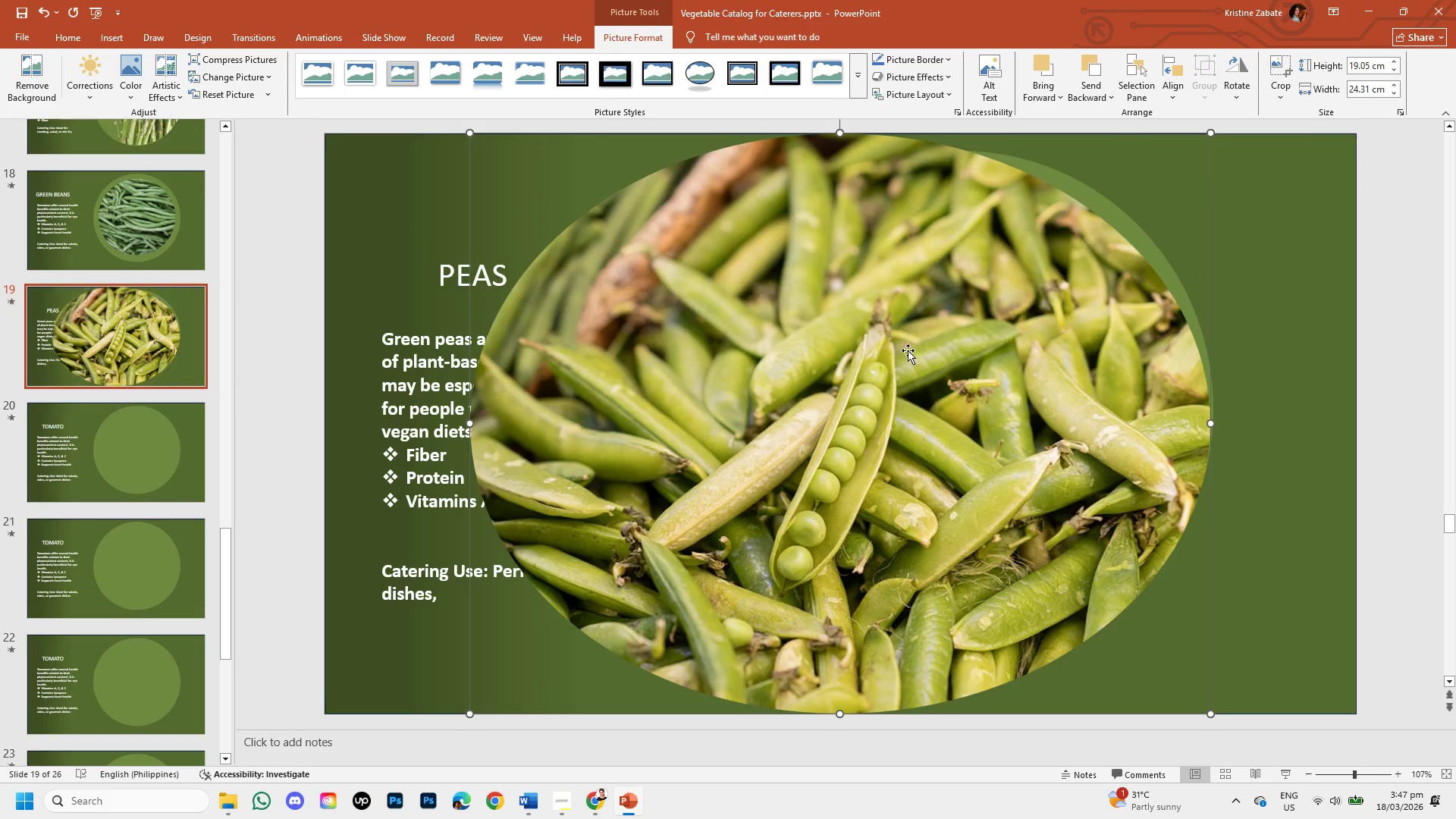 
left_click_drag(start_coordinate=[904, 353], to_coordinate=[962, 350])
 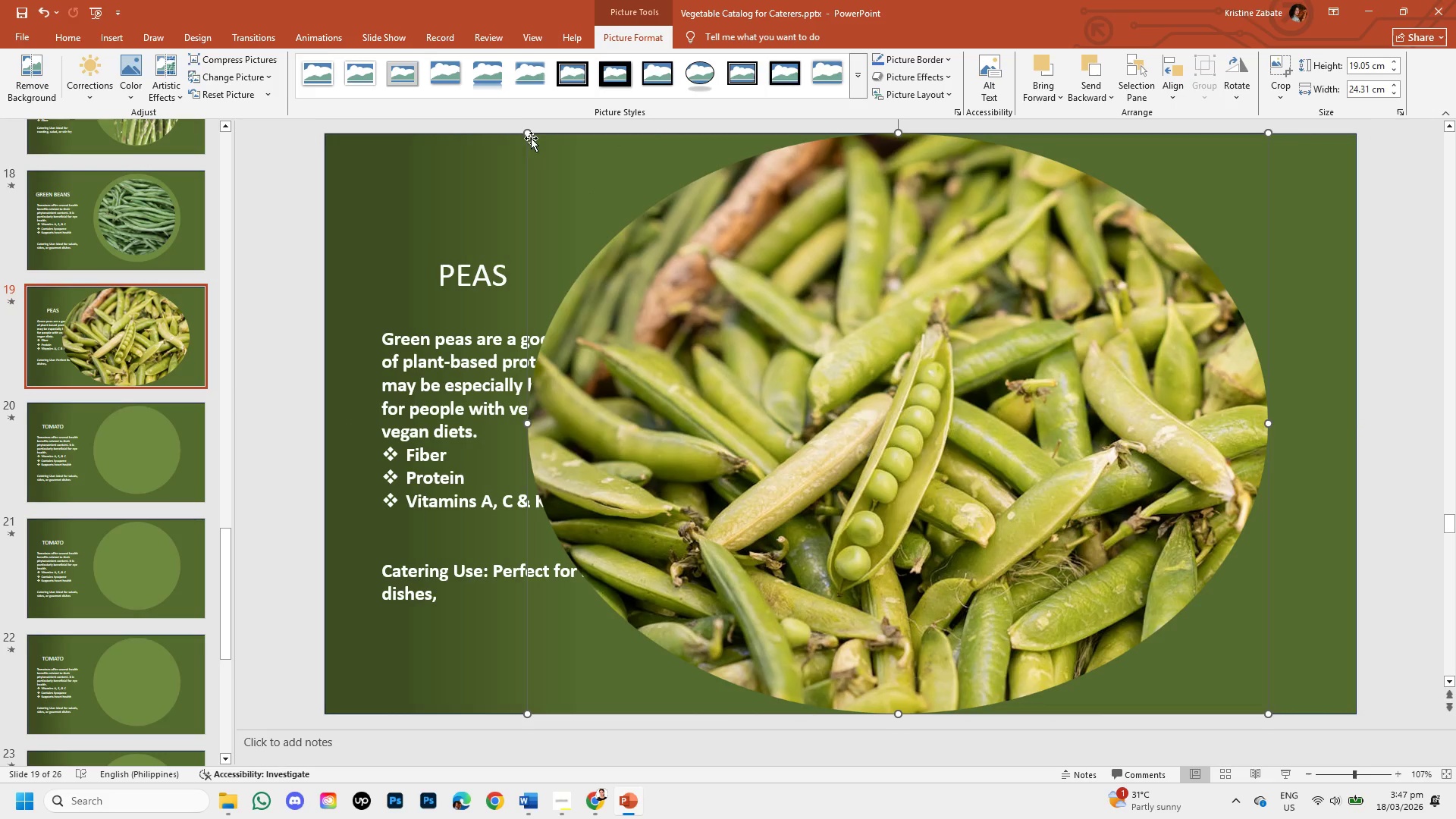 
left_click_drag(start_coordinate=[529, 133], to_coordinate=[742, 300])
 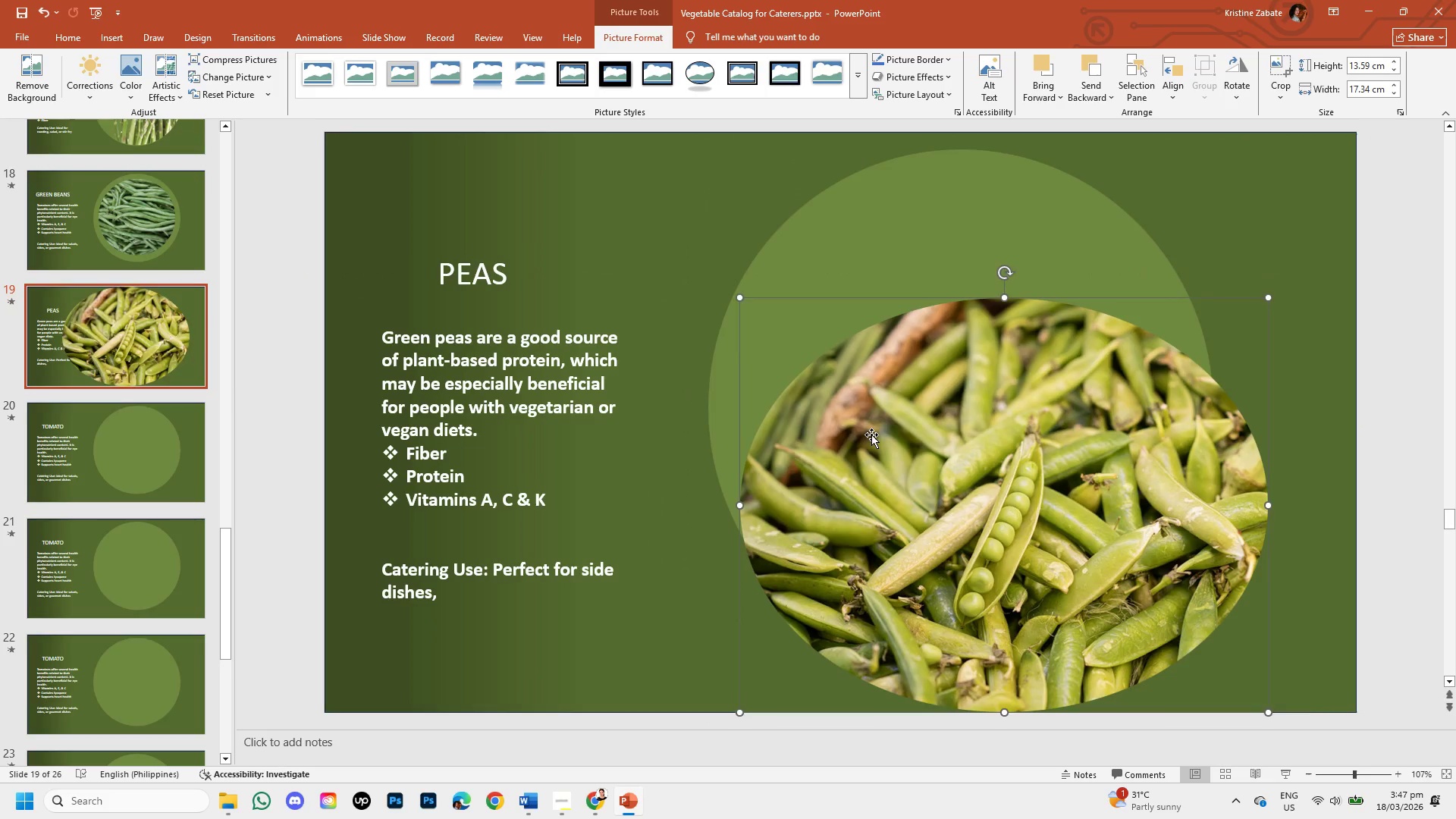 
left_click_drag(start_coordinate=[871, 435], to_coordinate=[850, 383])
 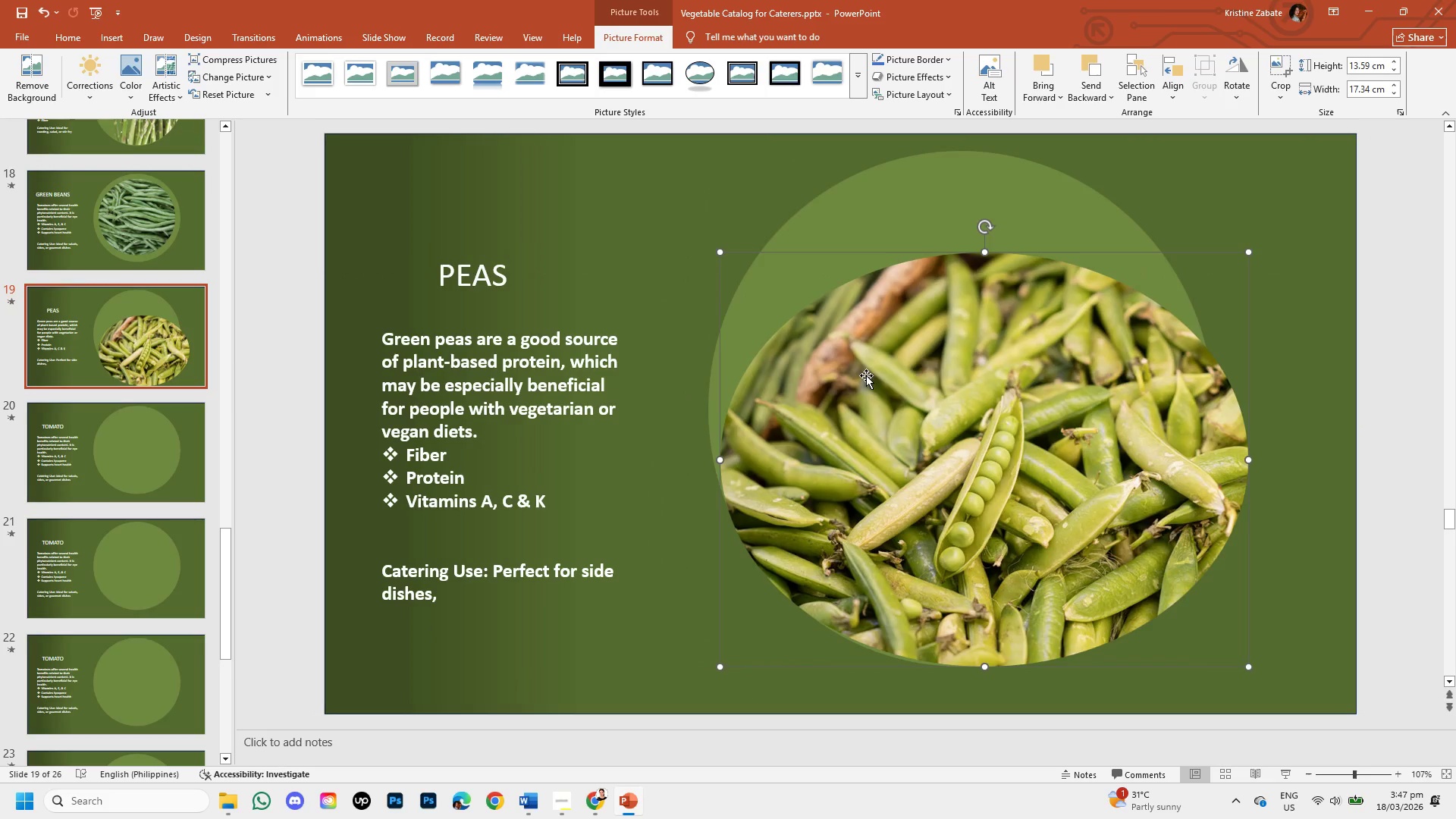 
hold_key(key=ControlLeft, duration=0.48)
 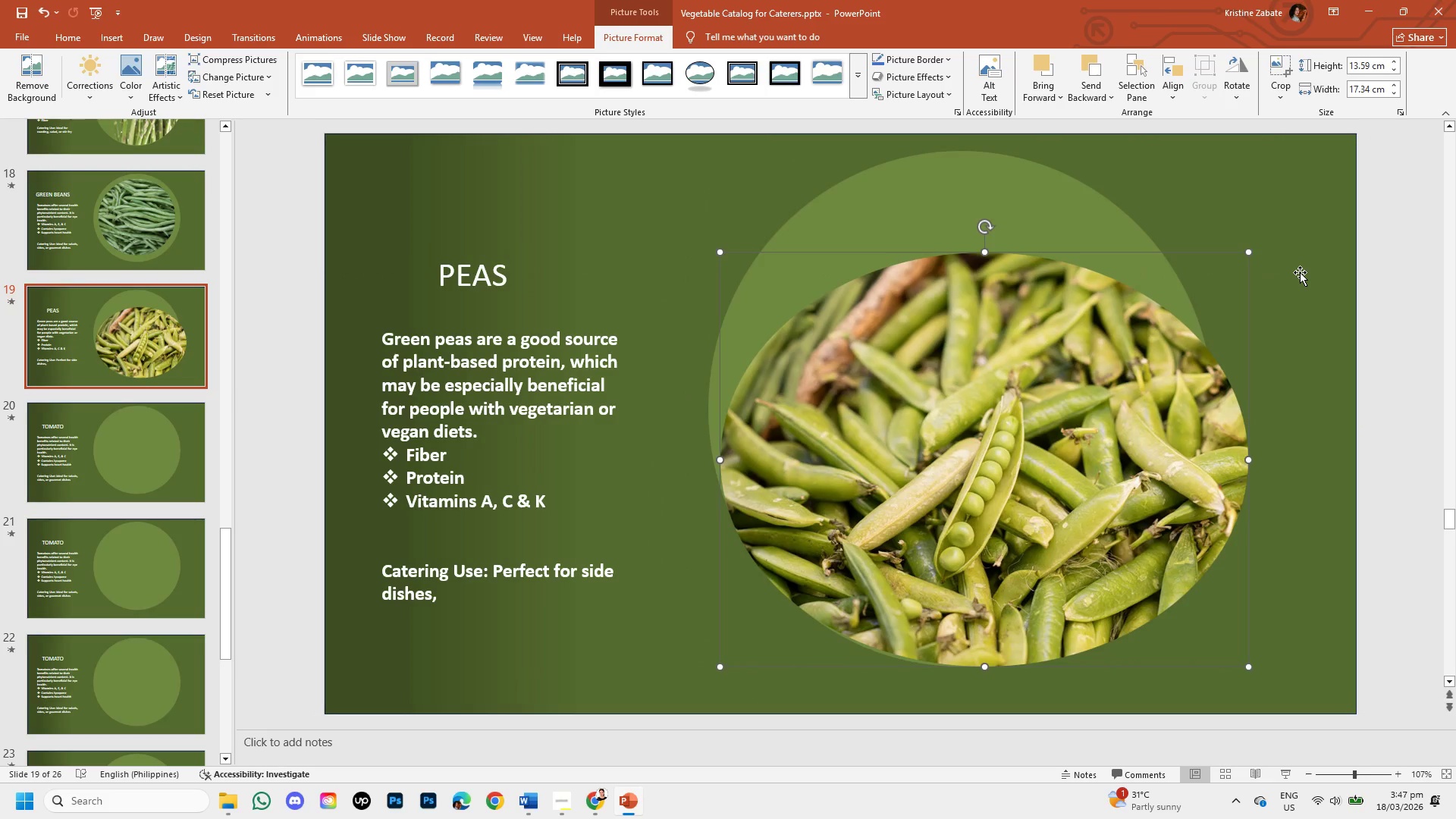 
hold_key(key=ShiftLeft, duration=1.5)
left_click_drag(start_coordinate=[1246, 253], to_coordinate=[1122, 297])
 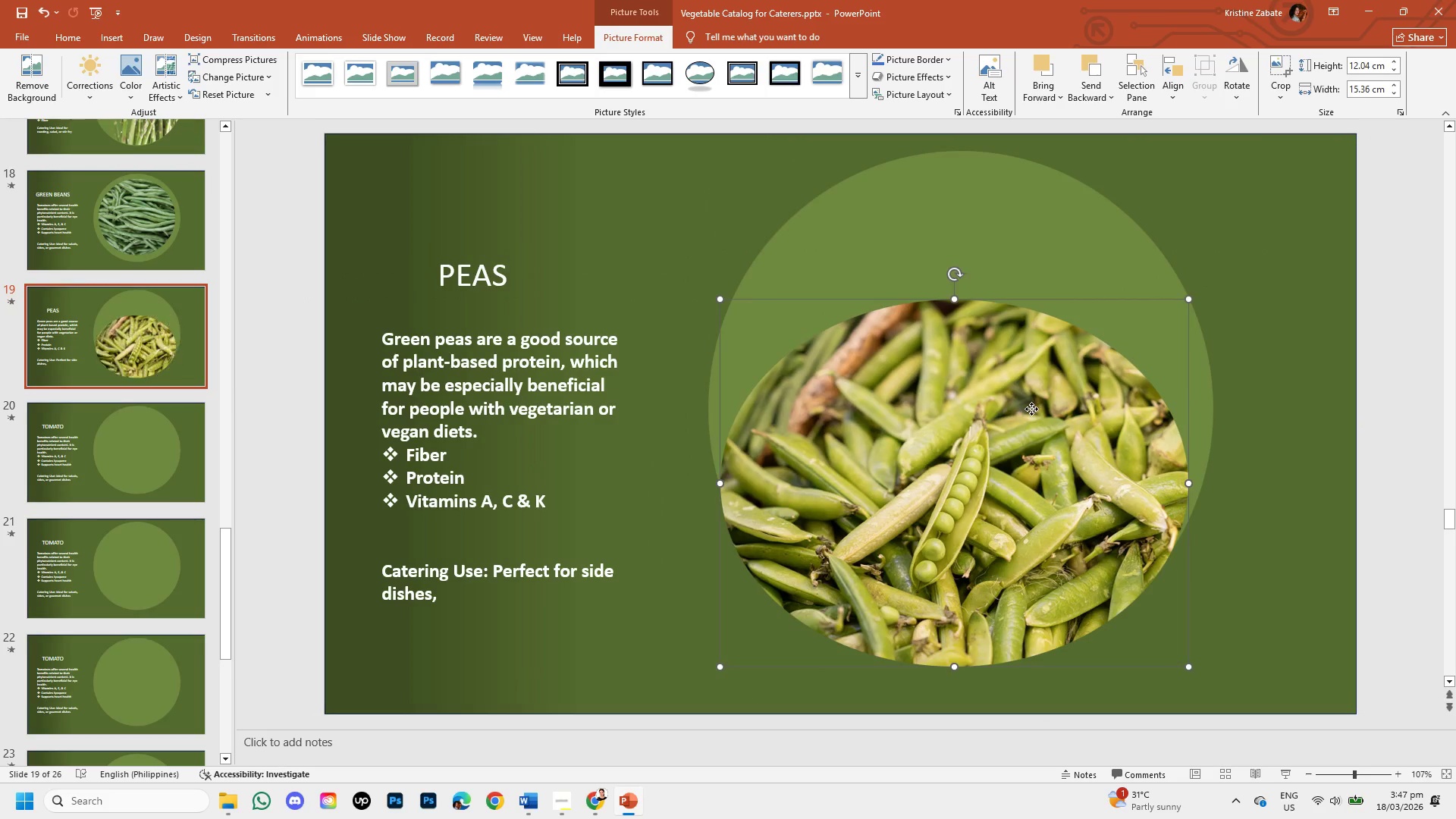 
hold_key(key=ShiftLeft, duration=1.2)
 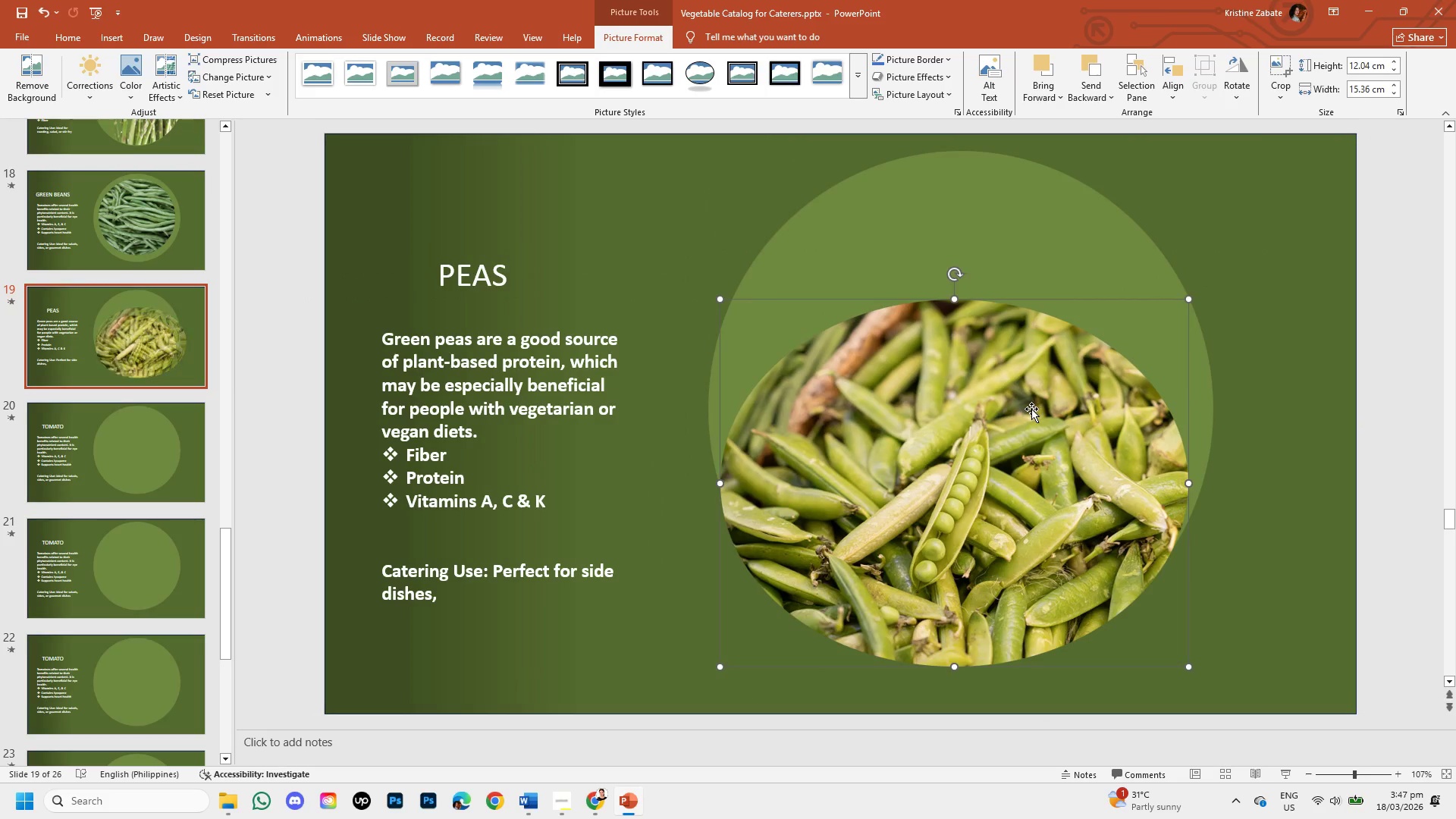 
left_click_drag(start_coordinate=[1031, 409], to_coordinate=[1032, 342])
 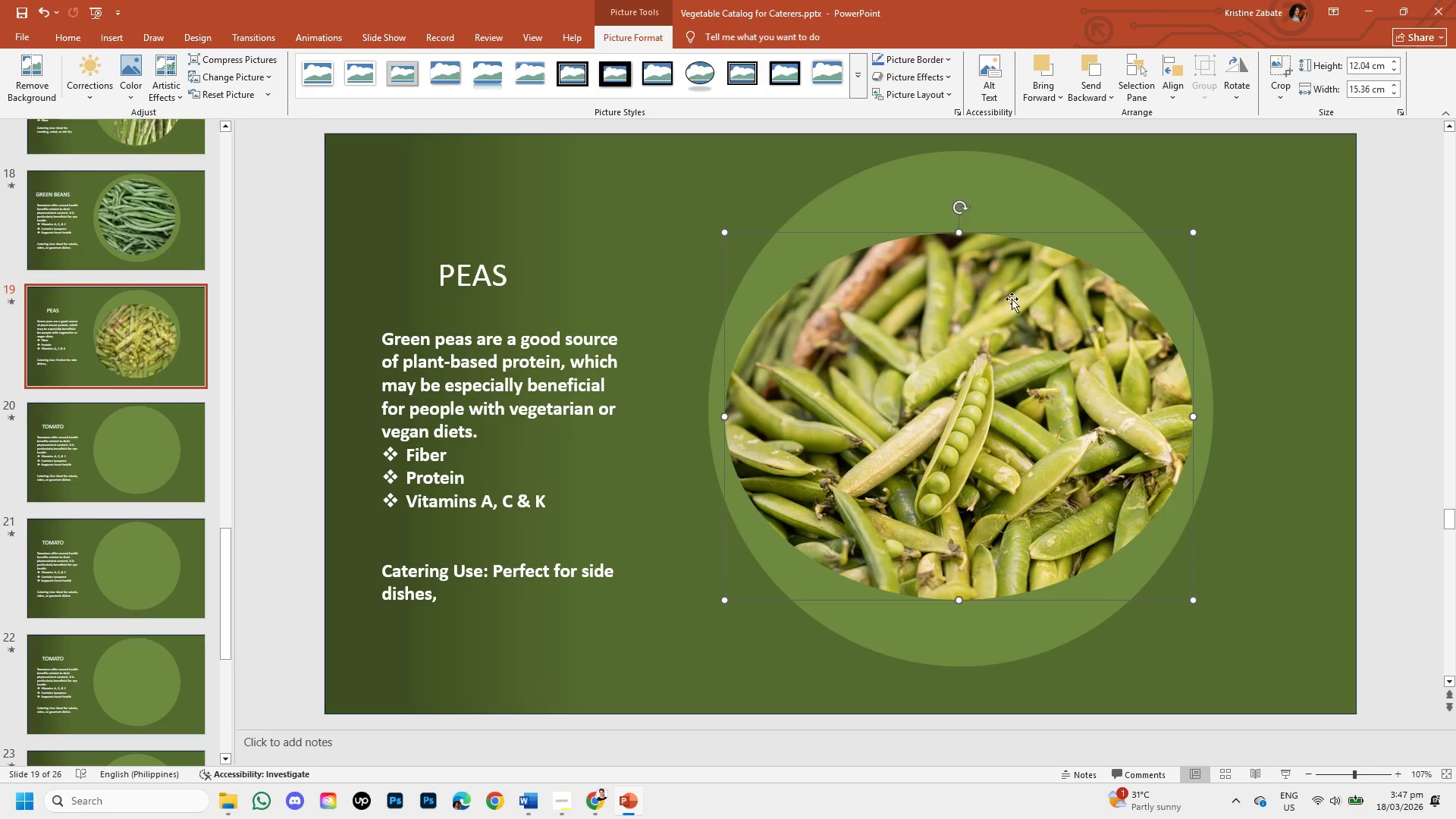 
hold_key(key=ShiftLeft, duration=1.5)
left_click_drag(start_coordinate=[962, 234], to_coordinate=[966, 206])
 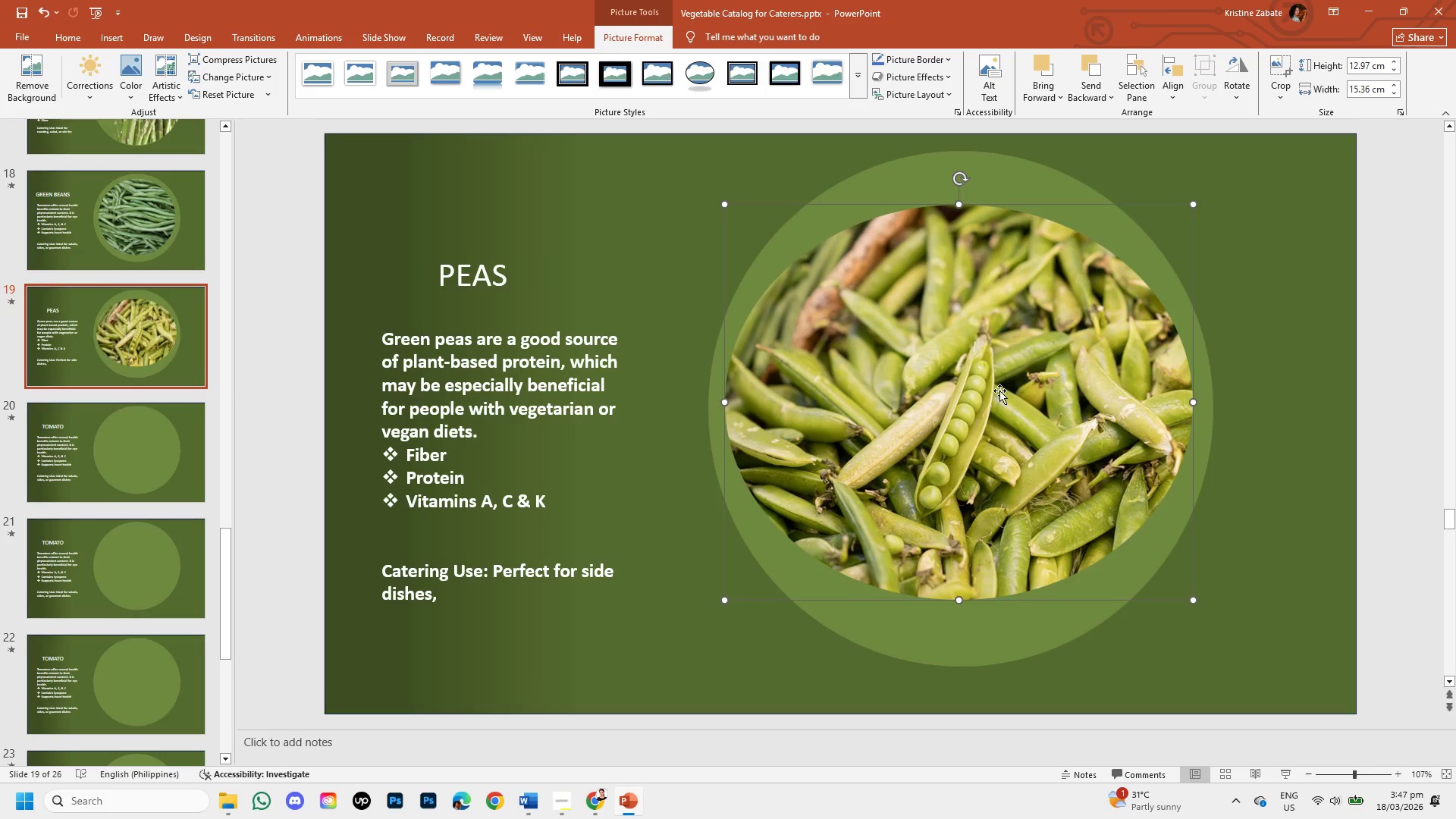 
hold_key(key=ShiftLeft, duration=1.52)
 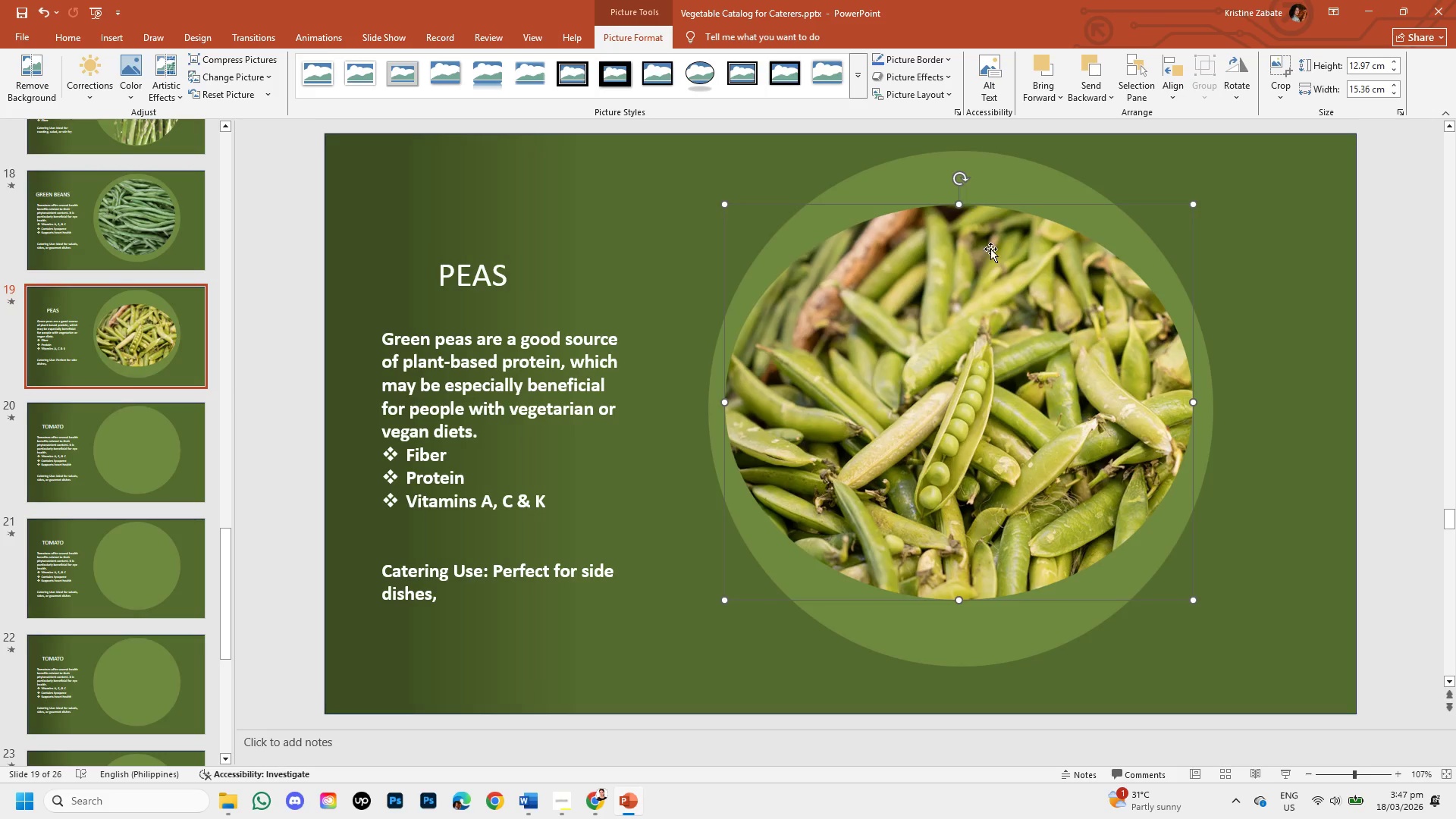 
hold_key(key=ShiftLeft, duration=17.91)
left_click_drag(start_coordinate=[993, 400], to_coordinate=[990, 410])
 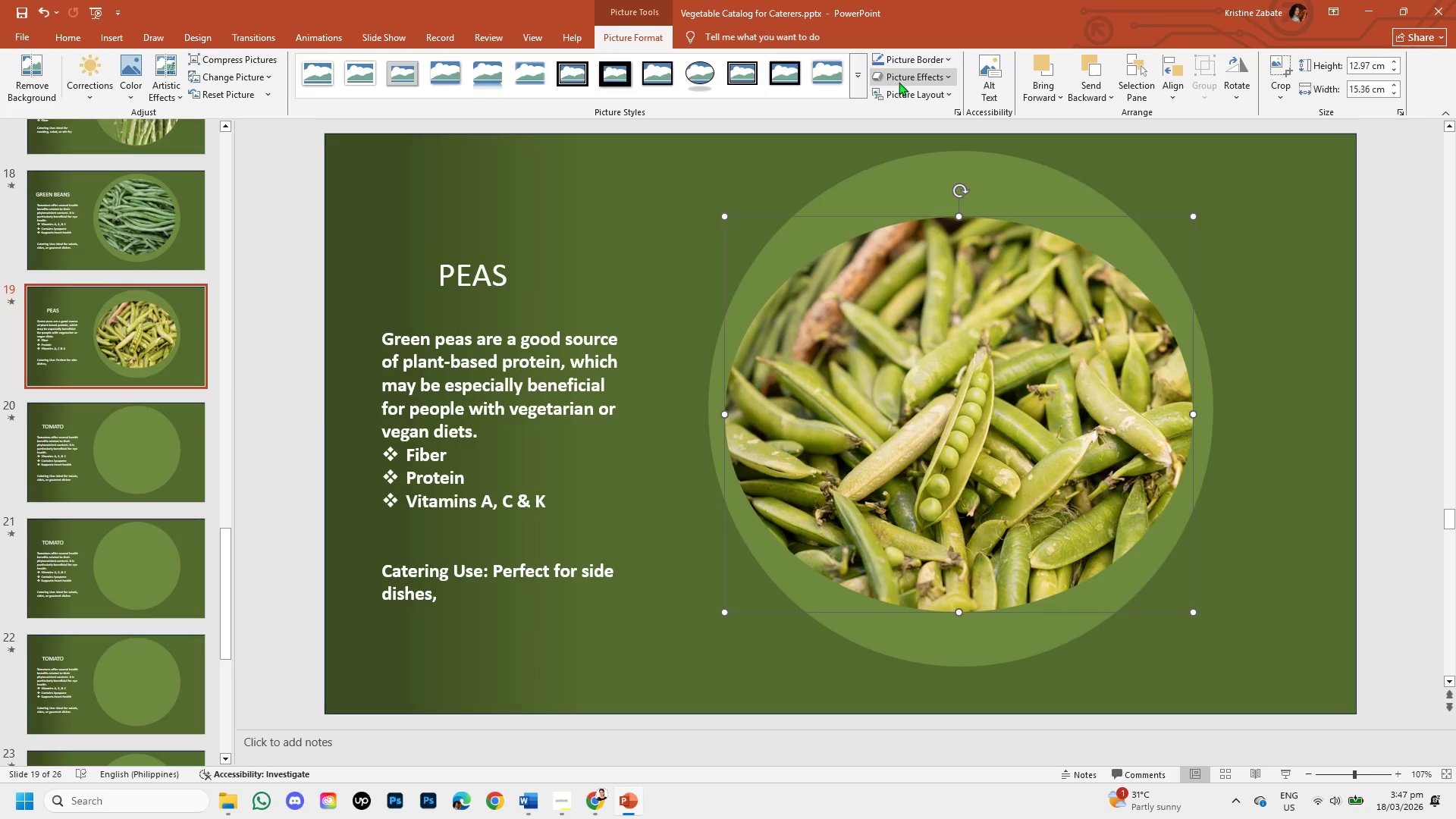 
left_click([943, 60])
 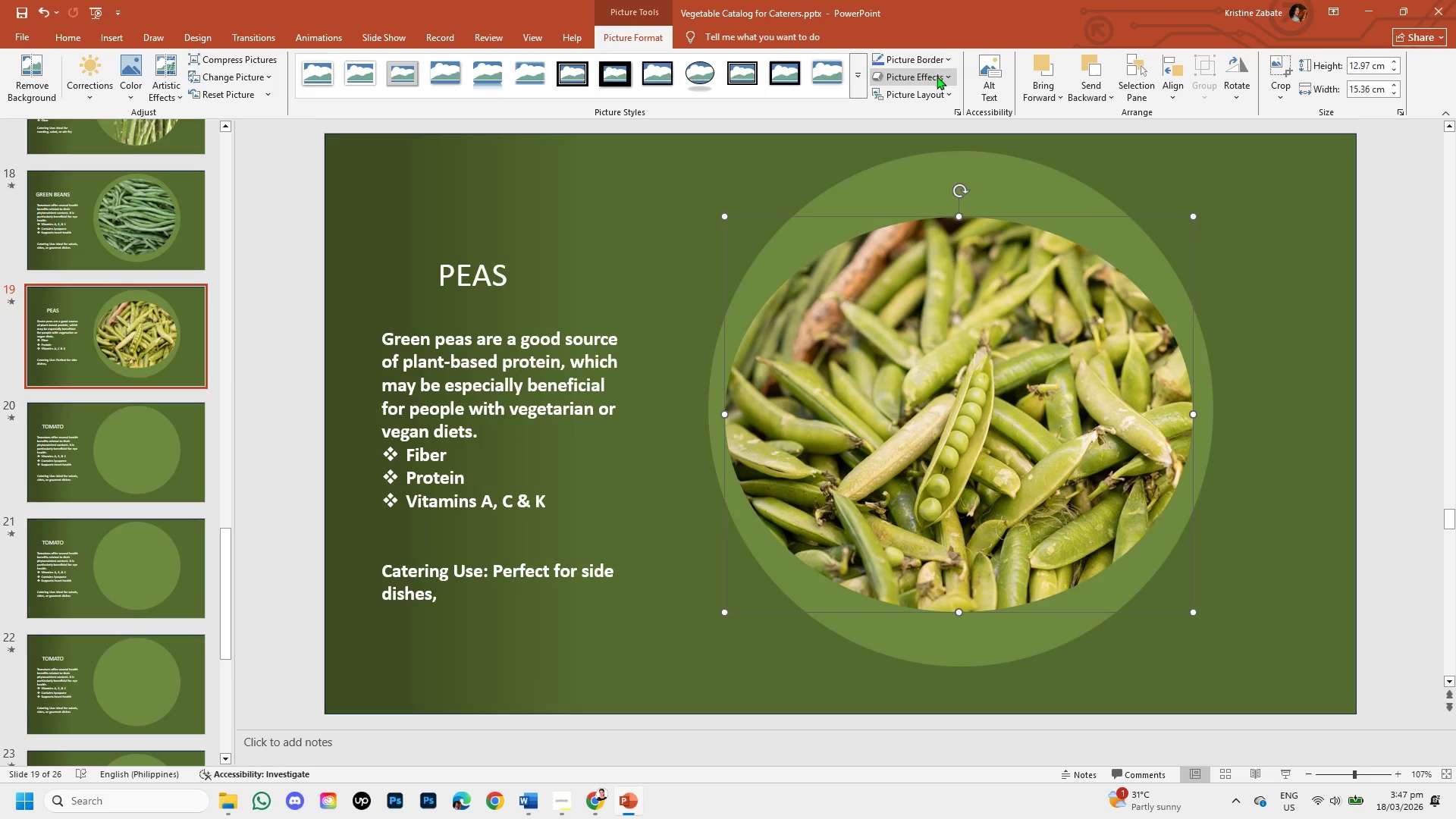 
left_click([945, 77])
 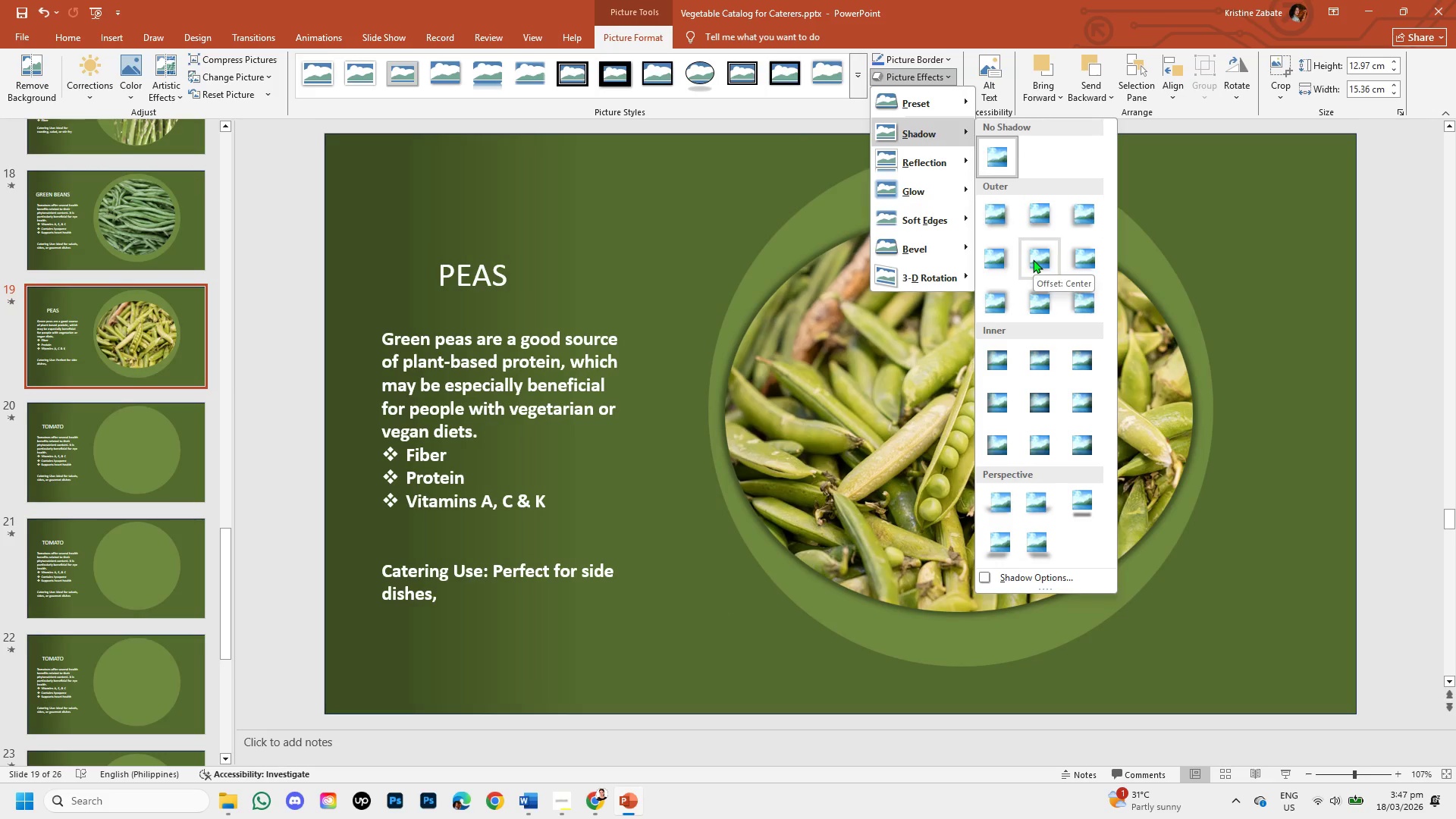 
left_click([1033, 259])
 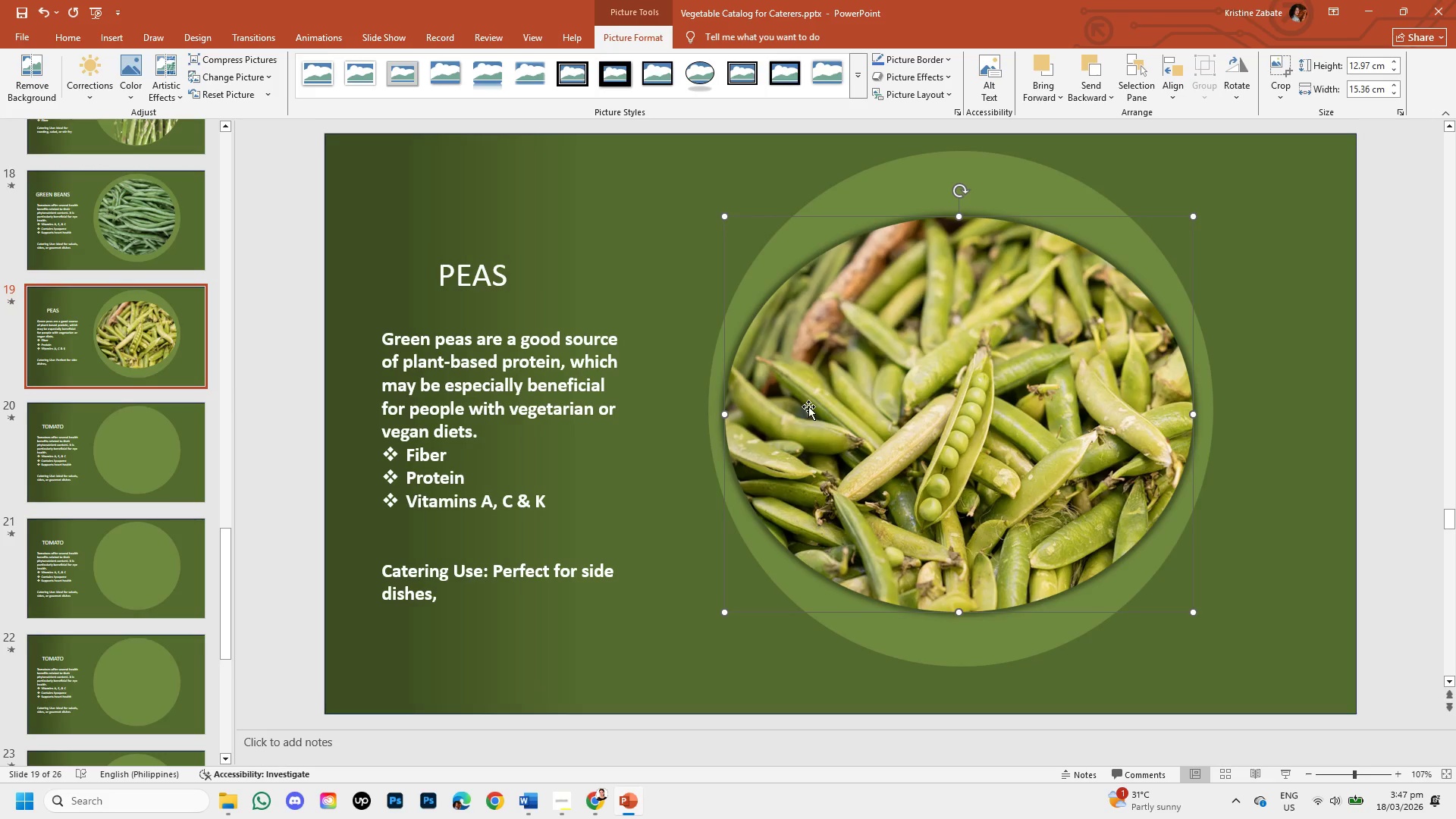 
hold_key(key=ShiftLeft, duration=1.5)
left_click_drag(start_coordinate=[729, 413], to_coordinate=[752, 413])
 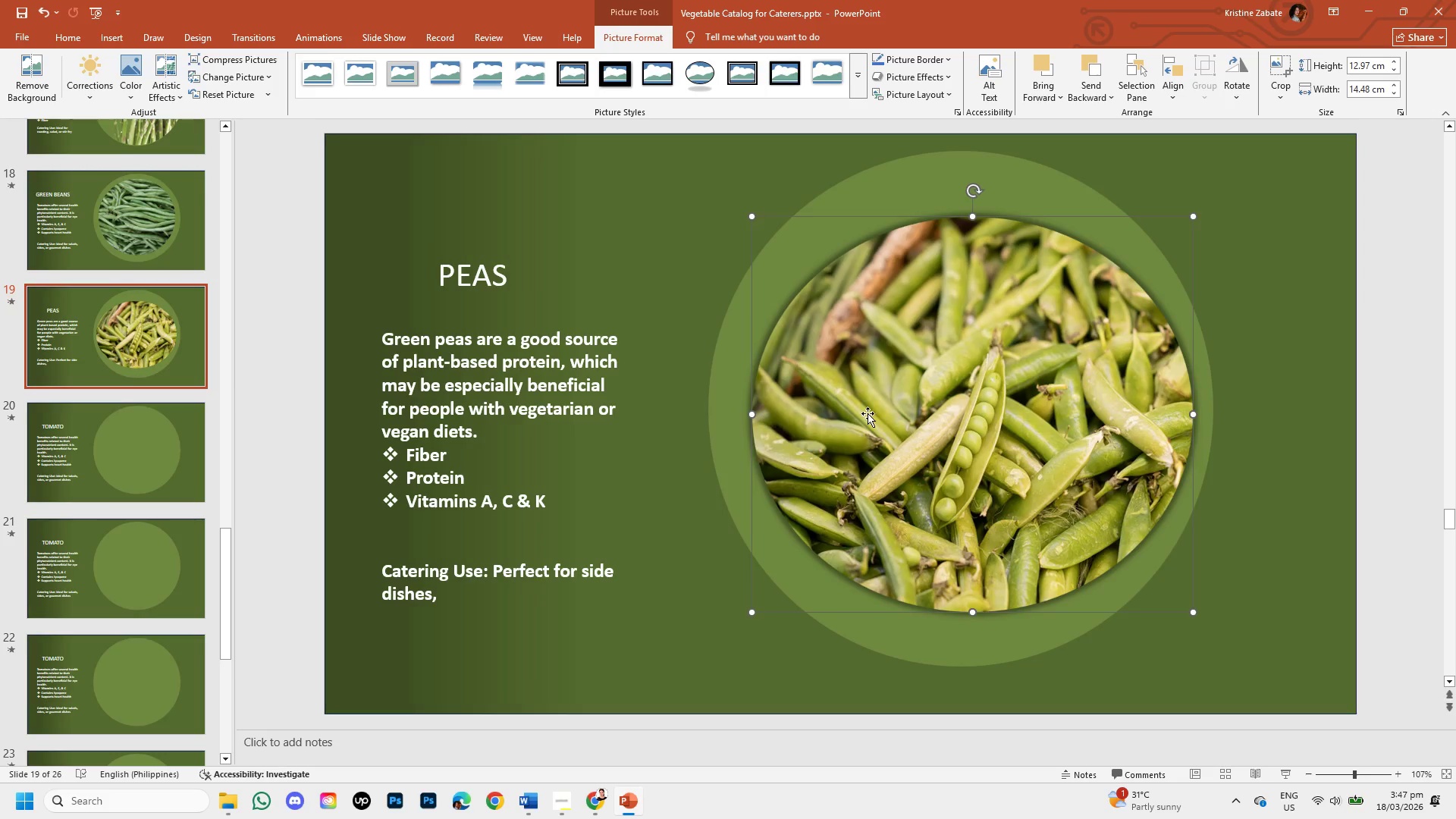 
hold_key(key=ShiftLeft, duration=1.5)
 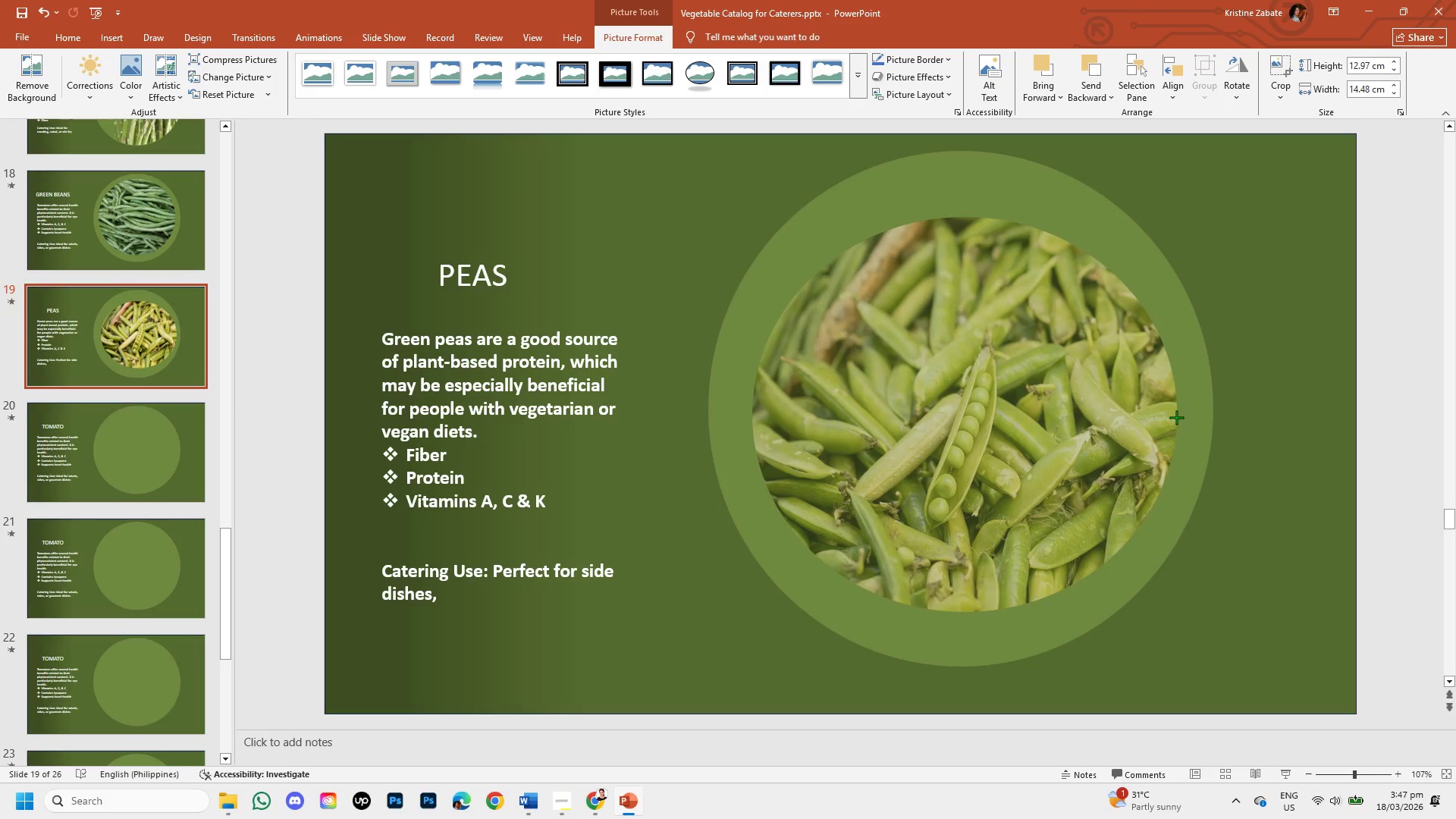 
hold_key(key=ShiftLeft, duration=1.52)
left_click_drag(start_coordinate=[1194, 416], to_coordinate=[1175, 417])
 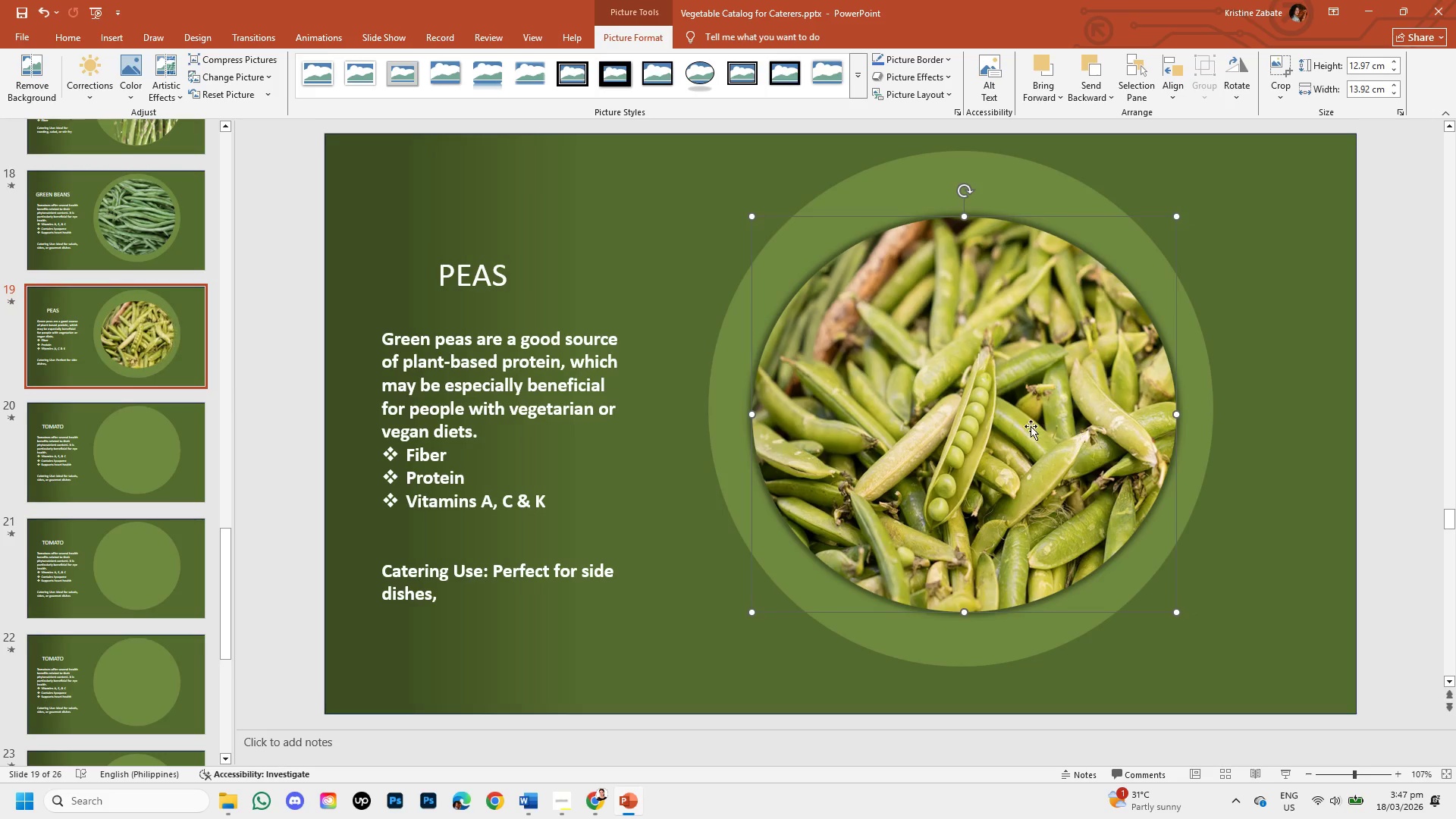 
hold_key(key=ShiftLeft, duration=0.61)
 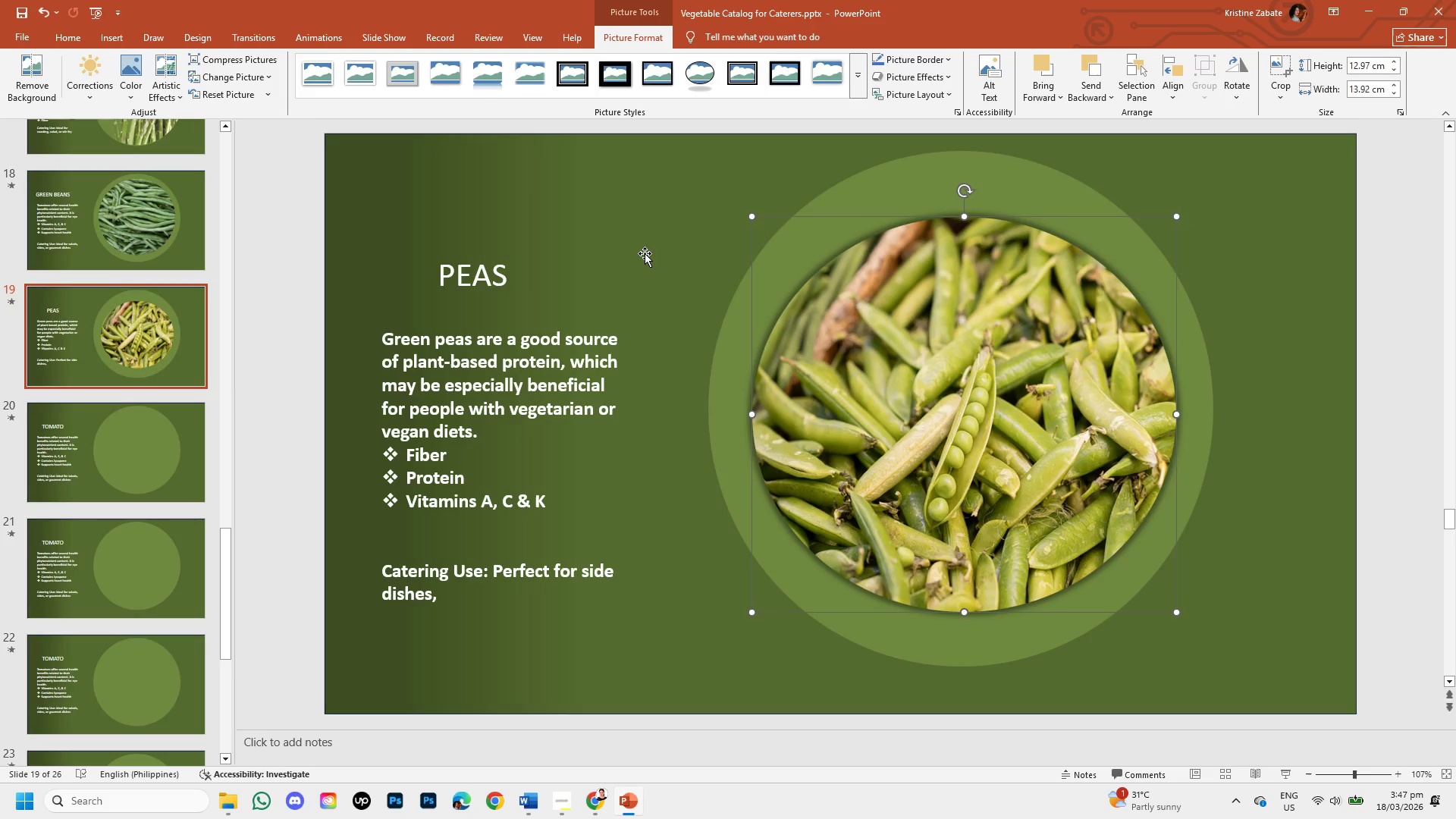 
left_click([644, 253])
 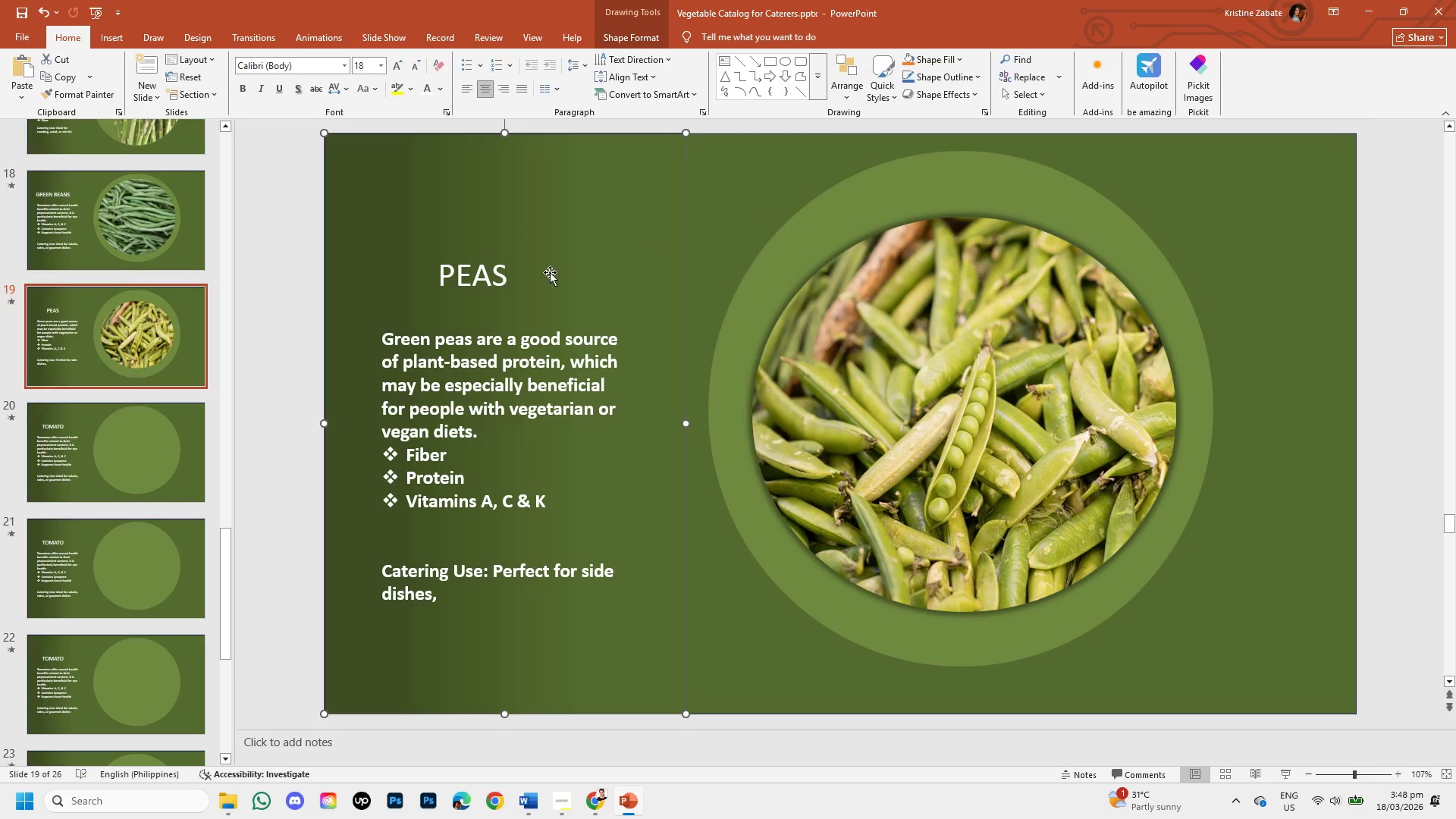 
left_click([156, 236])
 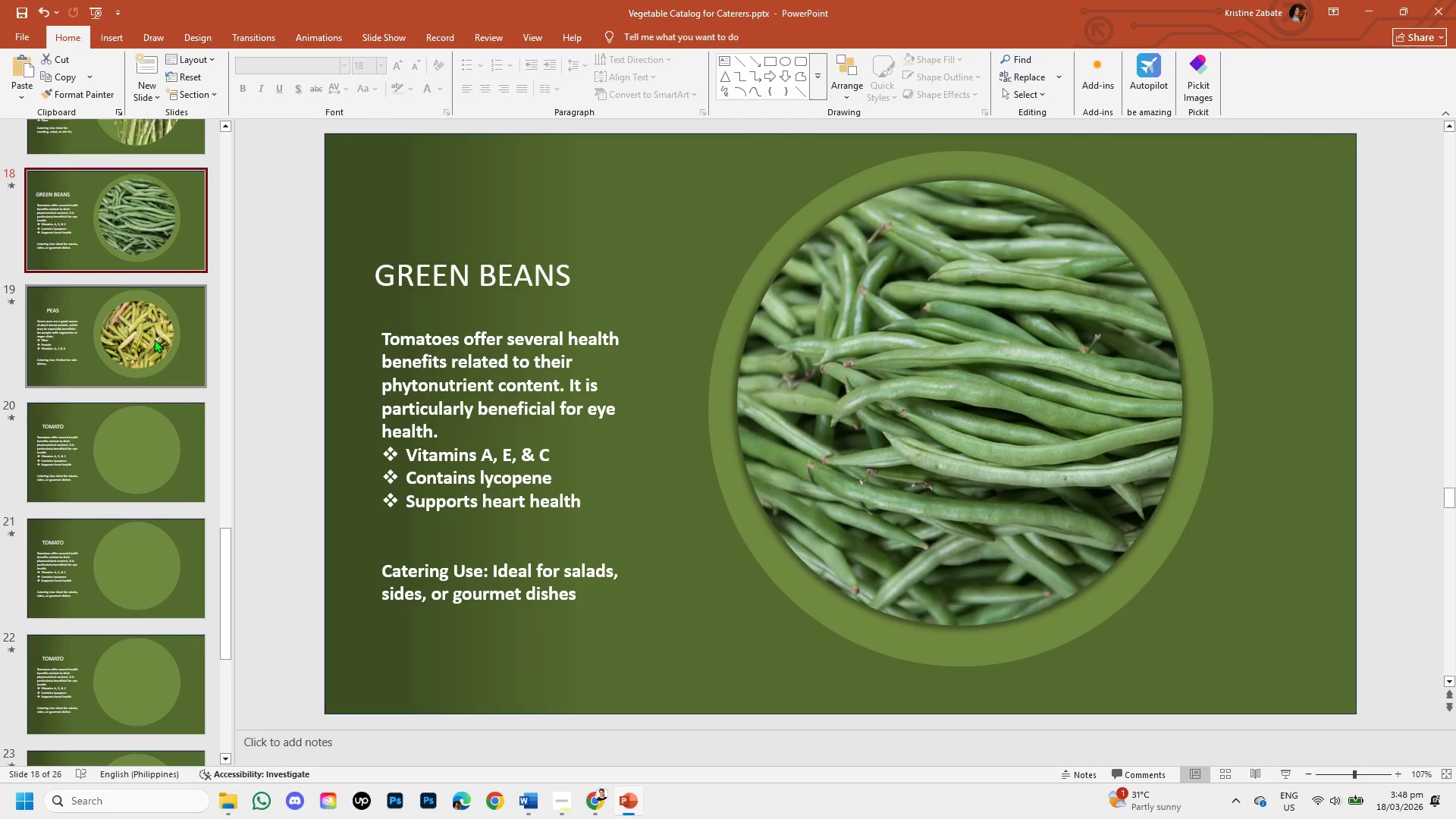 
left_click([136, 326])
 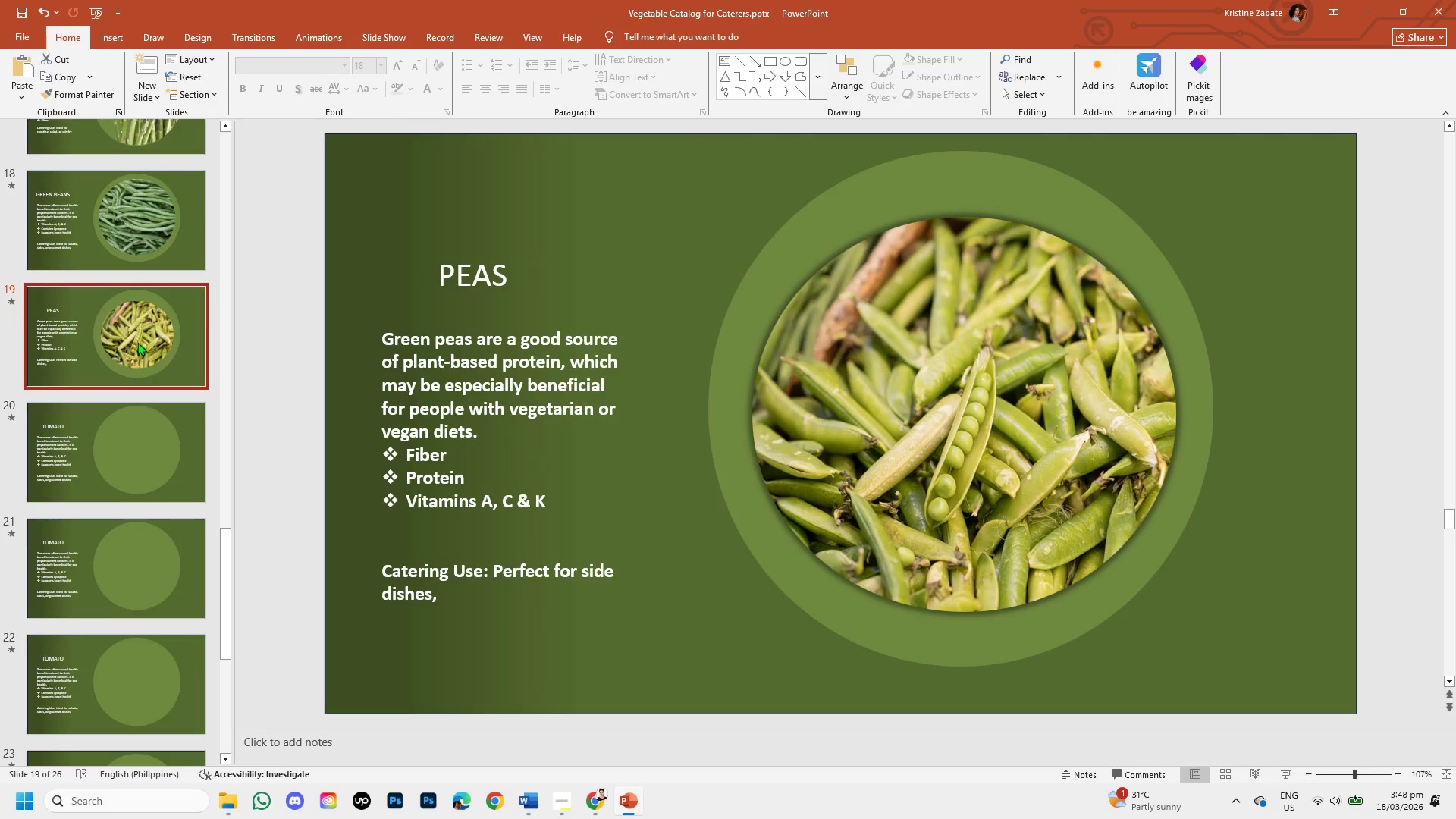 
left_click([139, 292])
 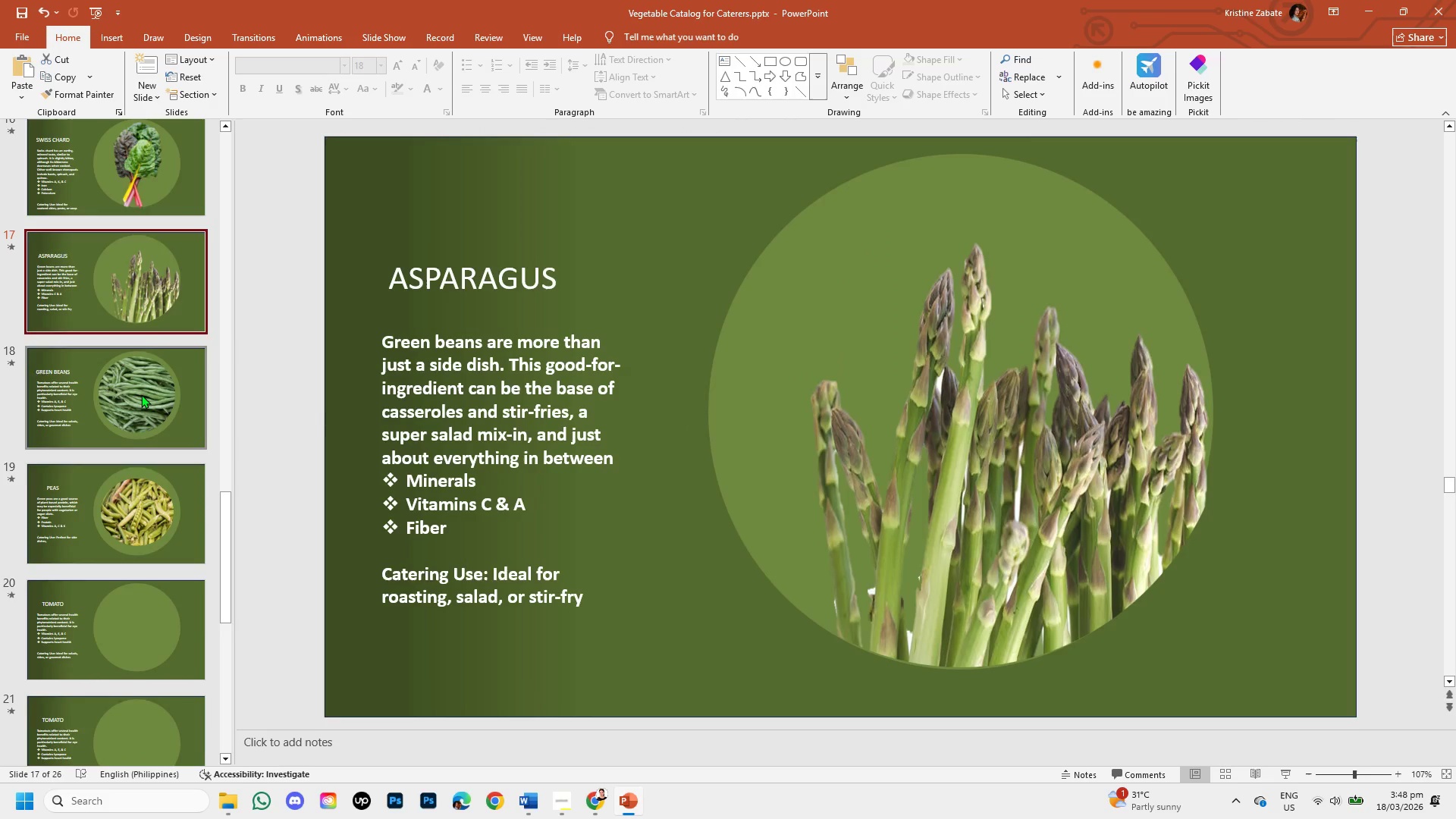 
scroll: coordinate [137, 342], scroll_direction: up, amount: 1.0
 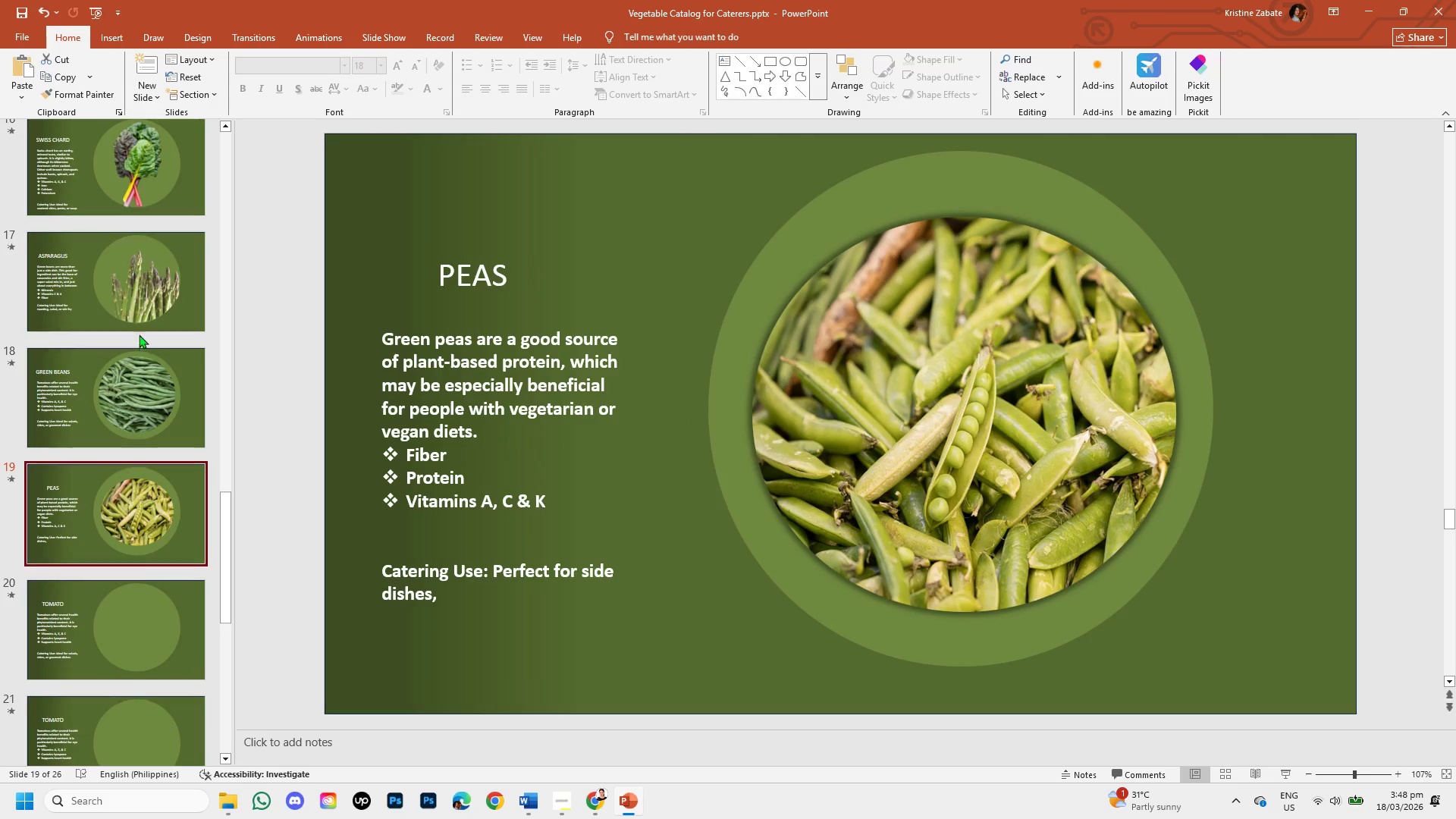 
double_click([141, 394])
 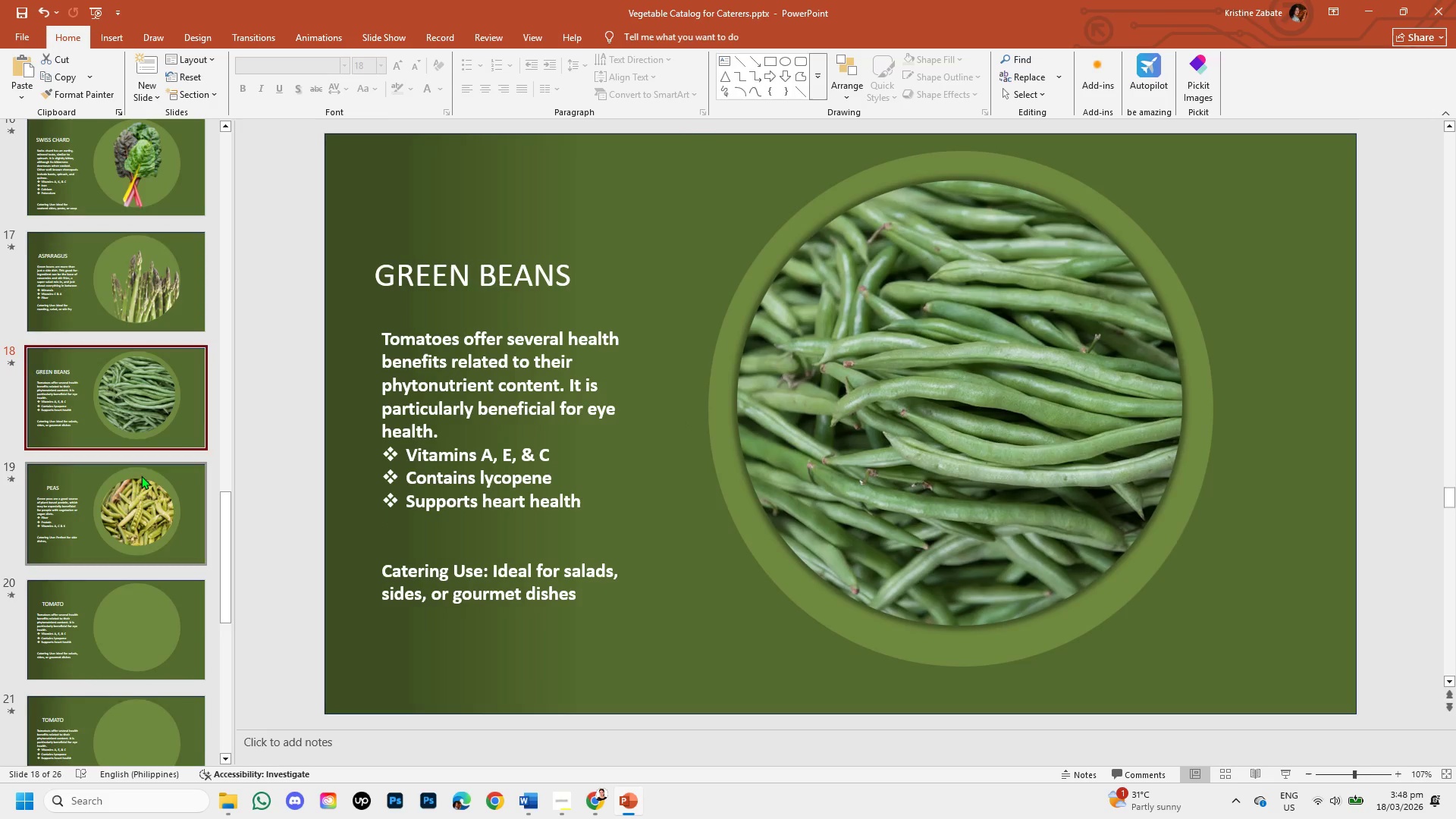 
triple_click([140, 477])
 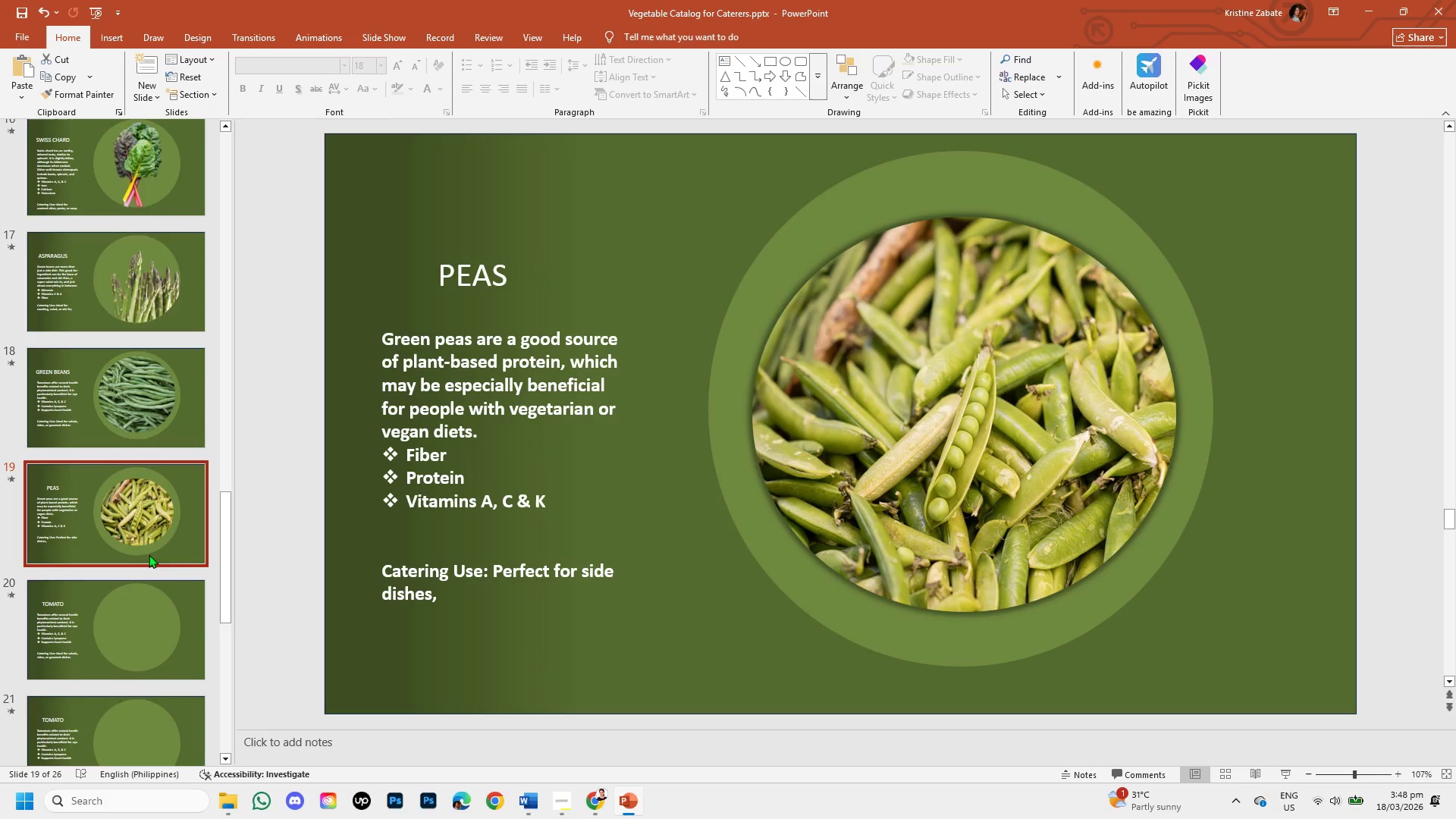 
left_click([144, 533])
 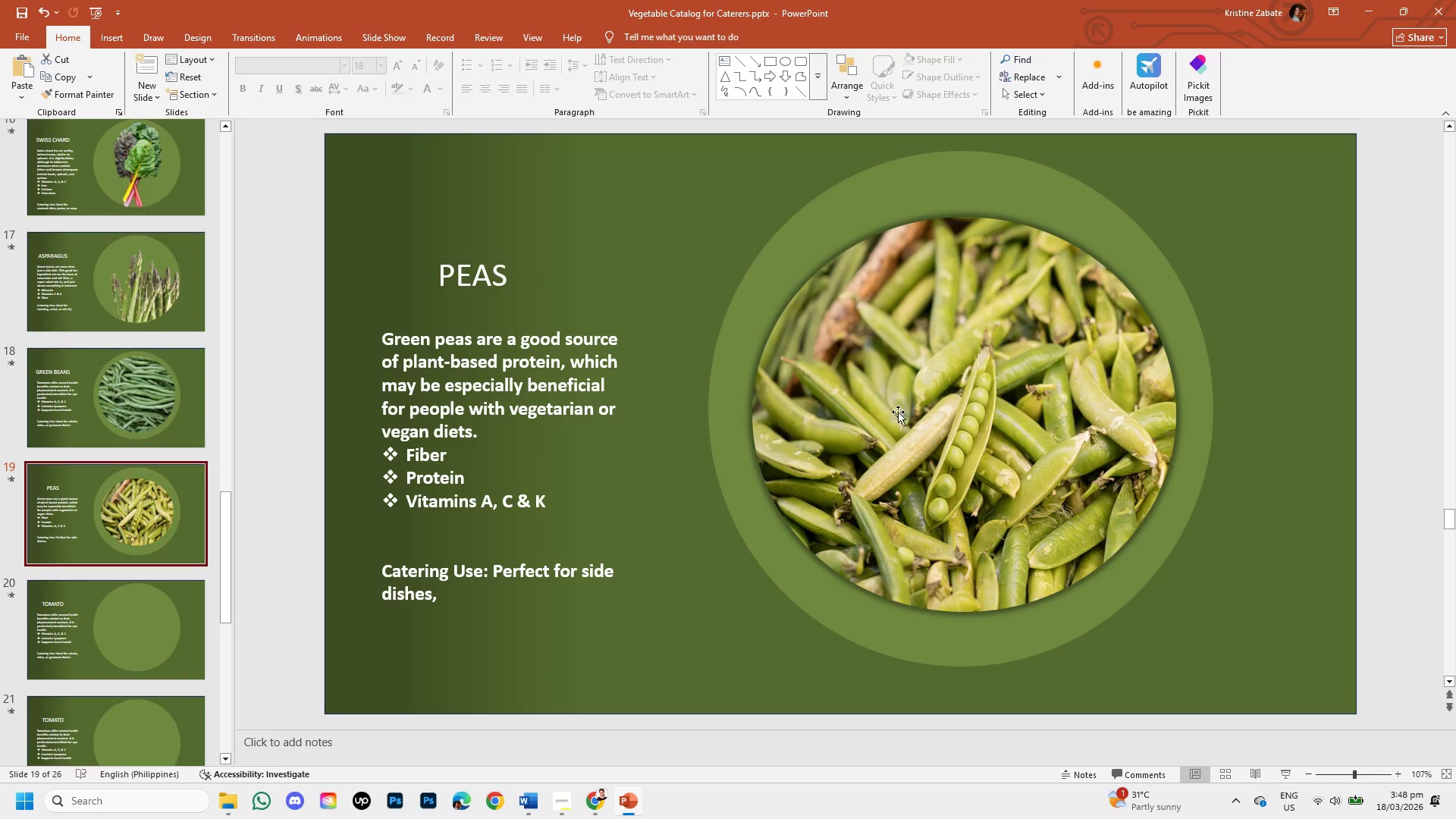 
left_click([916, 407])
 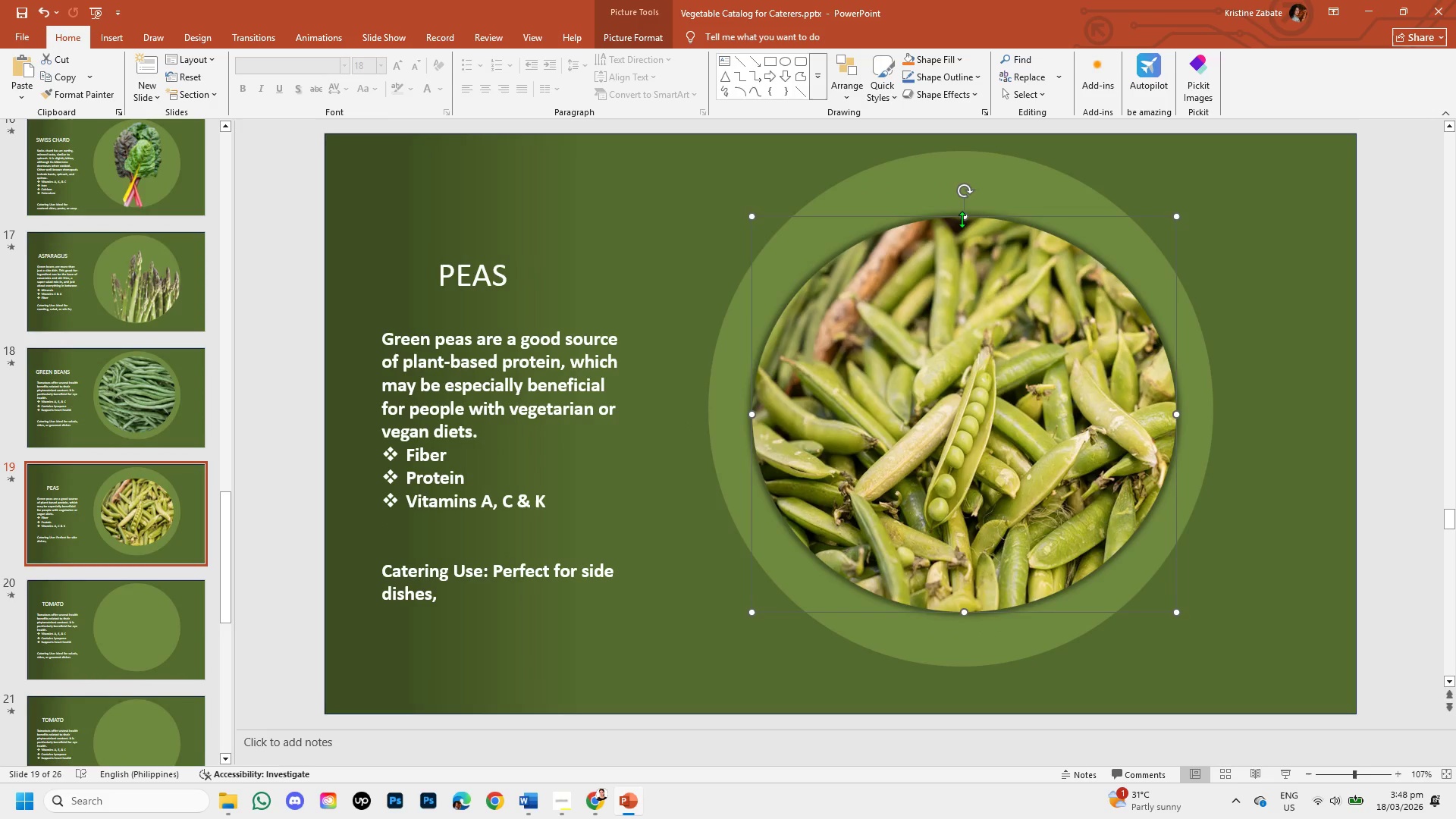 
left_click_drag(start_coordinate=[962, 219], to_coordinate=[967, 191])
 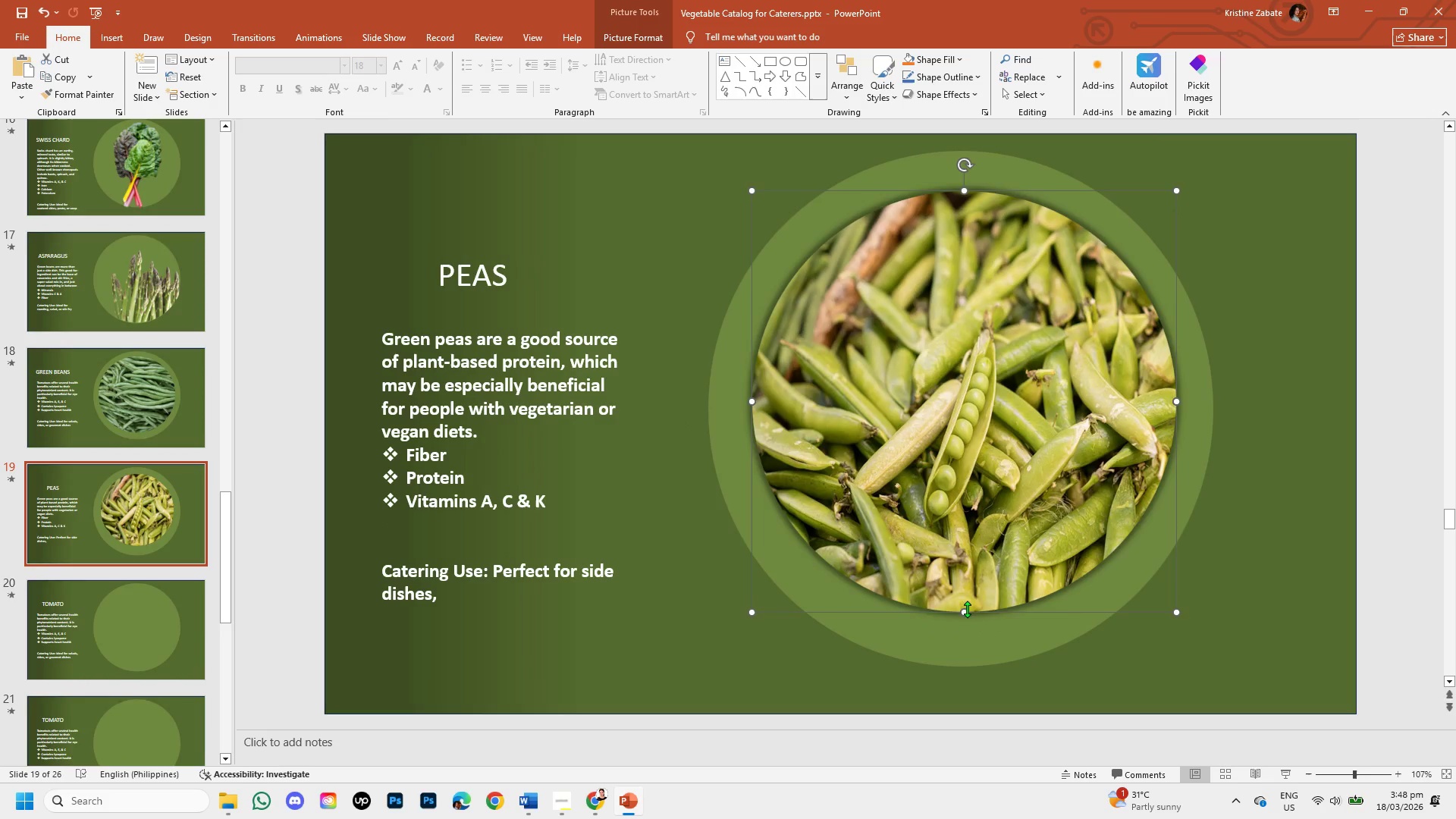 
left_click_drag(start_coordinate=[964, 610], to_coordinate=[957, 613])
 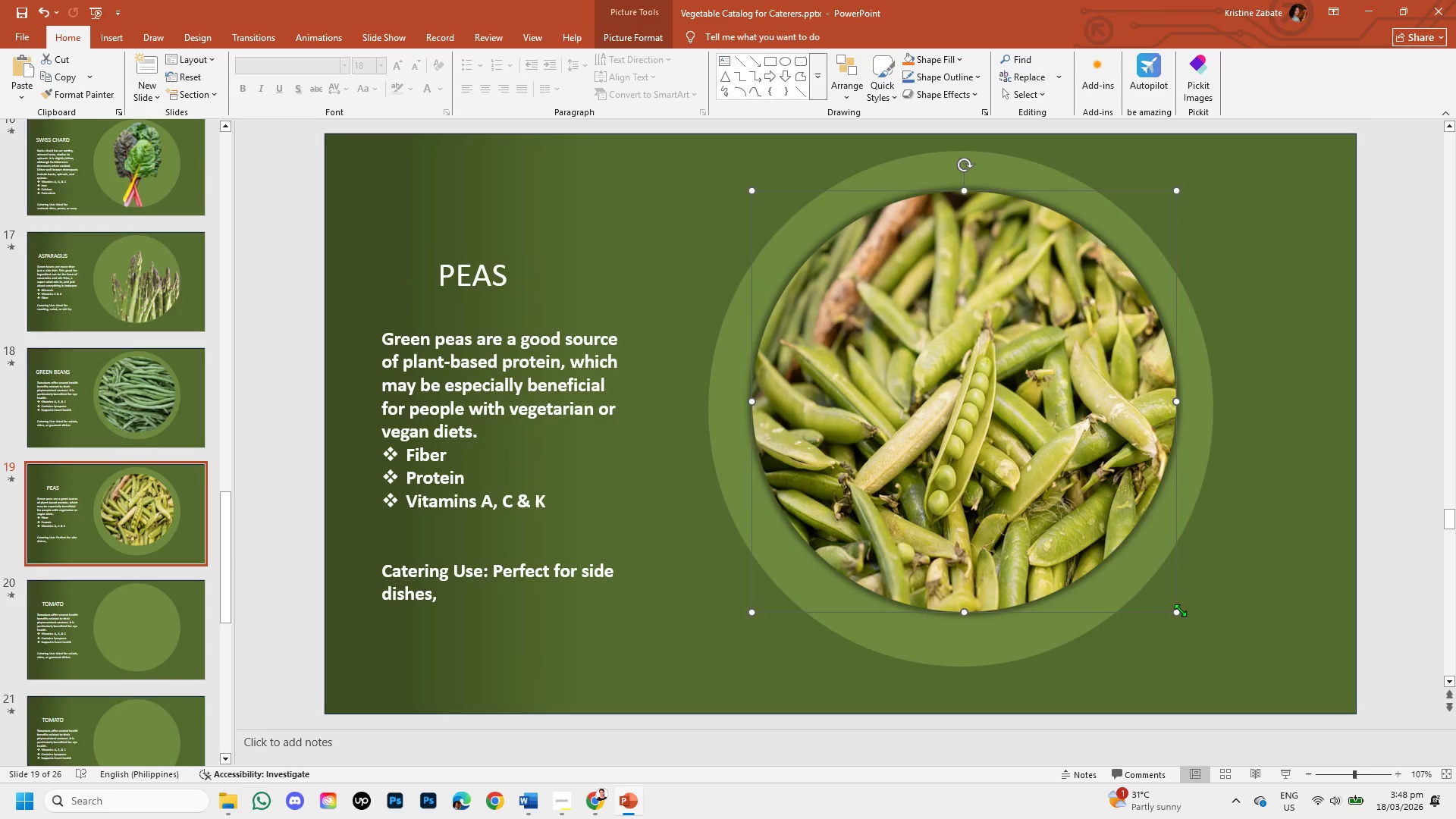 
left_click_drag(start_coordinate=[1180, 612], to_coordinate=[1207, 639])
 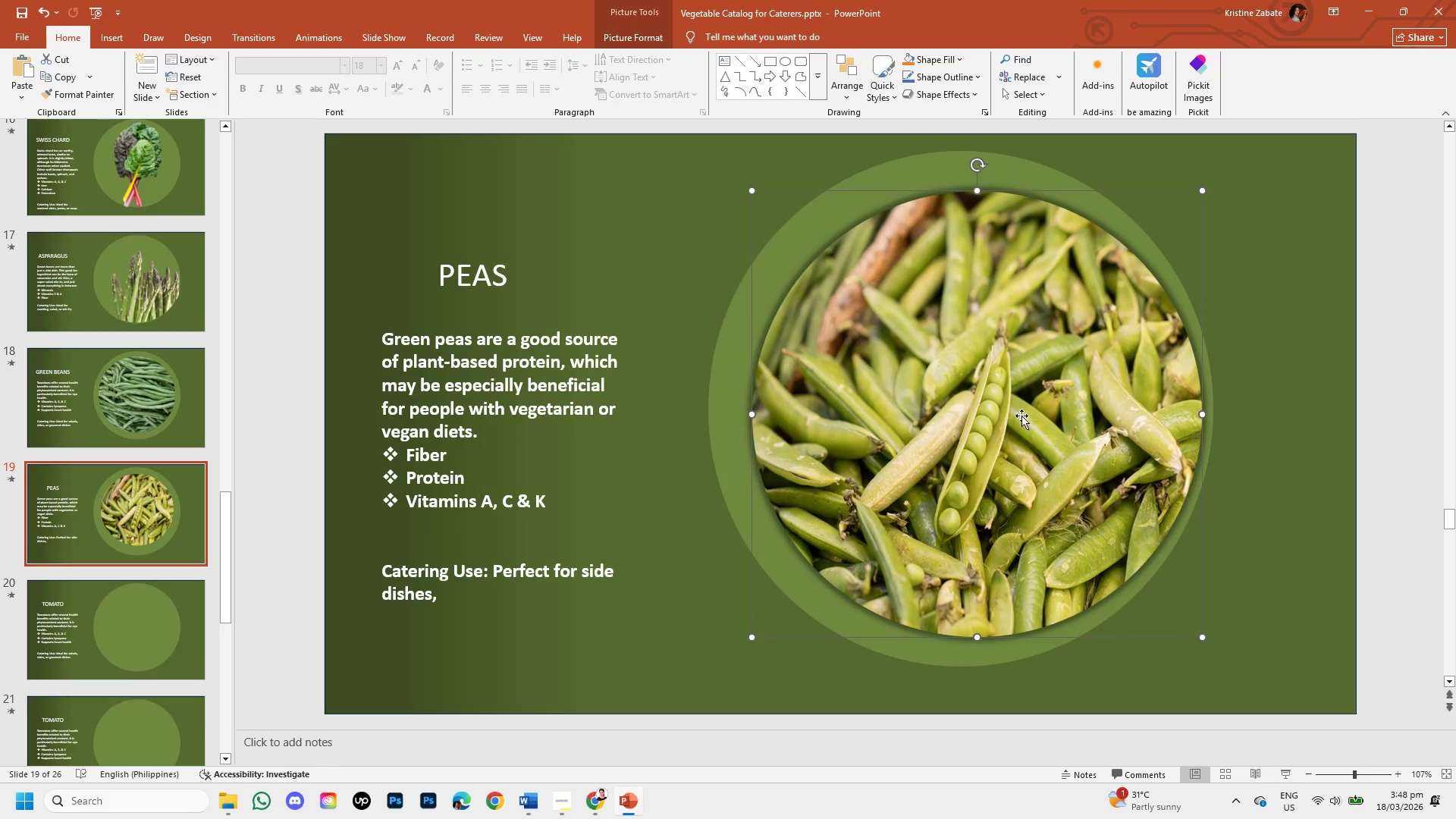 
left_click_drag(start_coordinate=[1021, 416], to_coordinate=[1009, 412])
 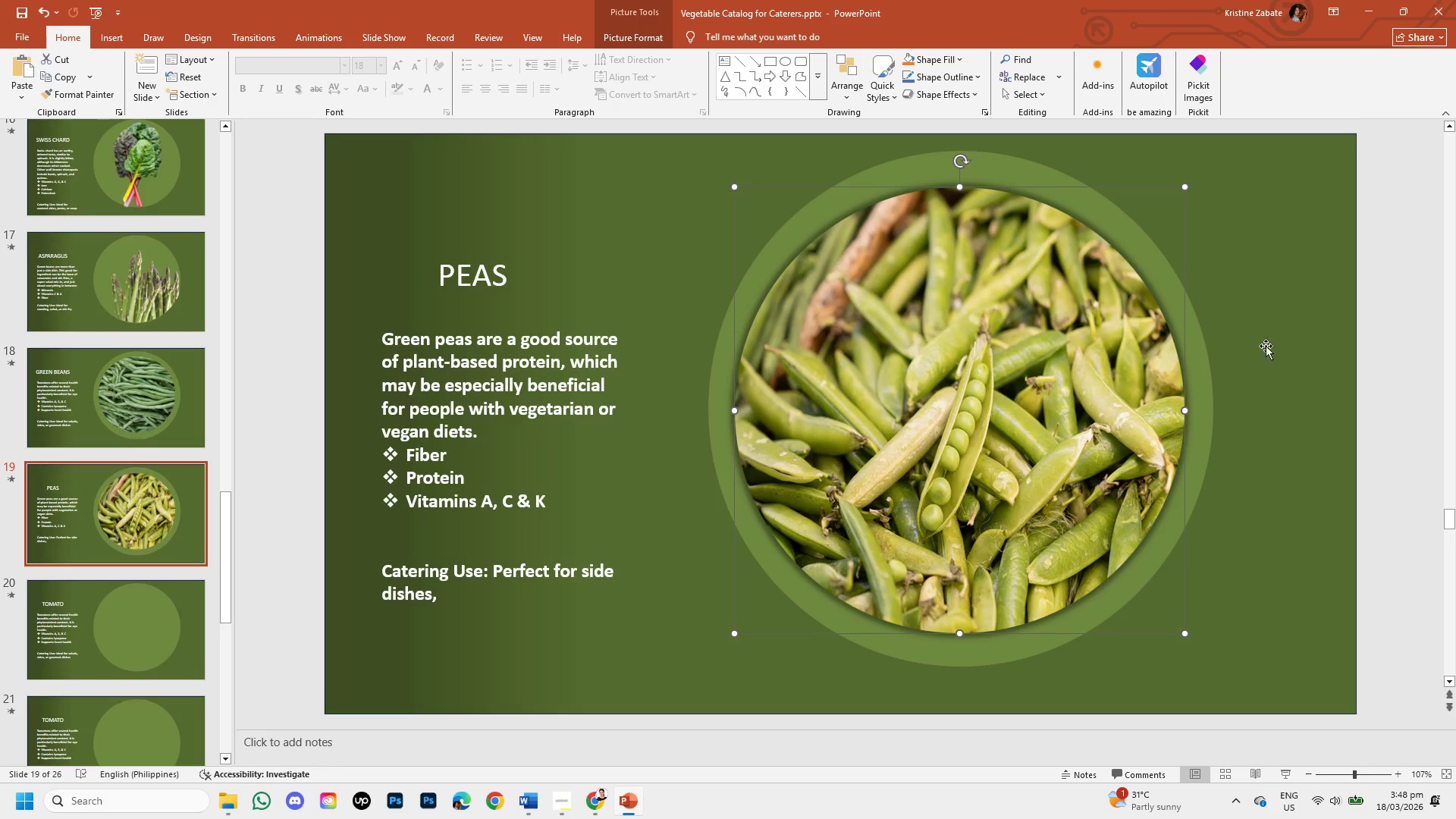 
left_click([1290, 336])
 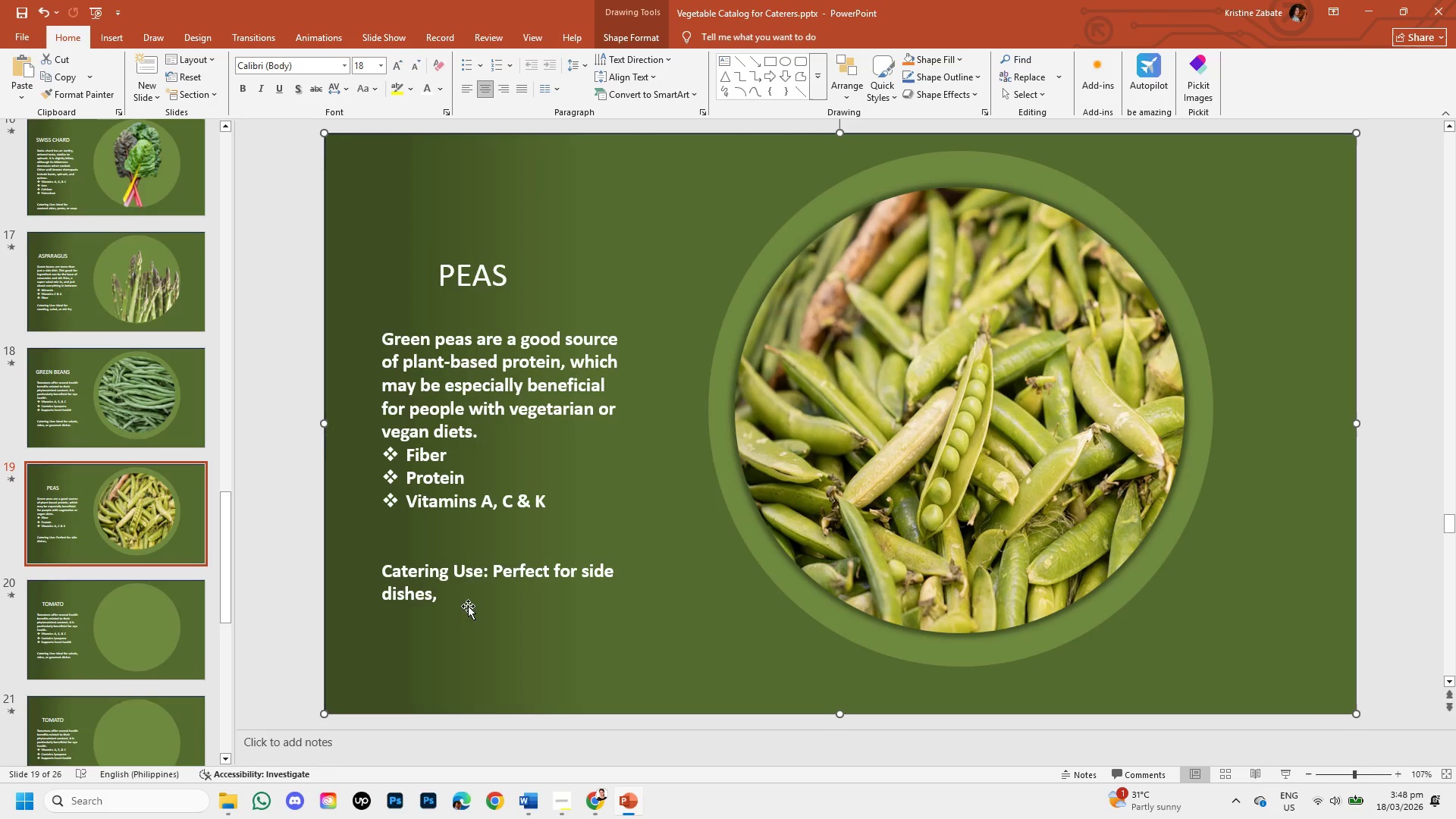 
left_click([259, 280])
 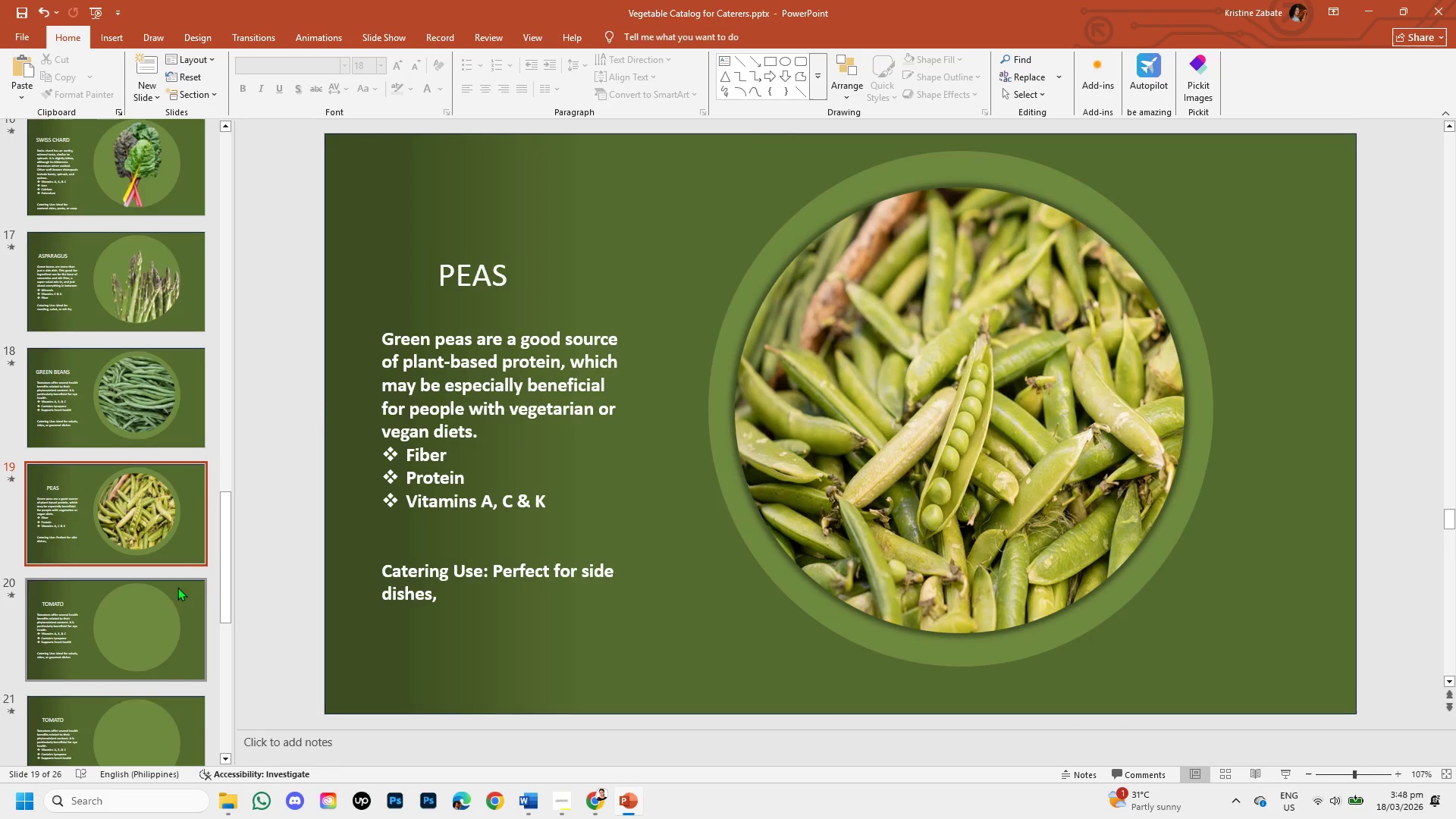 
left_click([174, 613])
 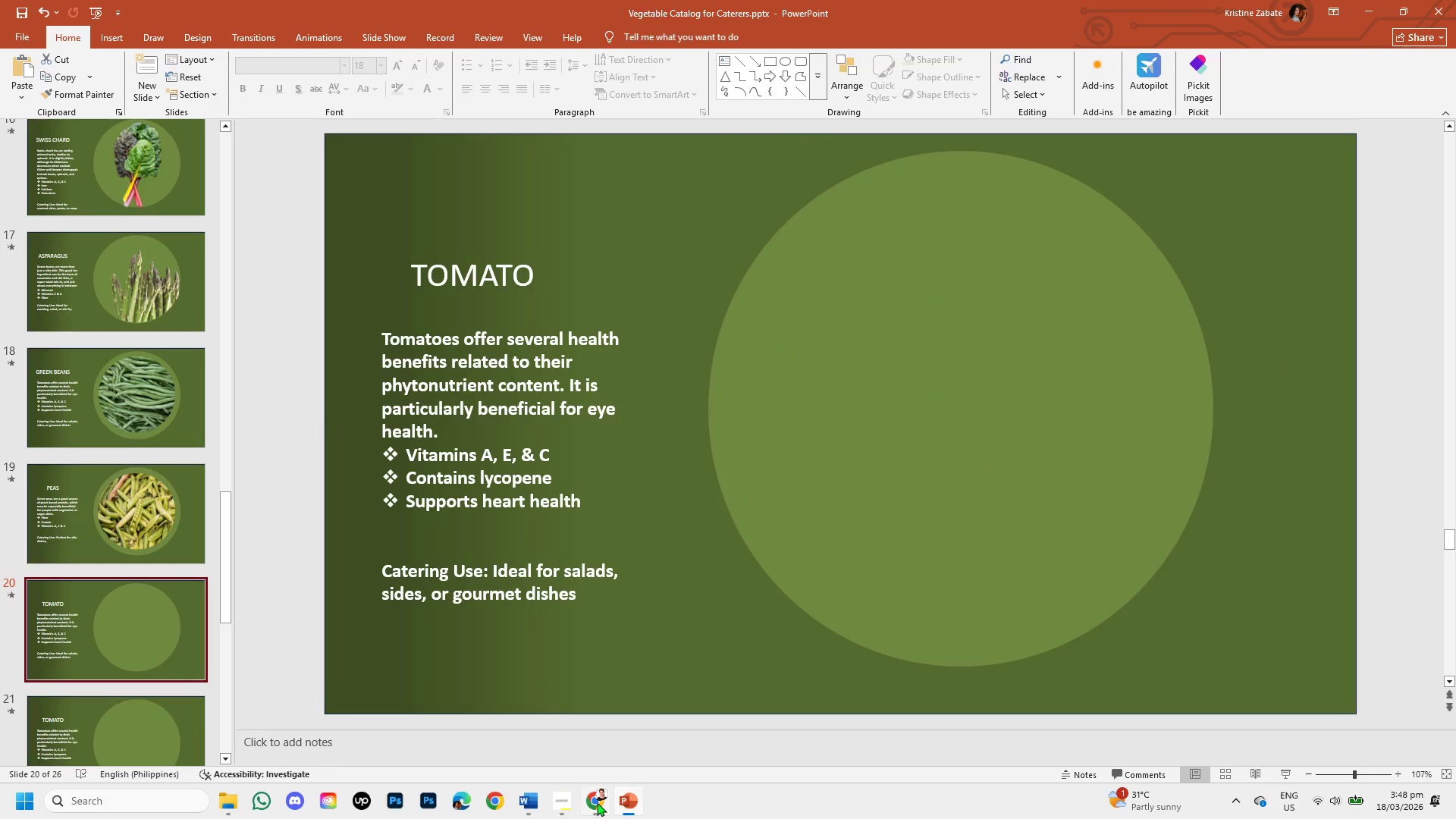 
left_click([597, 802])
 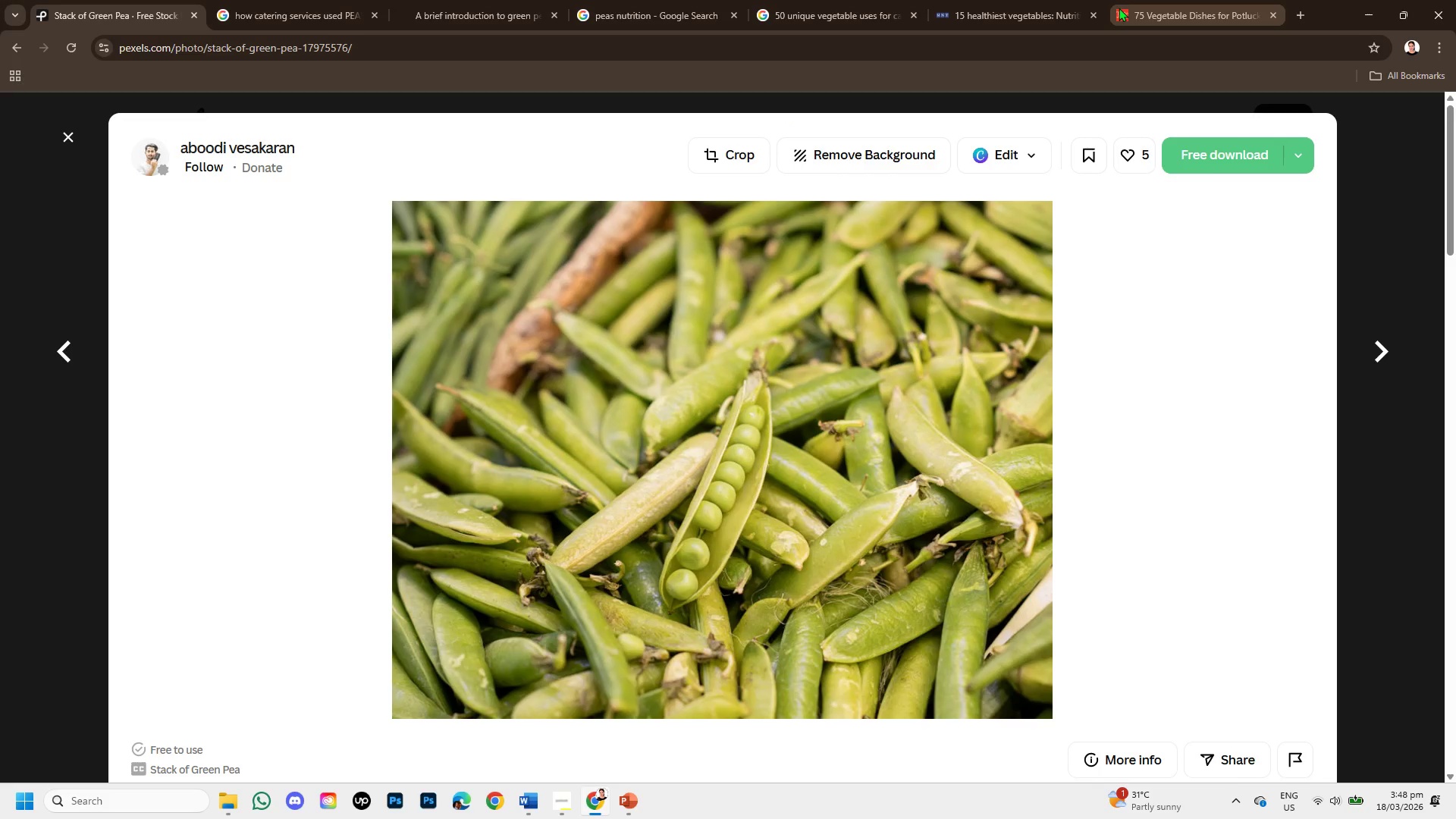 
left_click([1003, 0])
 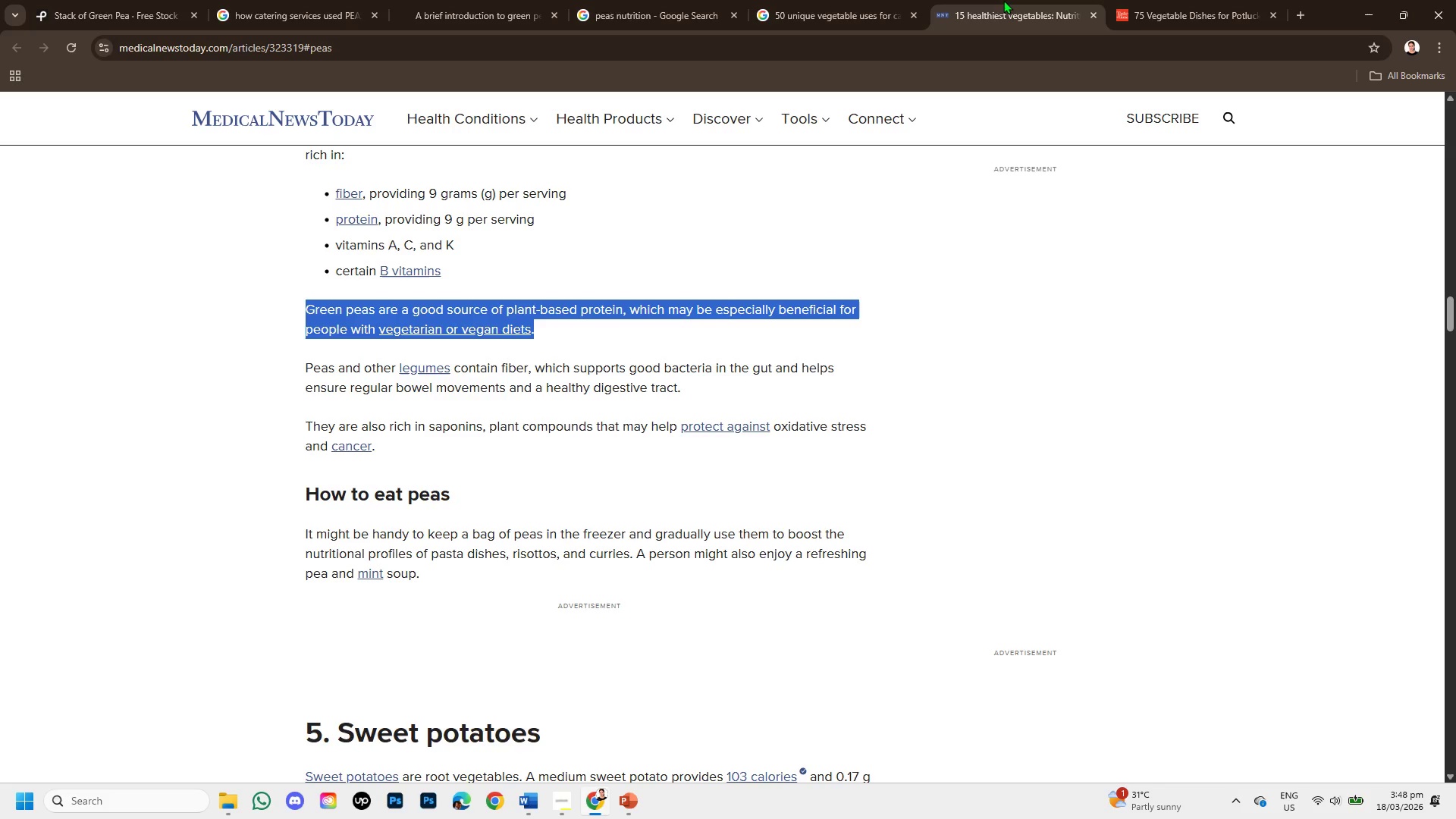 
wait(5.36)
 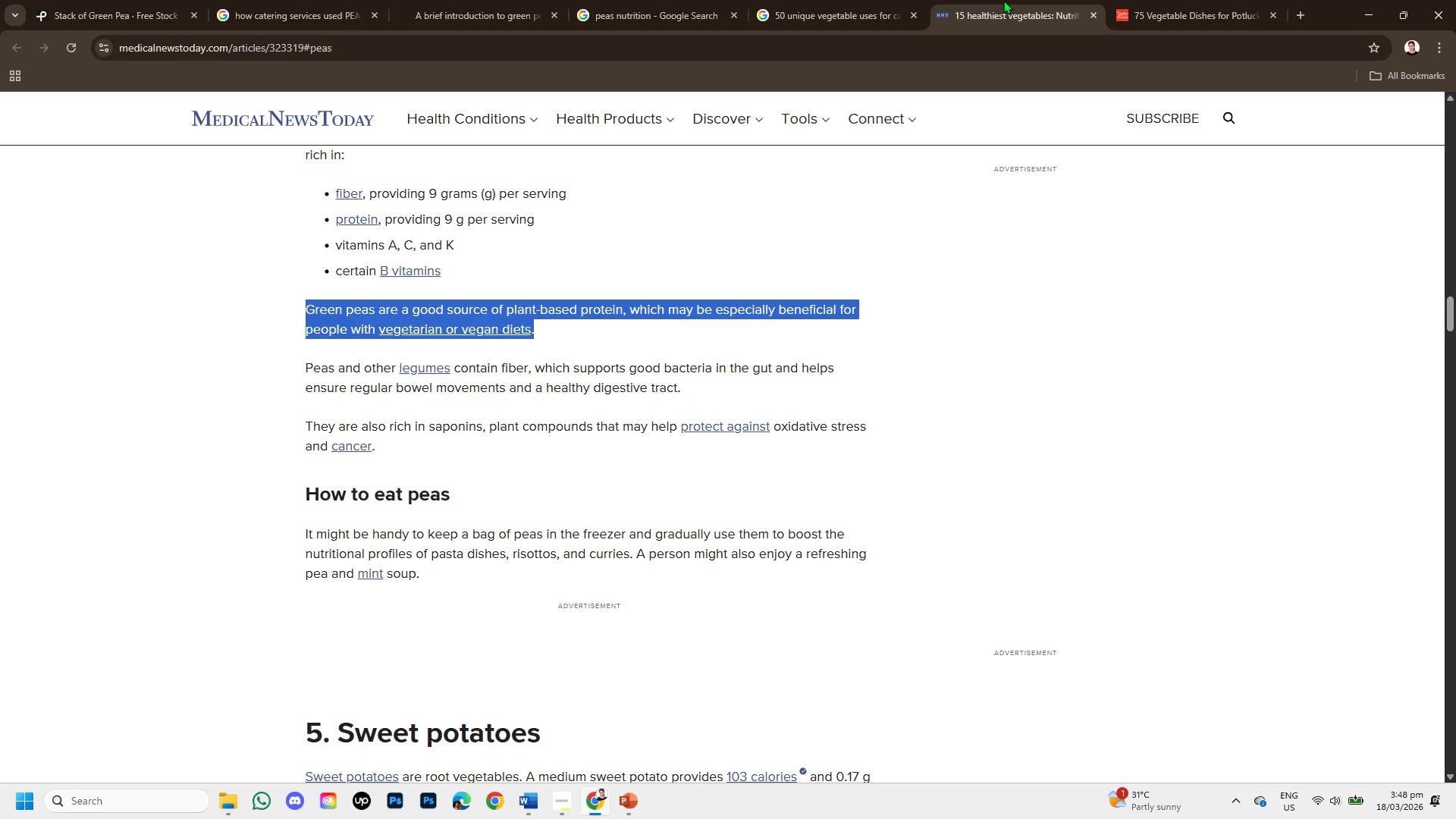 
left_click([41, 0])
 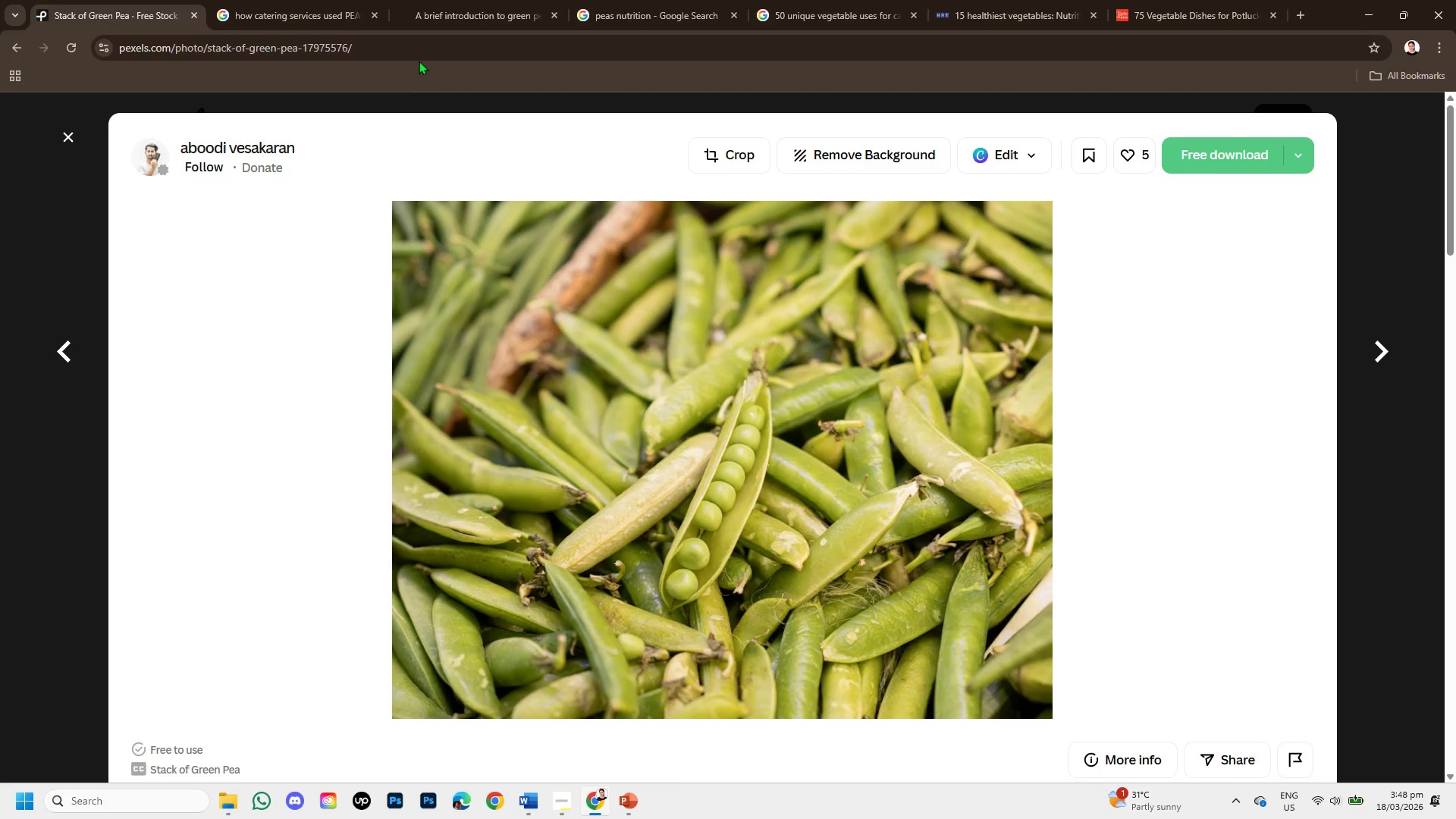 
left_click_drag(start_coordinate=[404, 46], to_coordinate=[116, 29])
 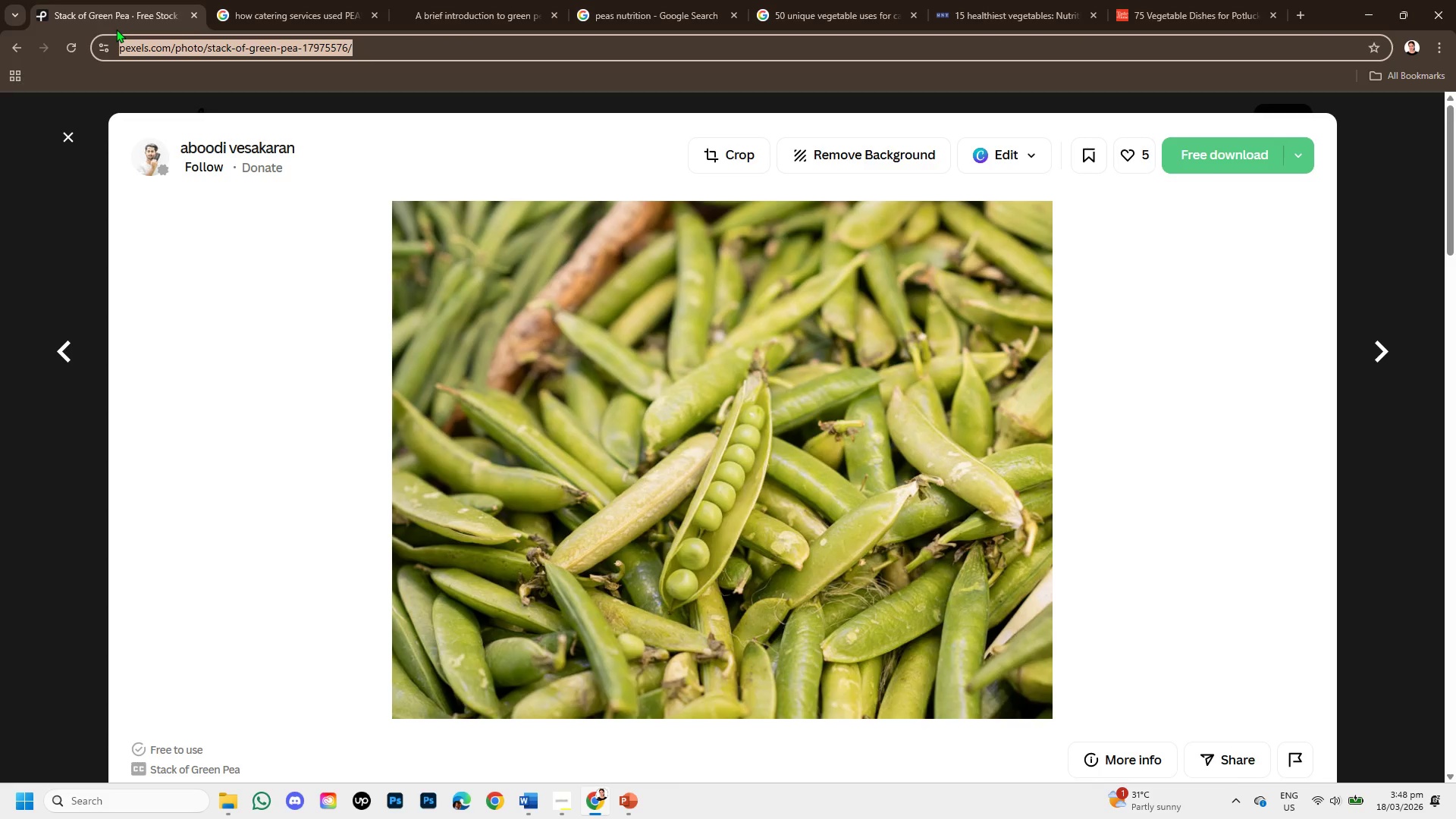 
key(Control+C)
 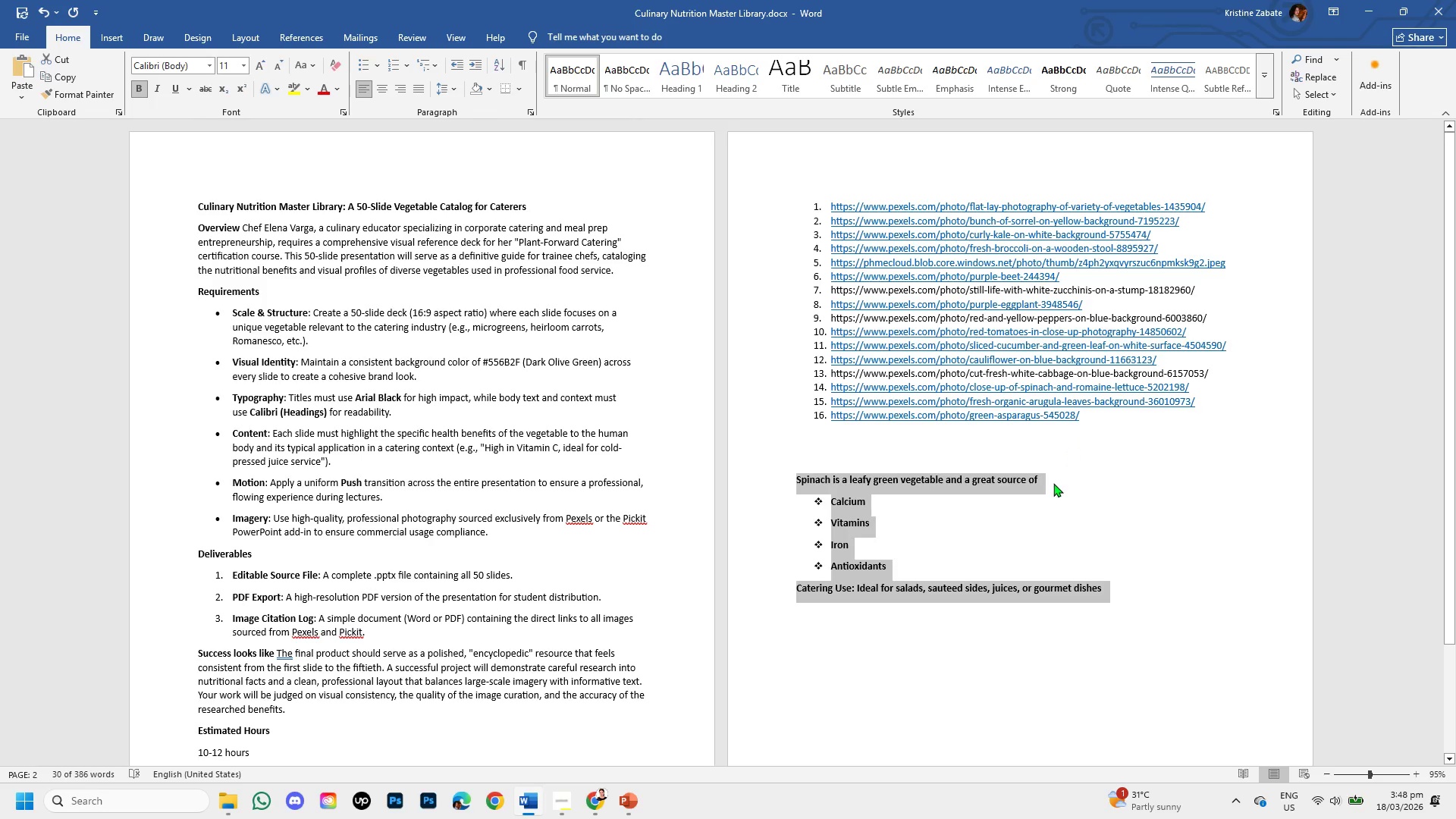 
key(Backspace)
 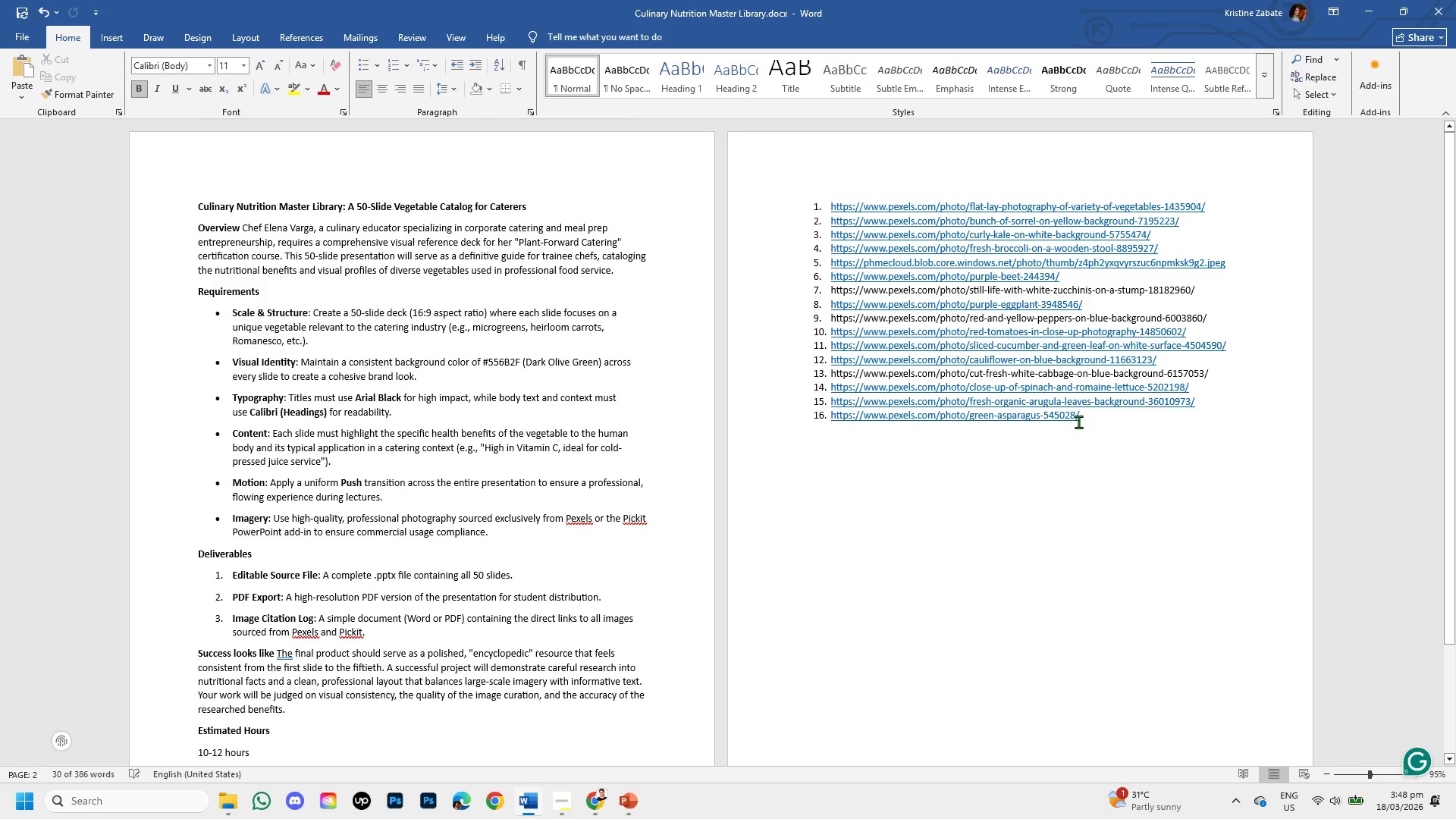 
left_click([1078, 420])
 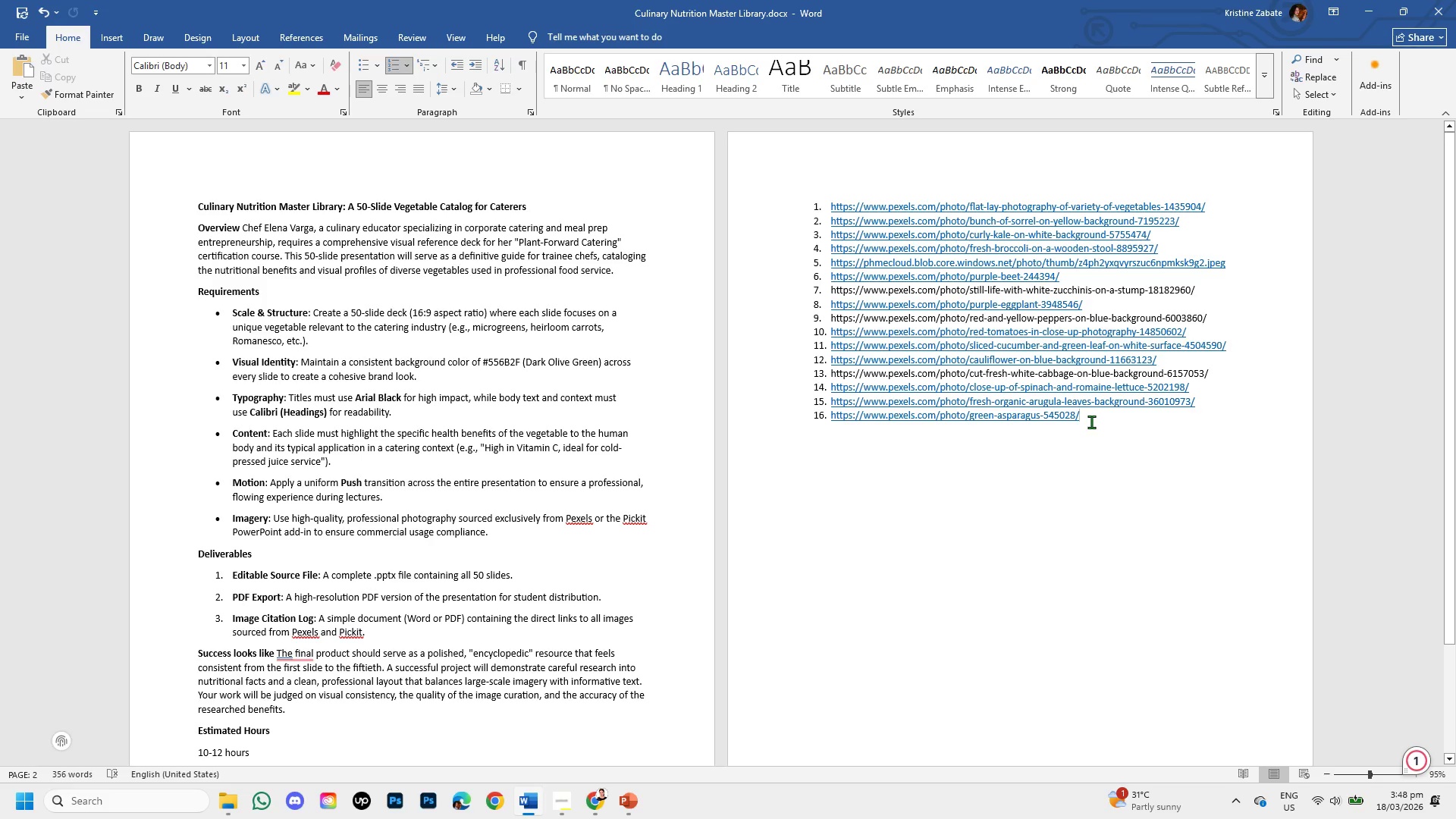 
key(Enter)
 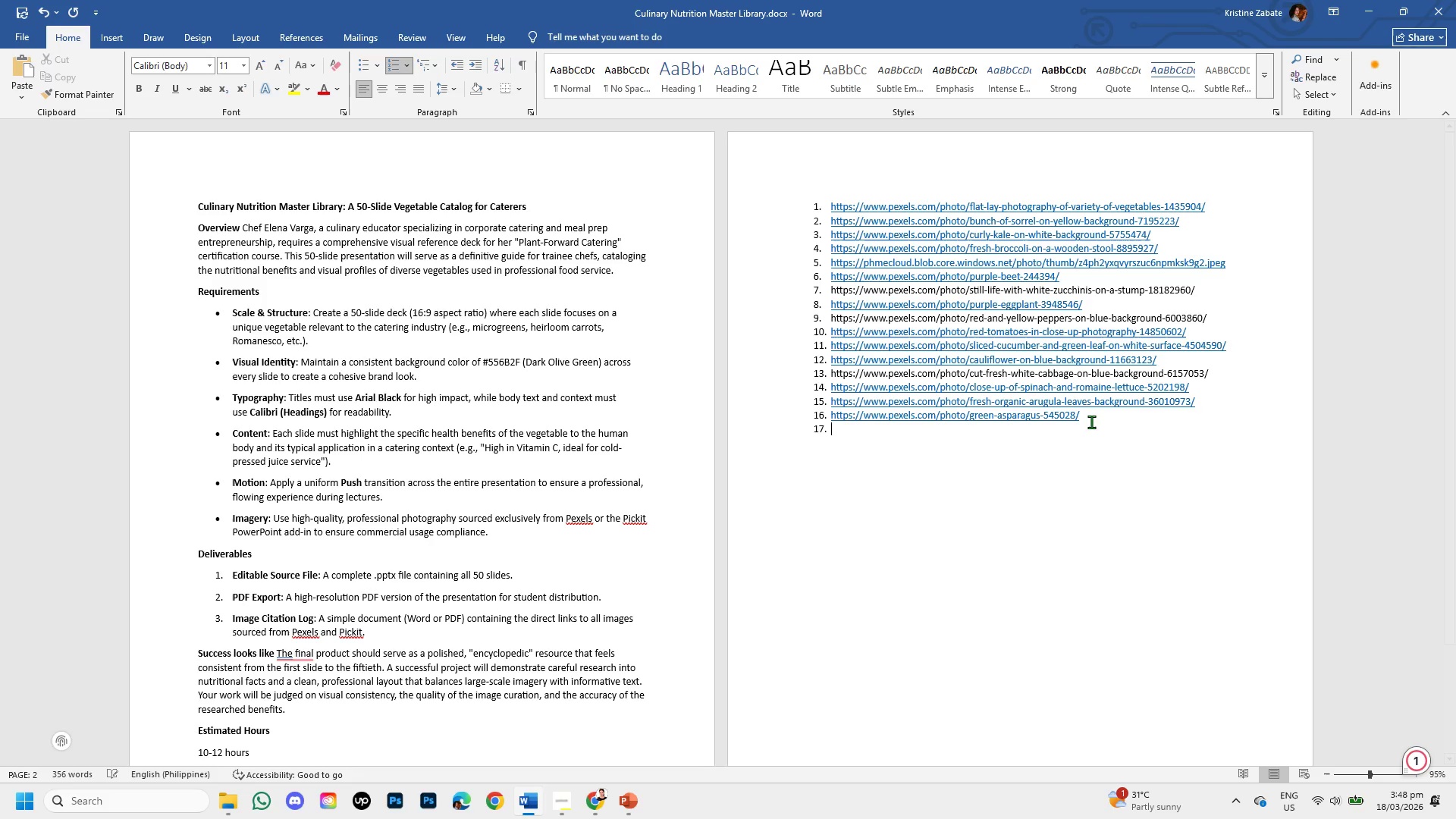 
key(Control+V)
 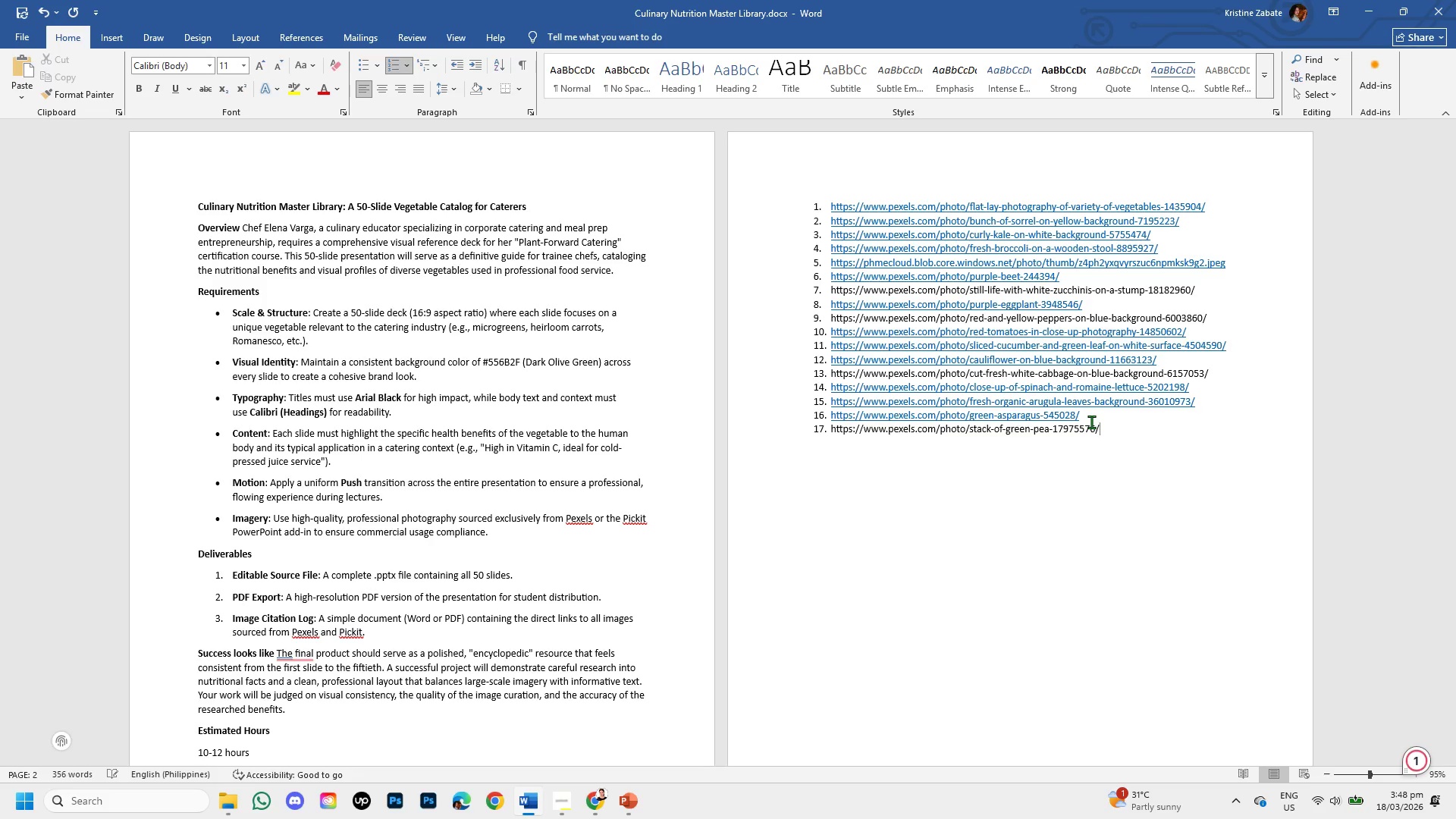 
key(Enter)
 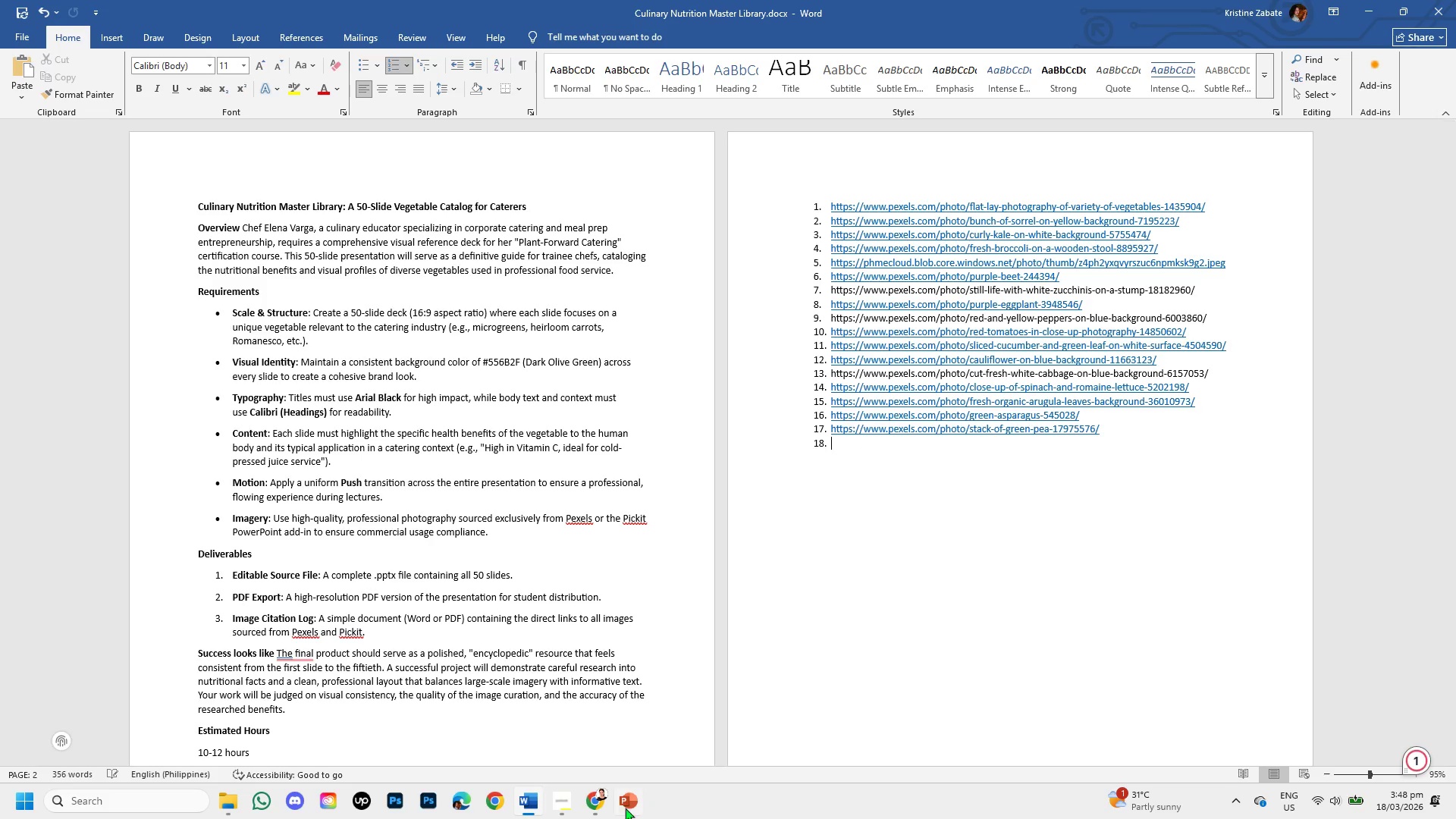 
left_click([600, 799])
 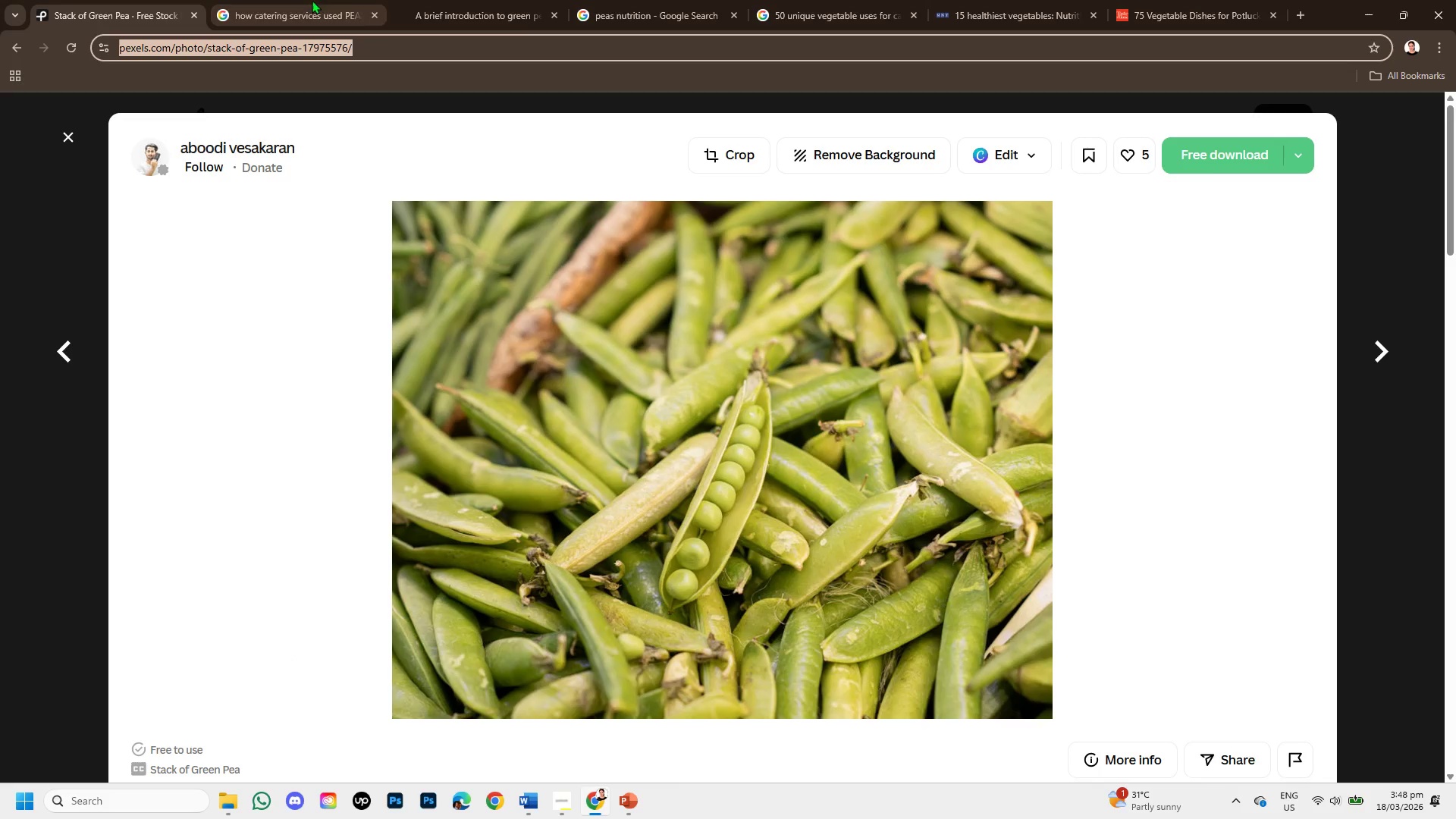 
left_click([346, 0])
 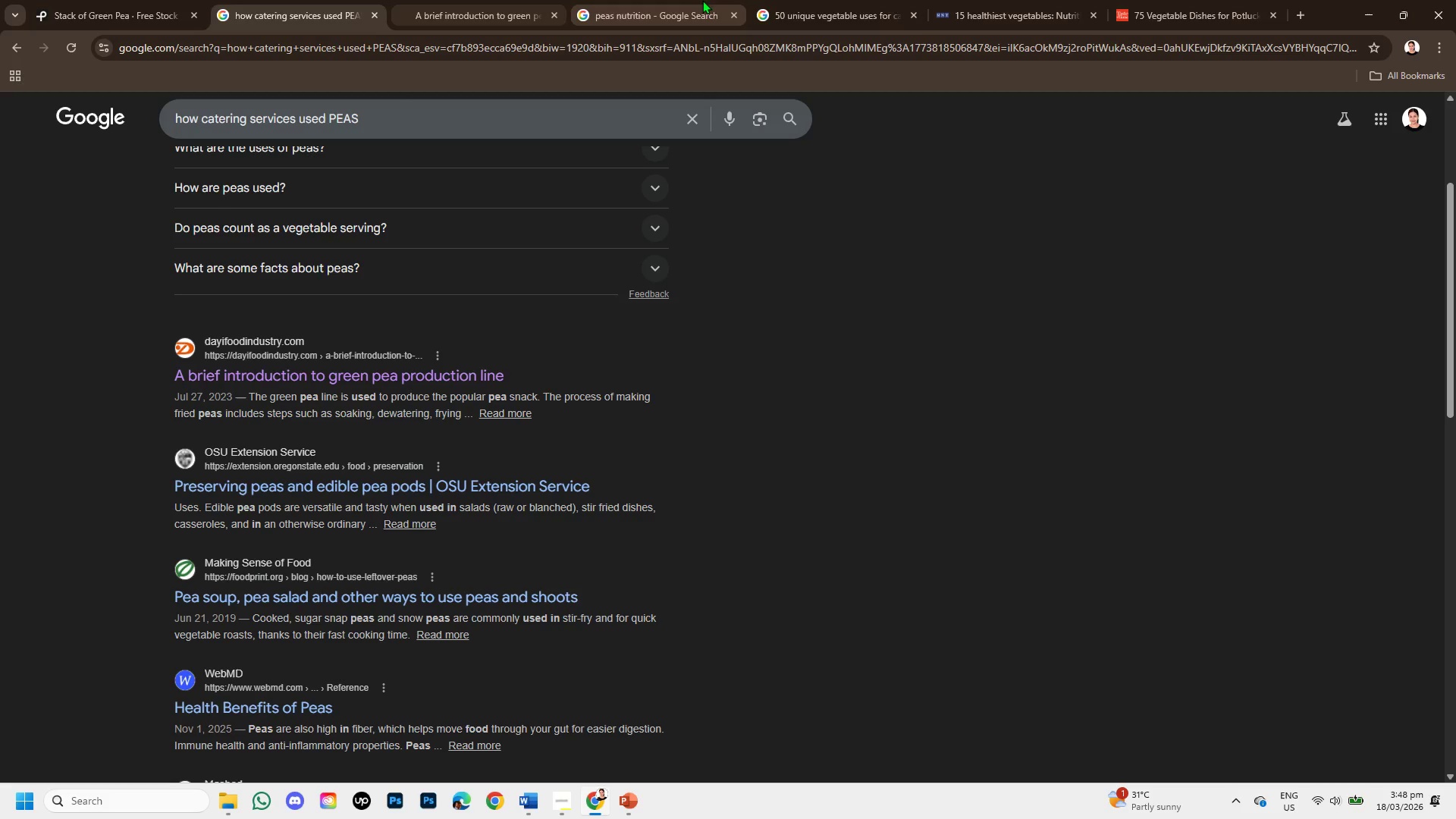 
left_click([1010, 0])
 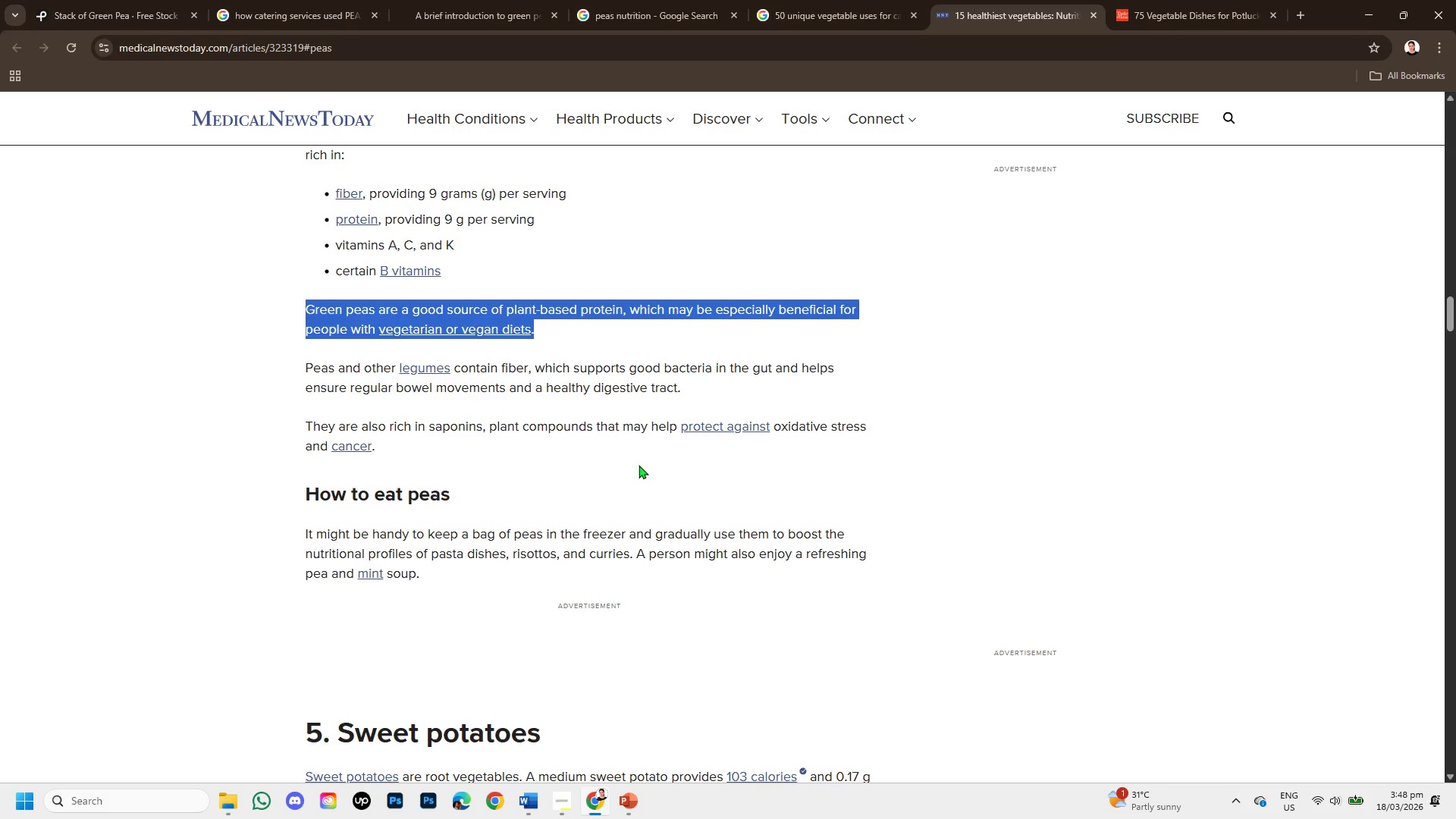 
scroll: coordinate [635, 472], scroll_direction: down, amount: 5.0
 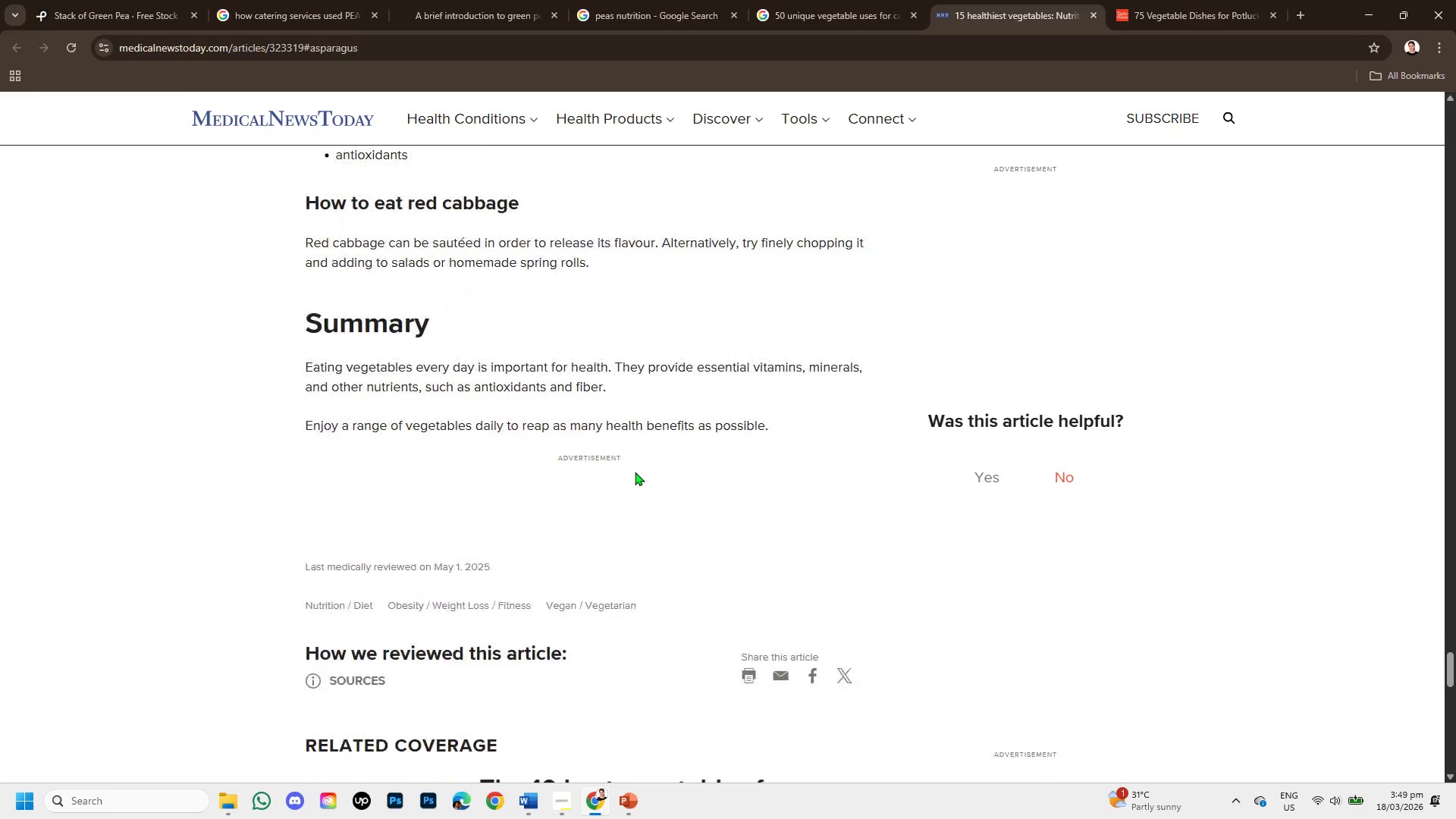 
left_click([591, 0])
 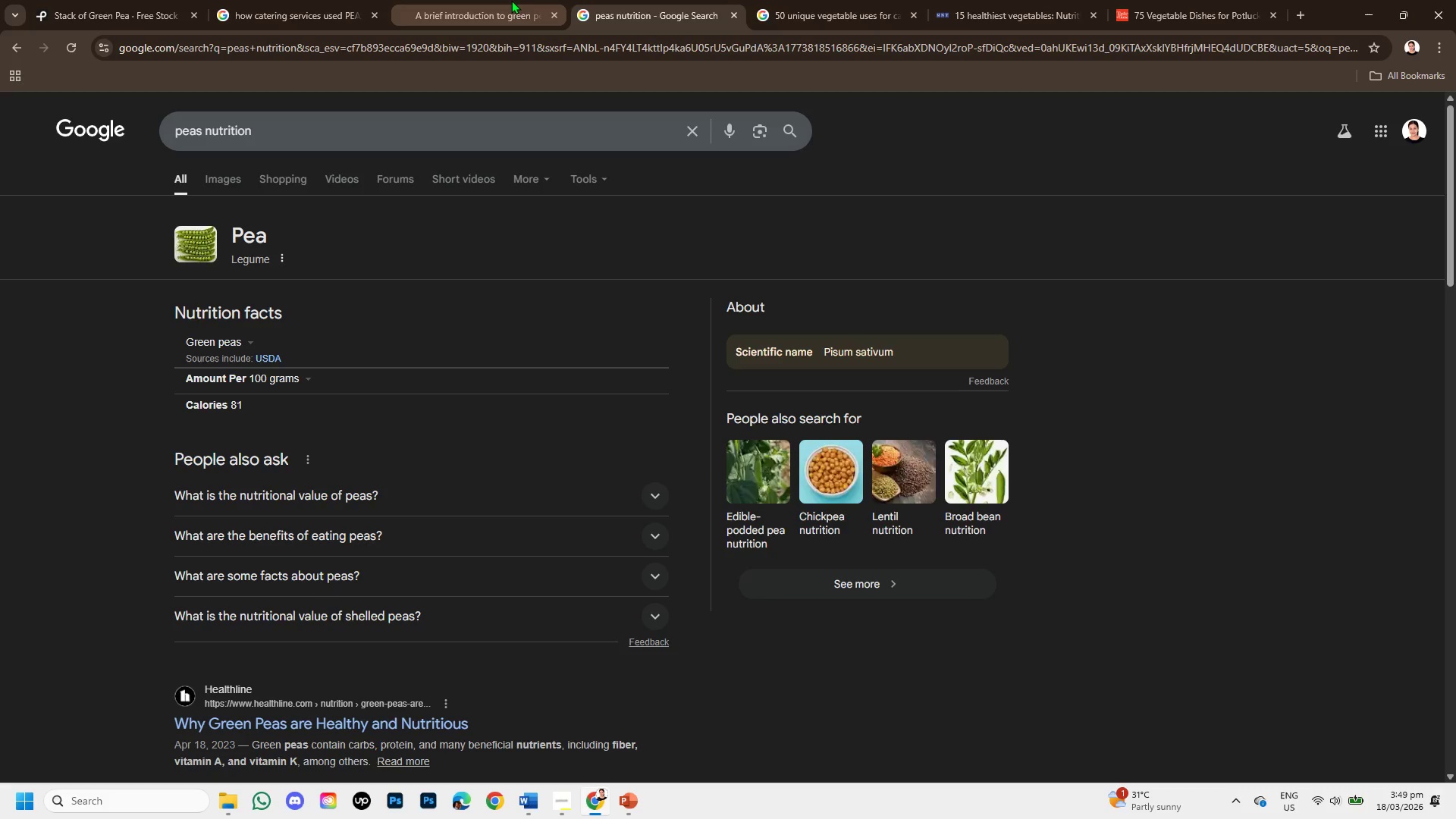 
left_click([511, 0])
 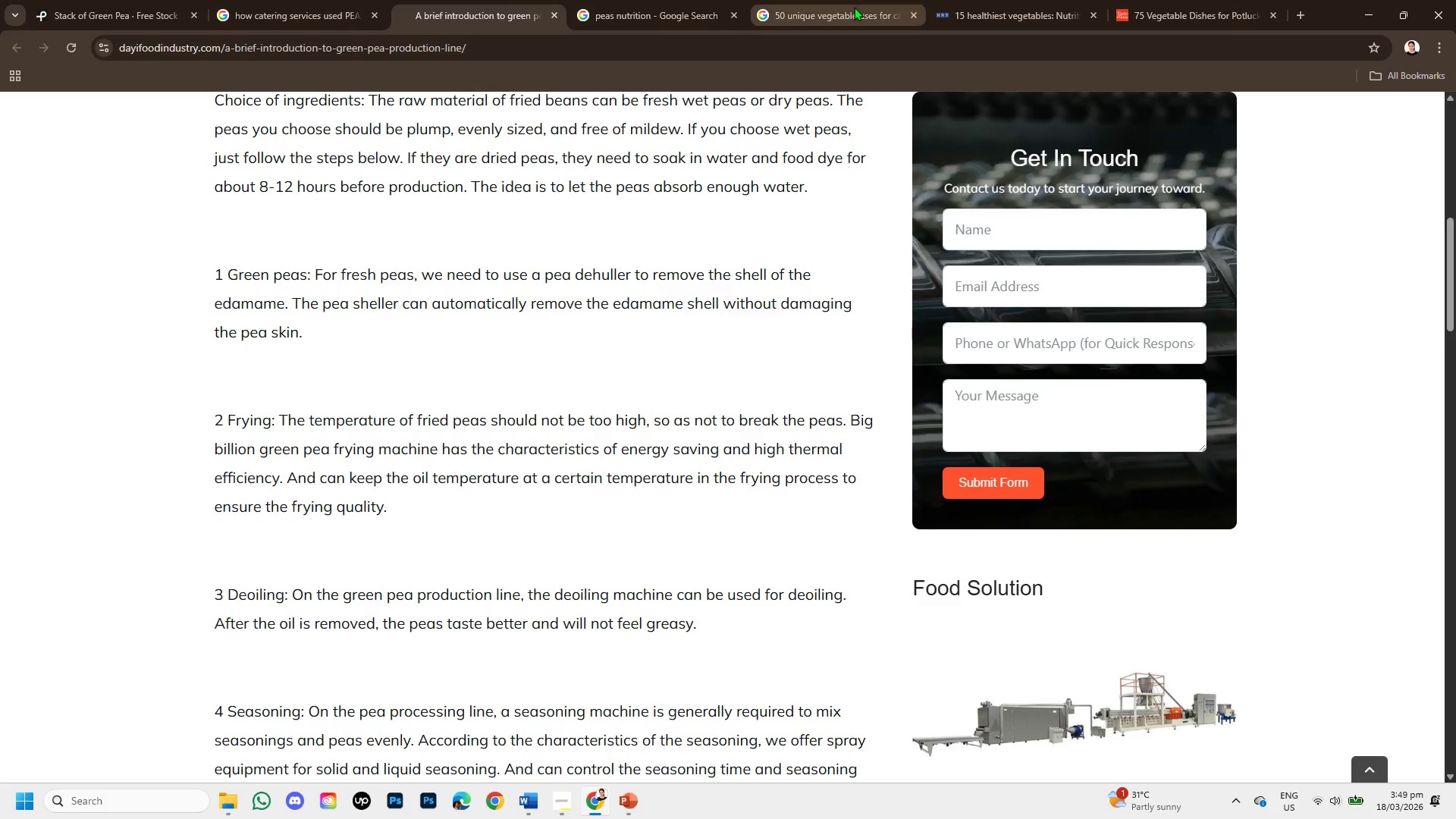 
left_click([854, 7])
 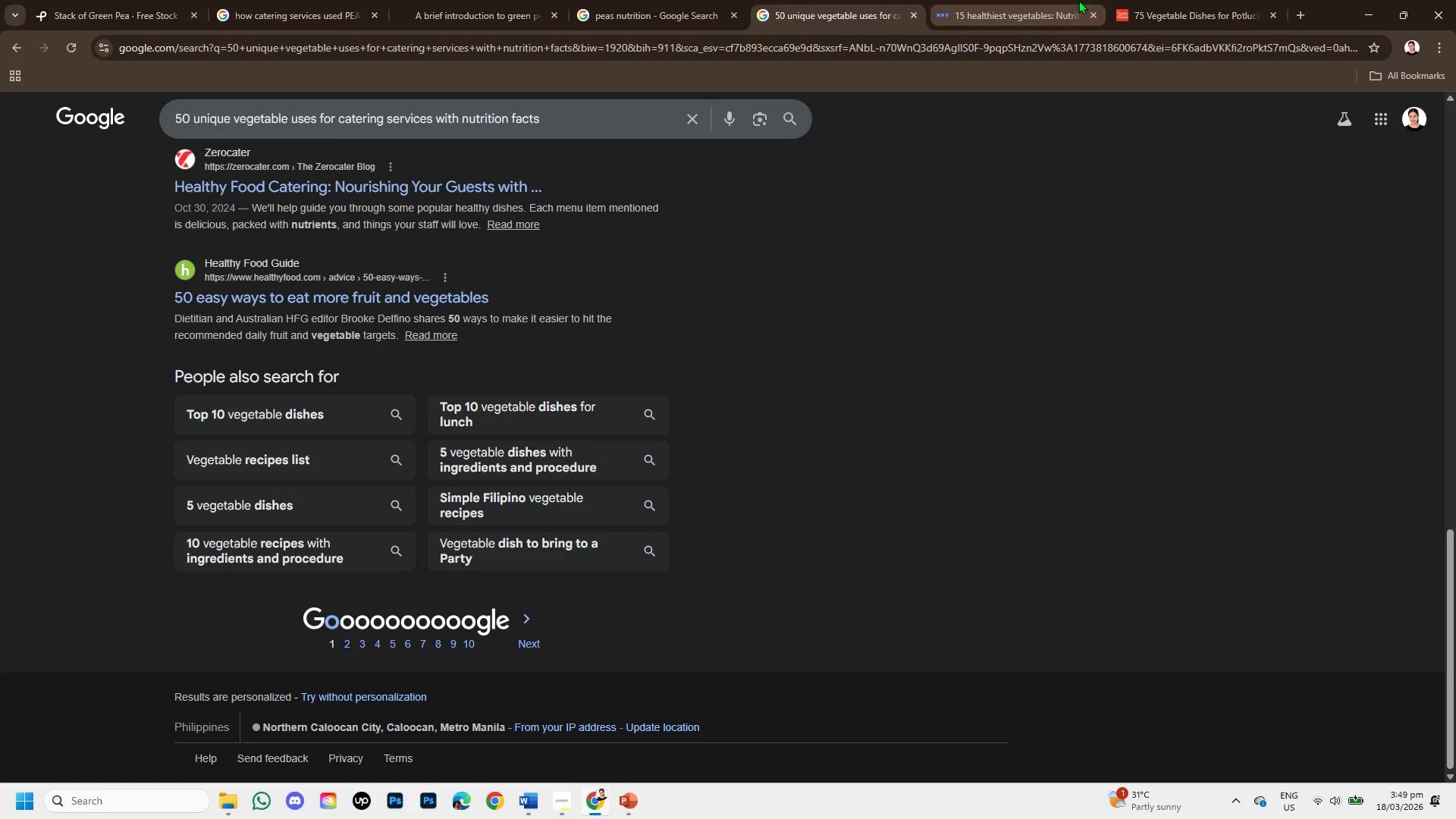 
left_click([1132, 8])
 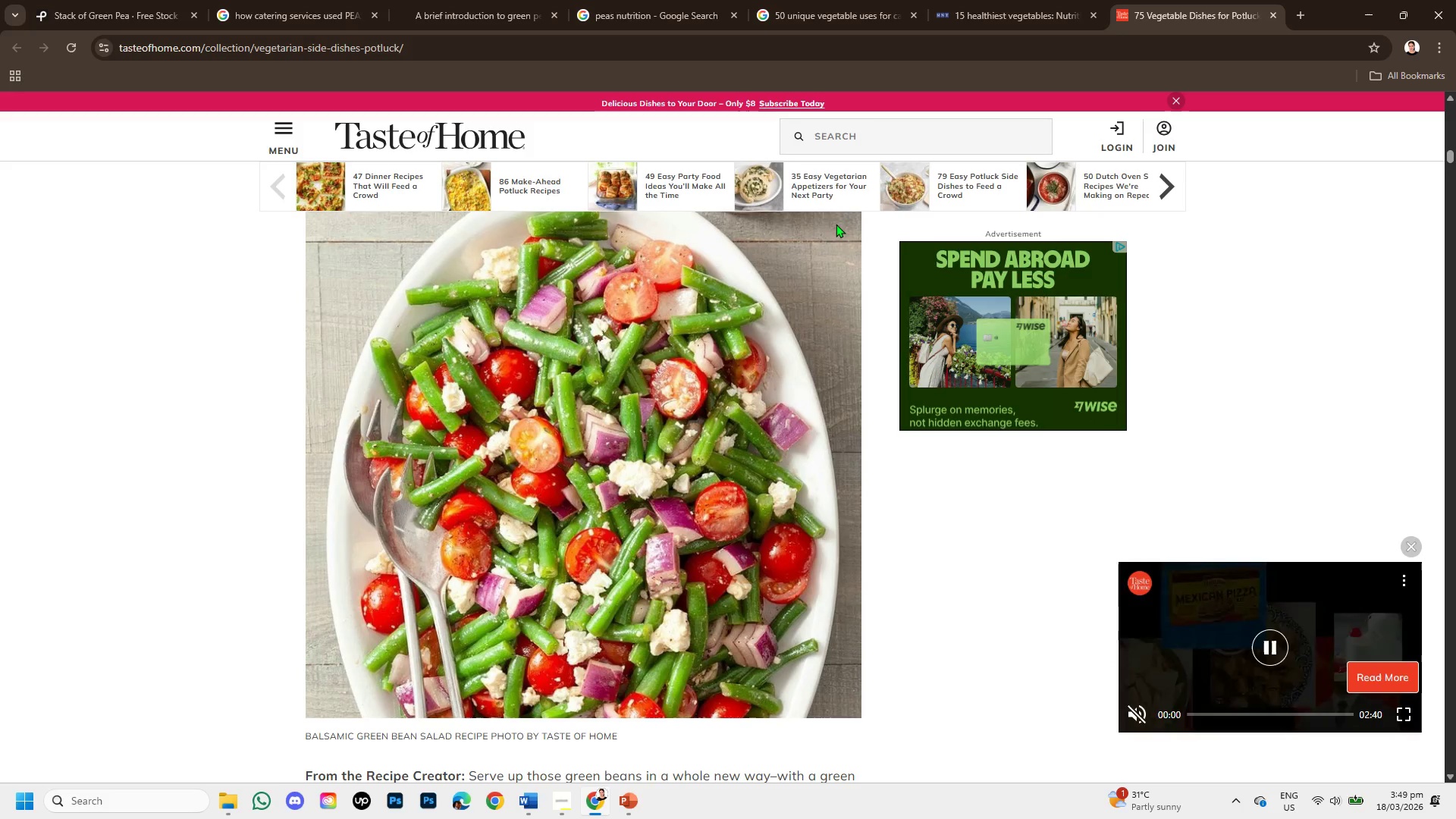 
scroll: coordinate [627, 414], scroll_direction: down, amount: 10.0
 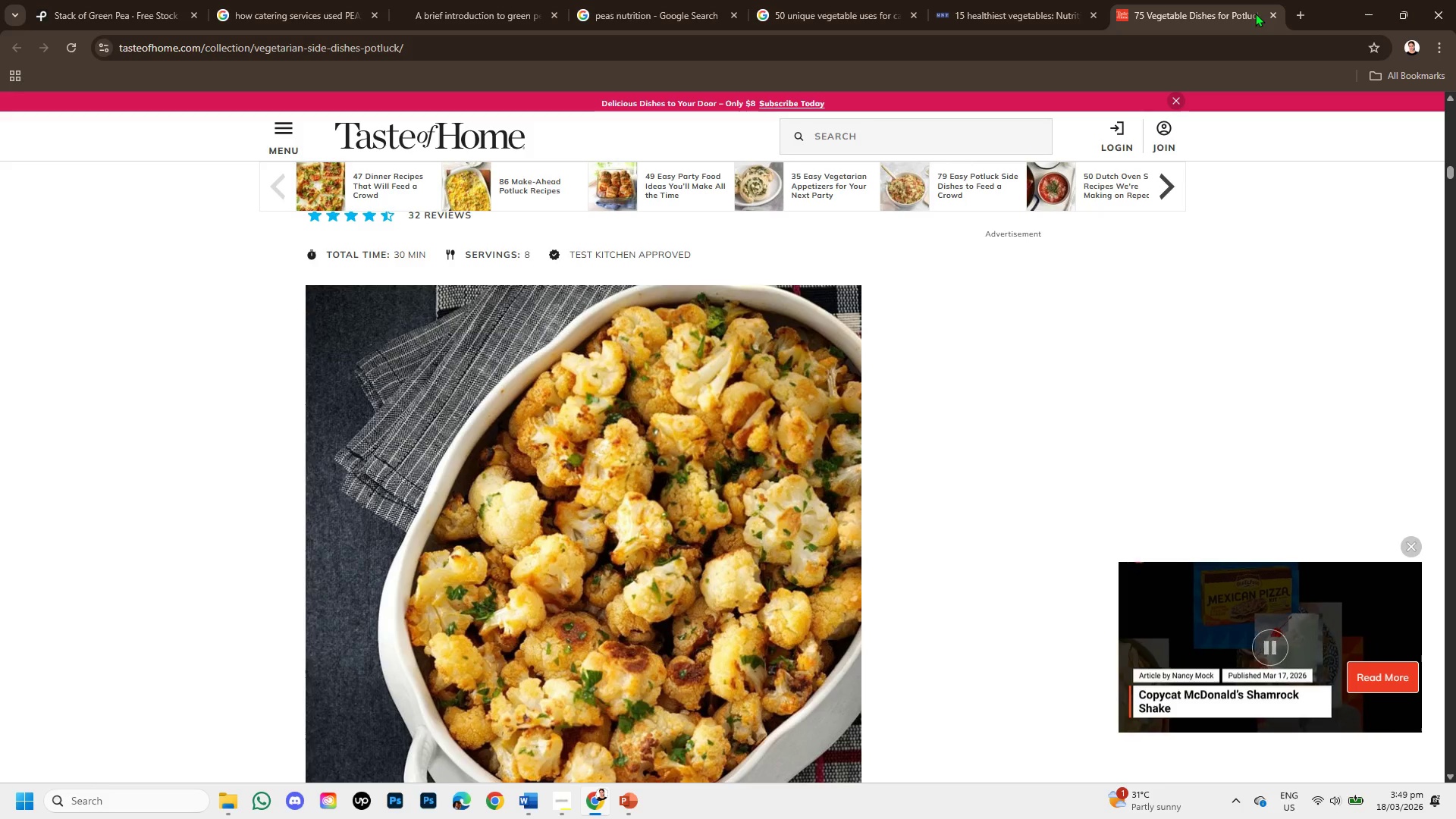 
left_click([1274, 14])
 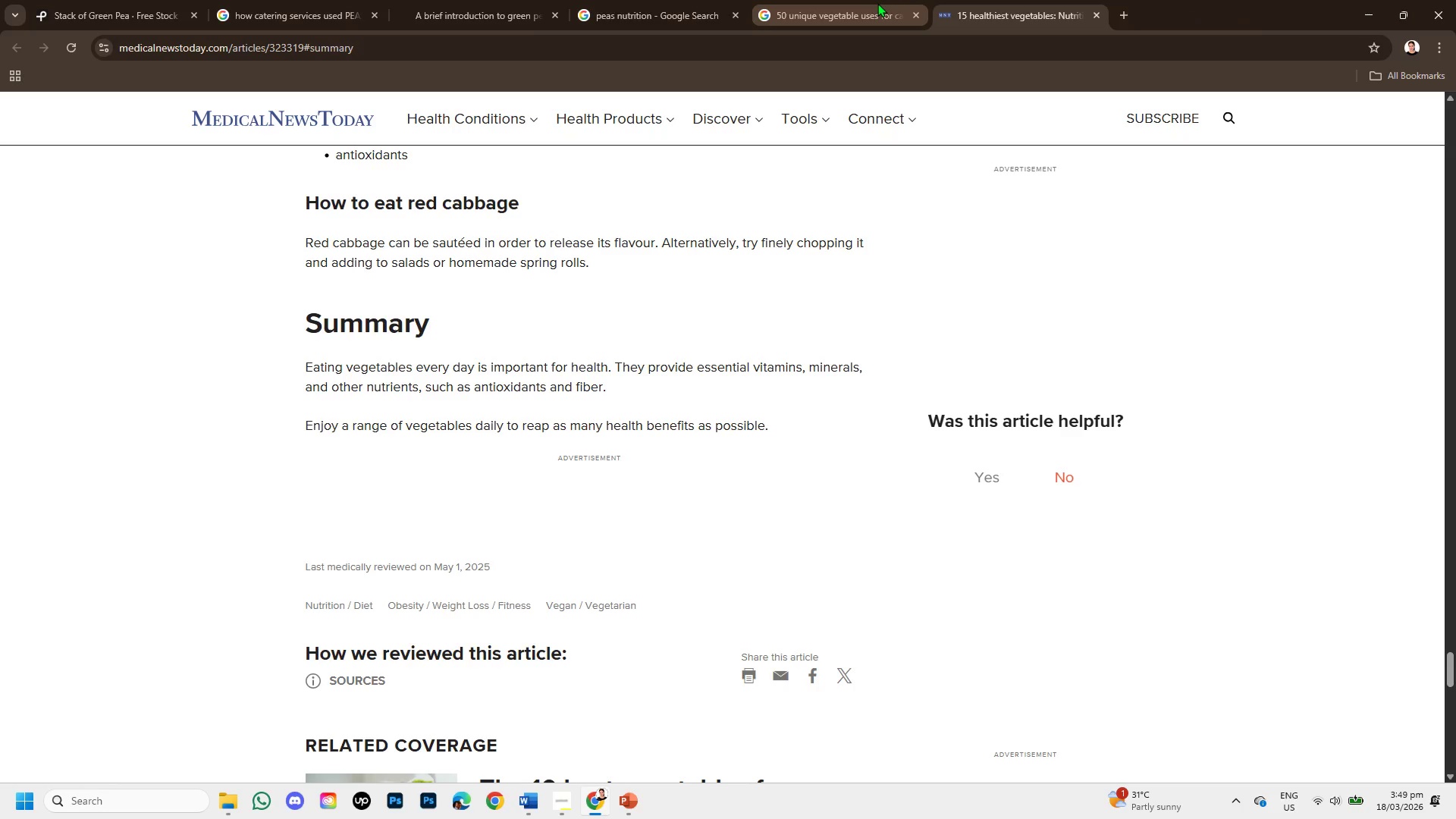 
left_click([877, 3])
 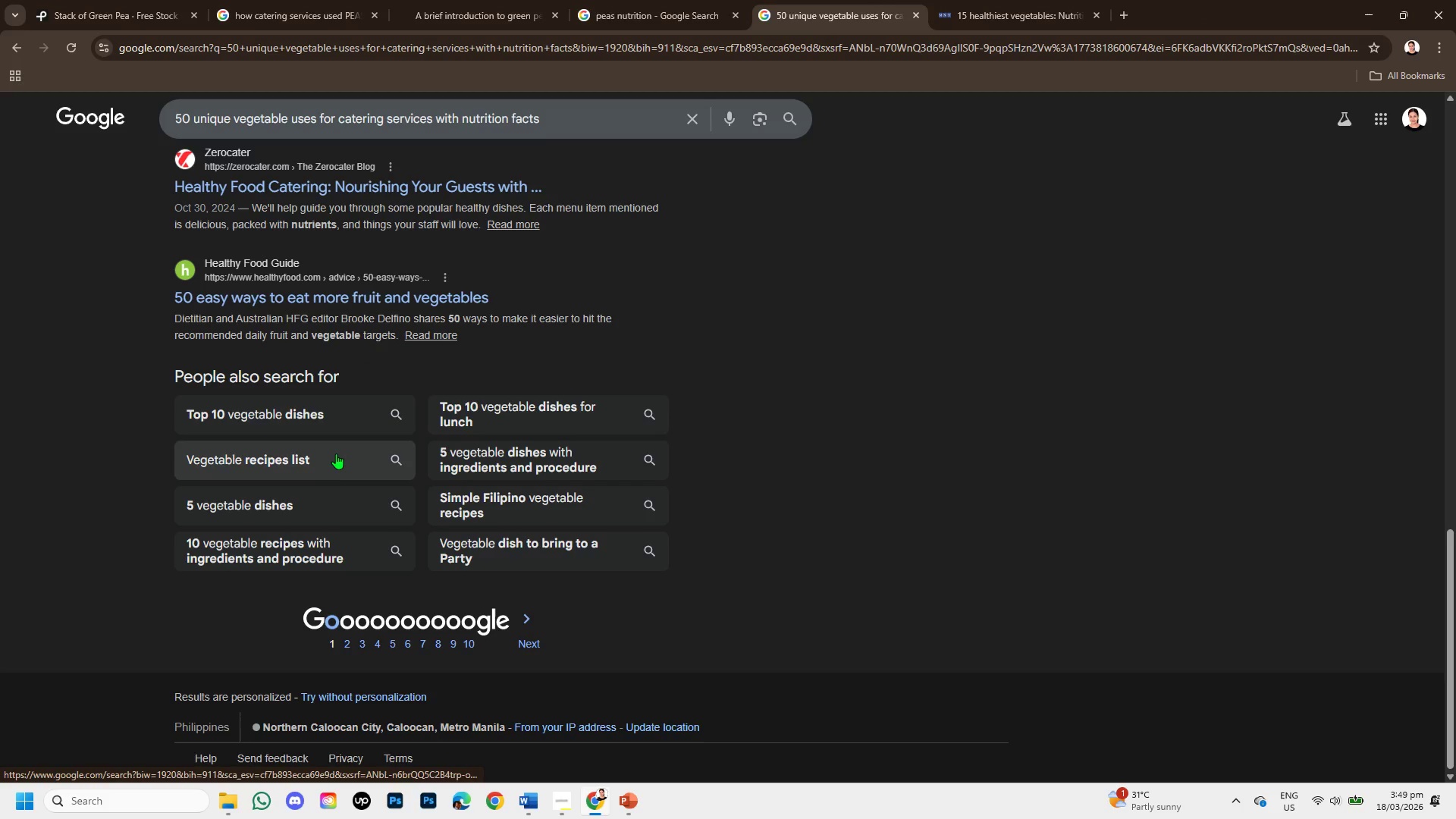 
wait(9.5)
 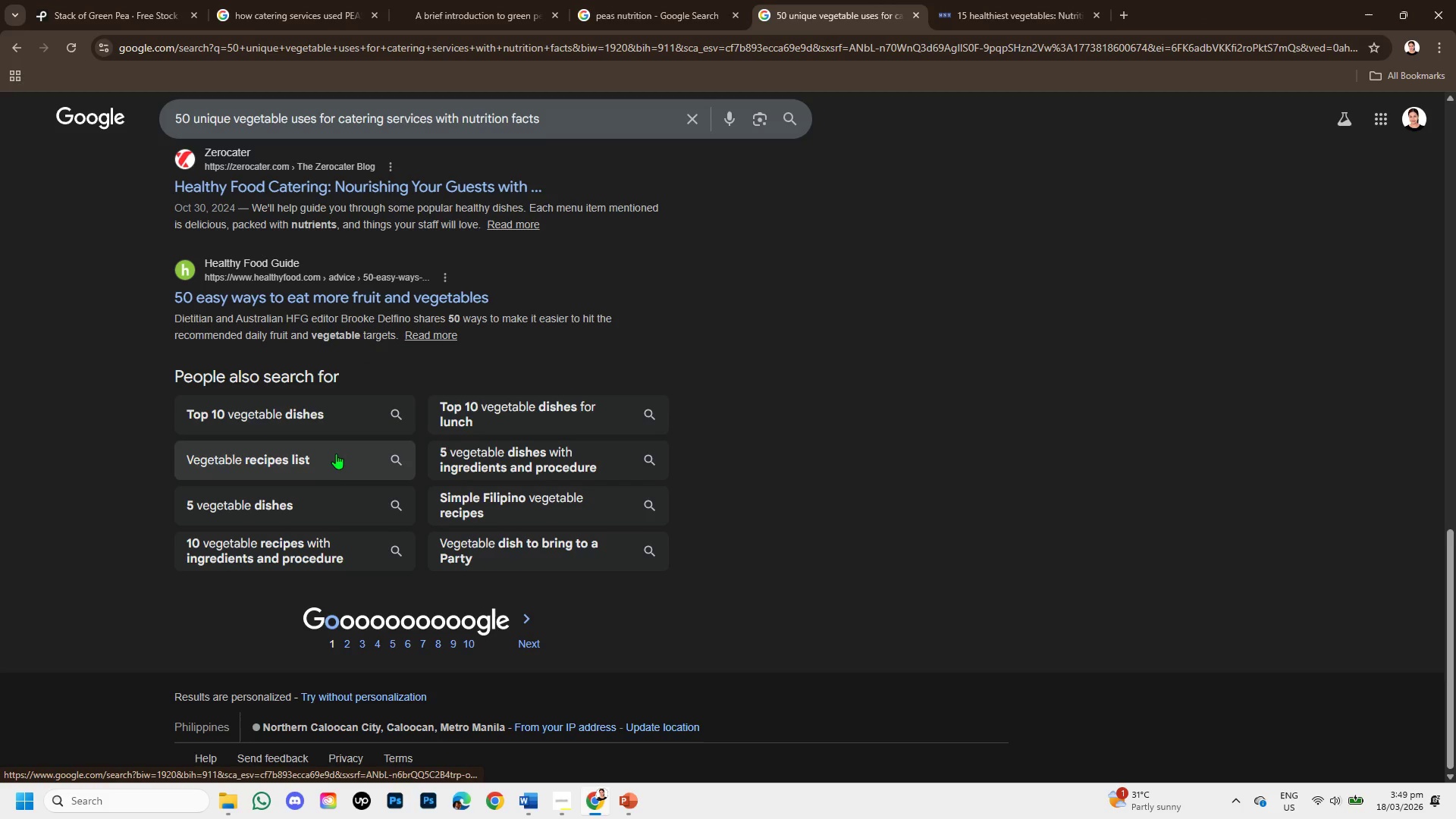 
scroll: coordinate [344, 460], scroll_direction: up, amount: 12.0
 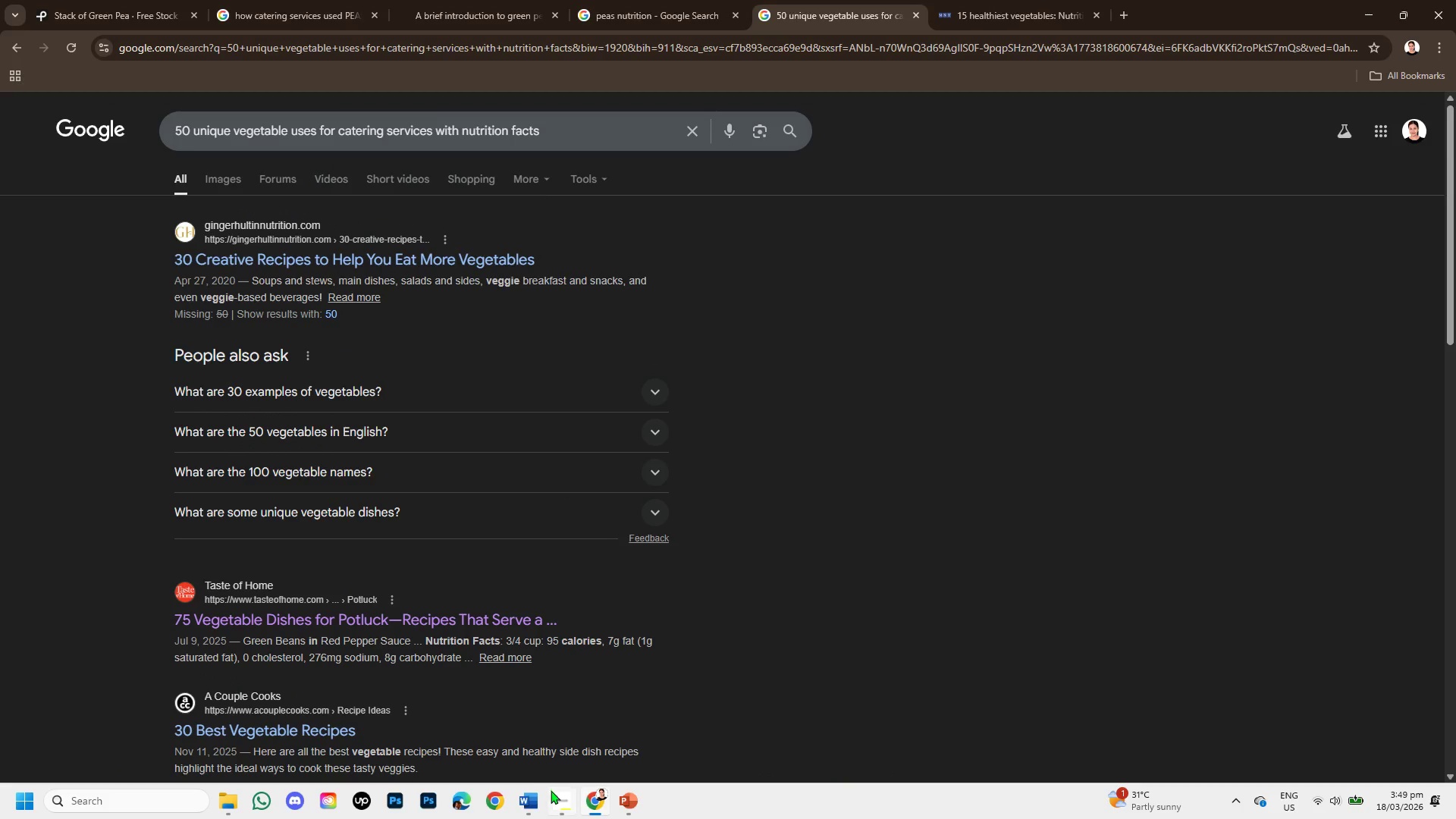 
left_click([557, 803])